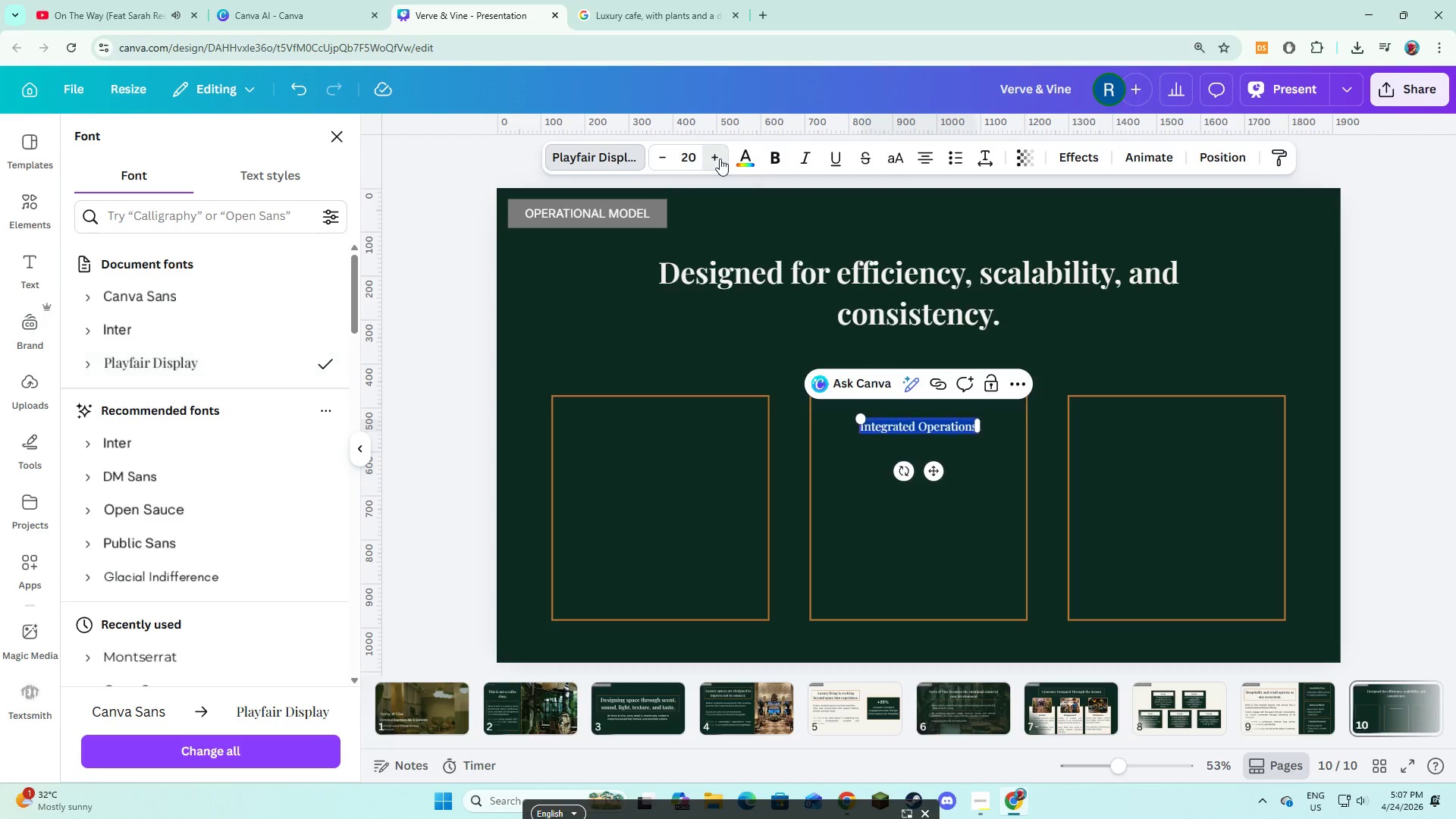 
triple_click([720, 158])
 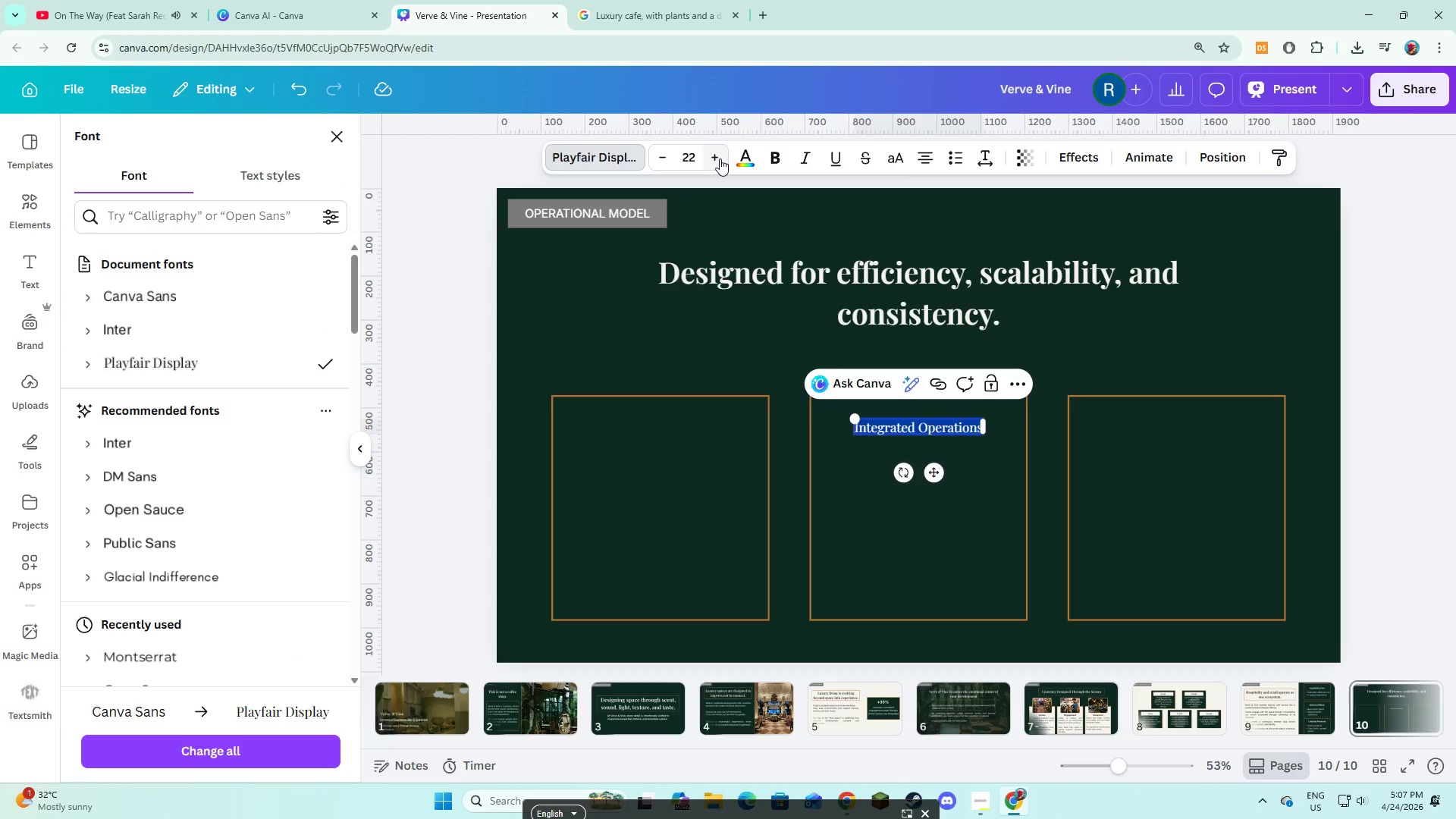 
triple_click([720, 158])
 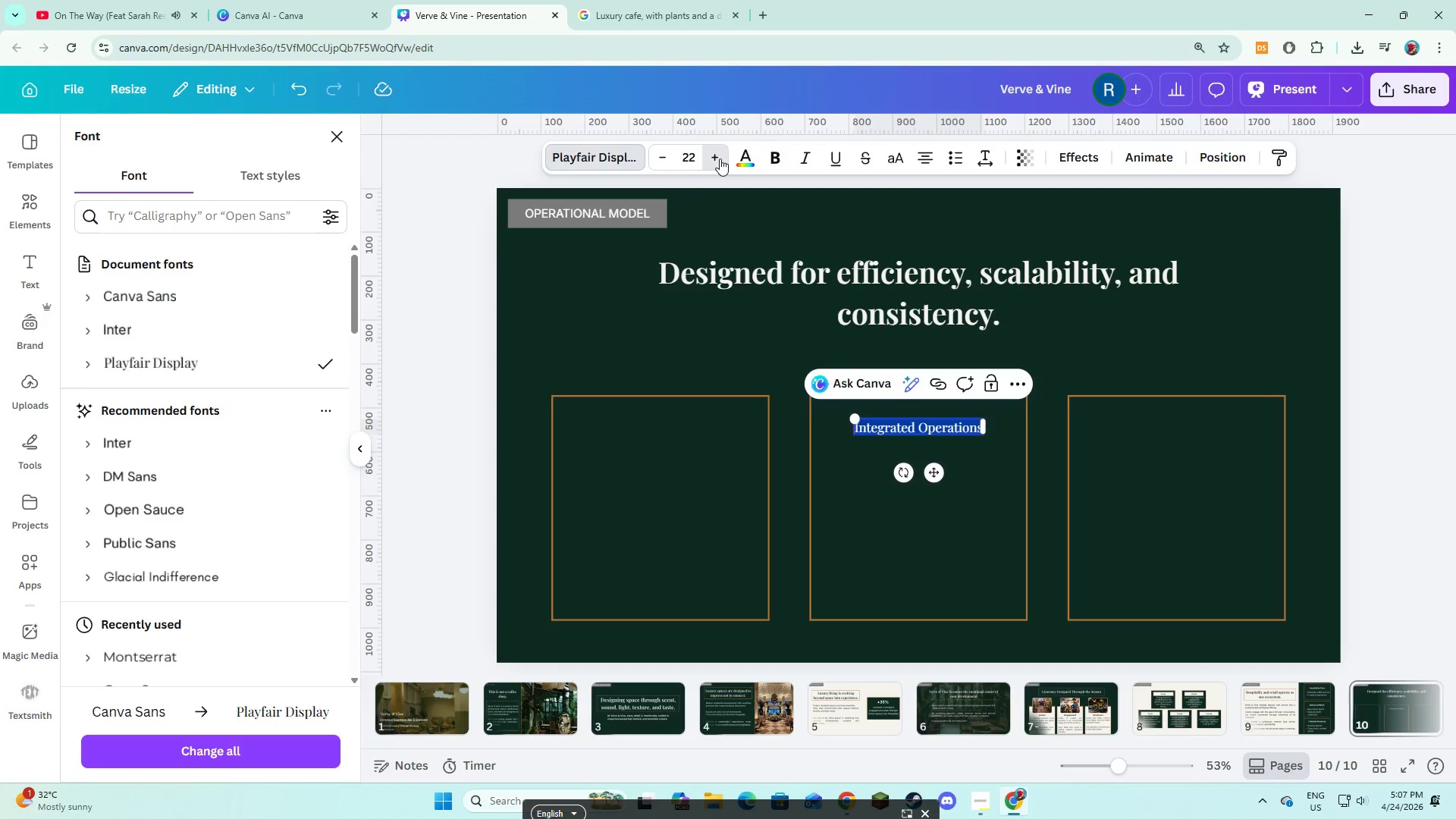 
triple_click([720, 158])
 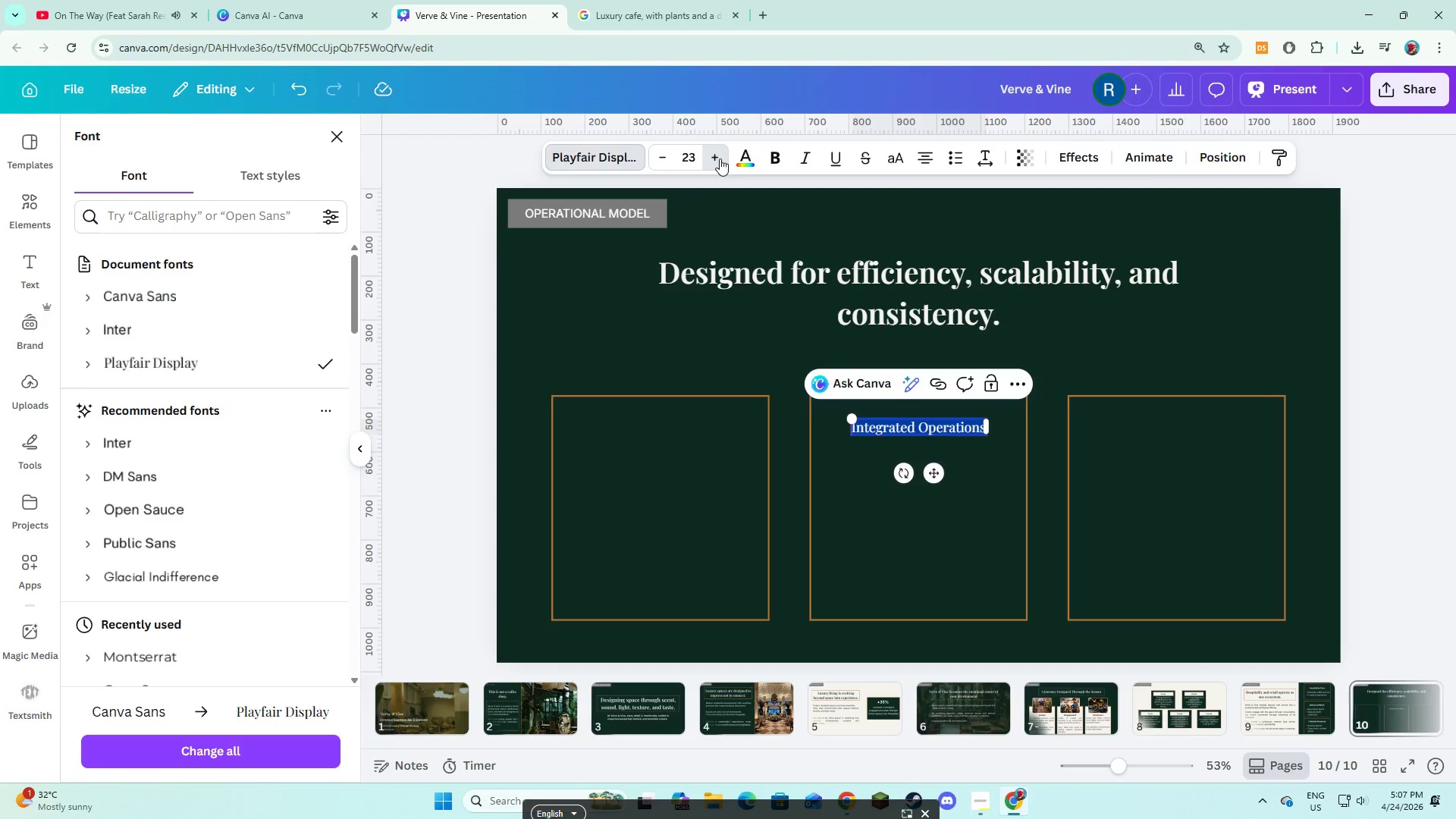 
triple_click([720, 158])
 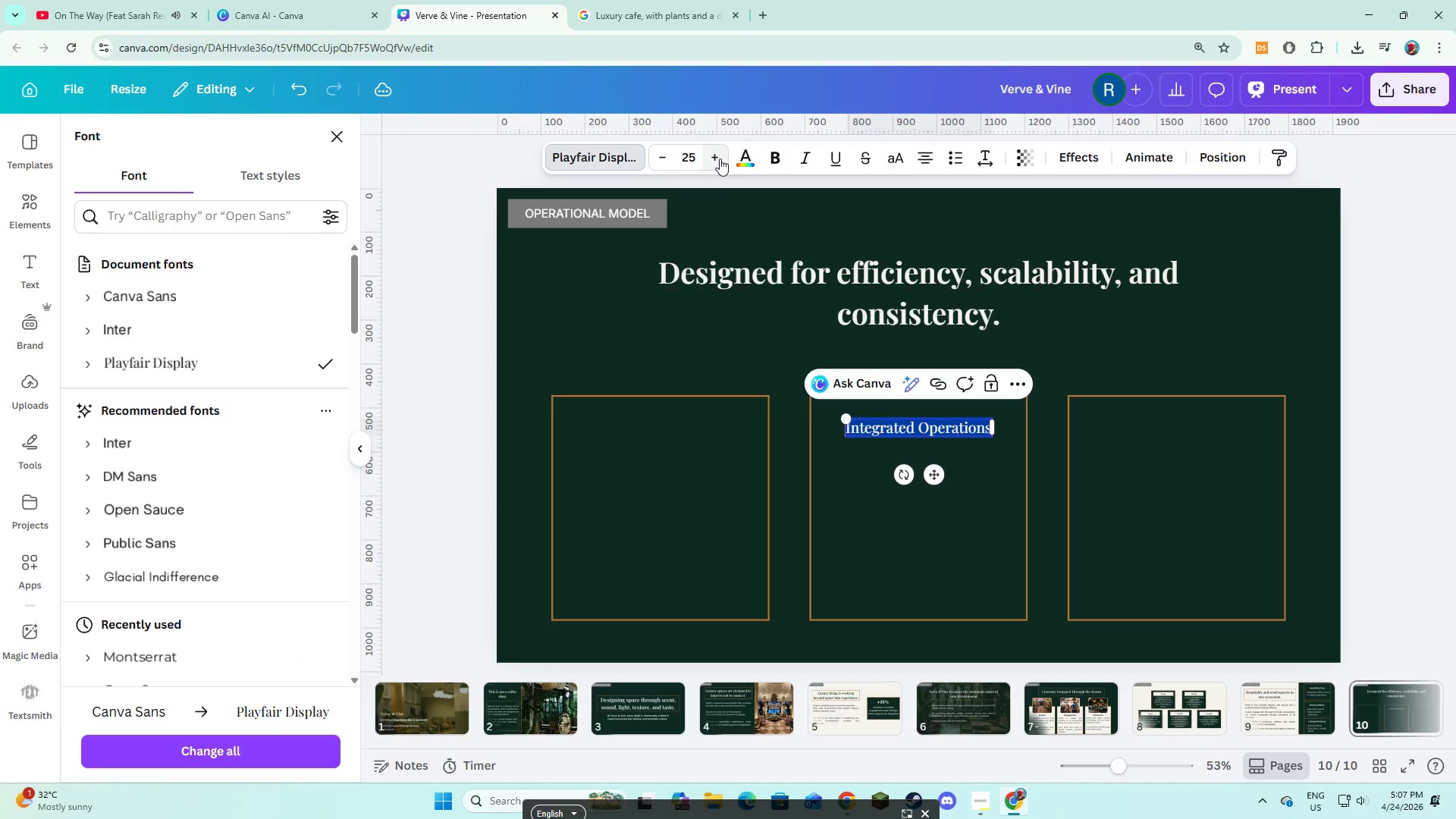 
triple_click([720, 158])
 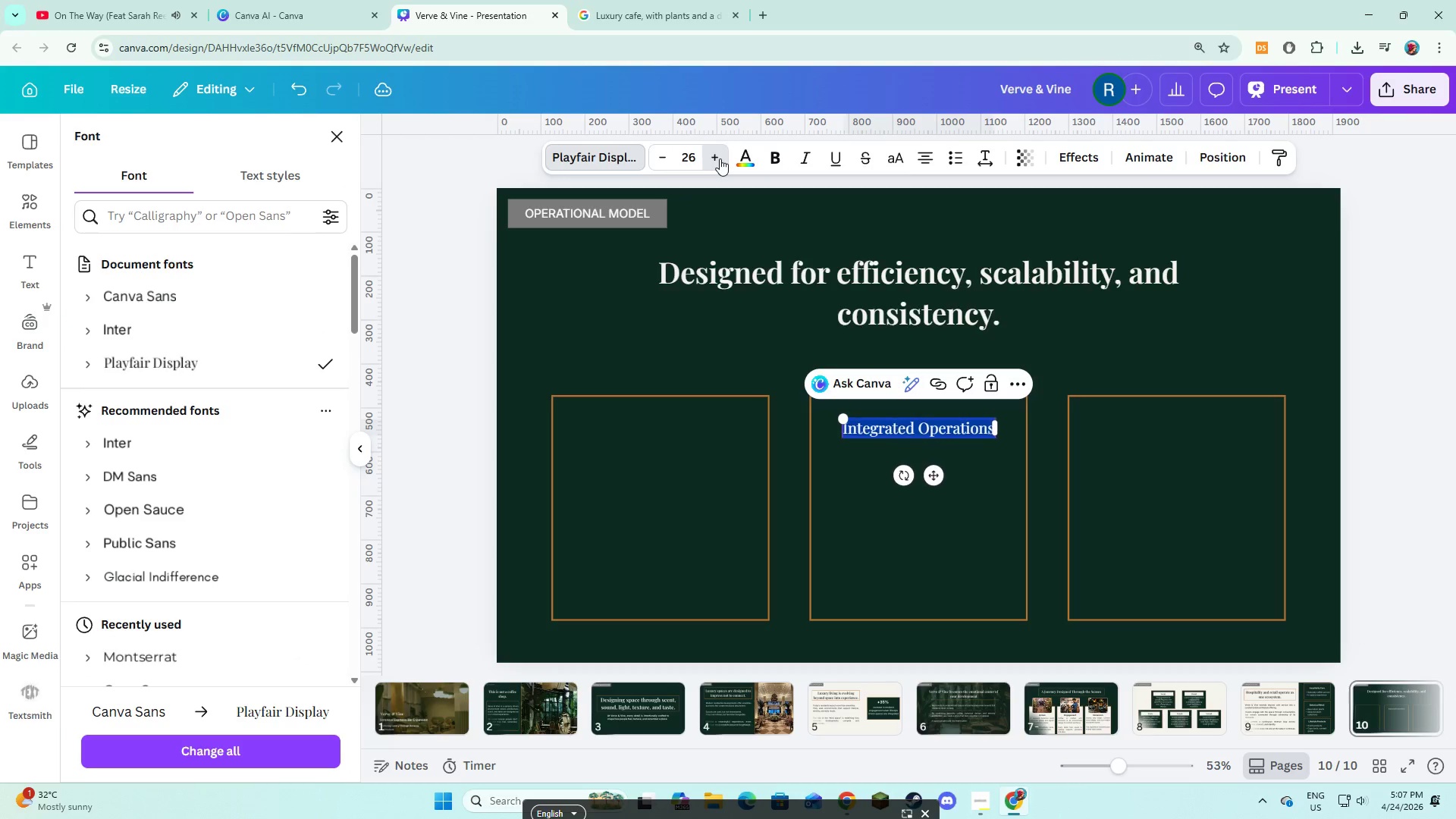 
triple_click([720, 158])
 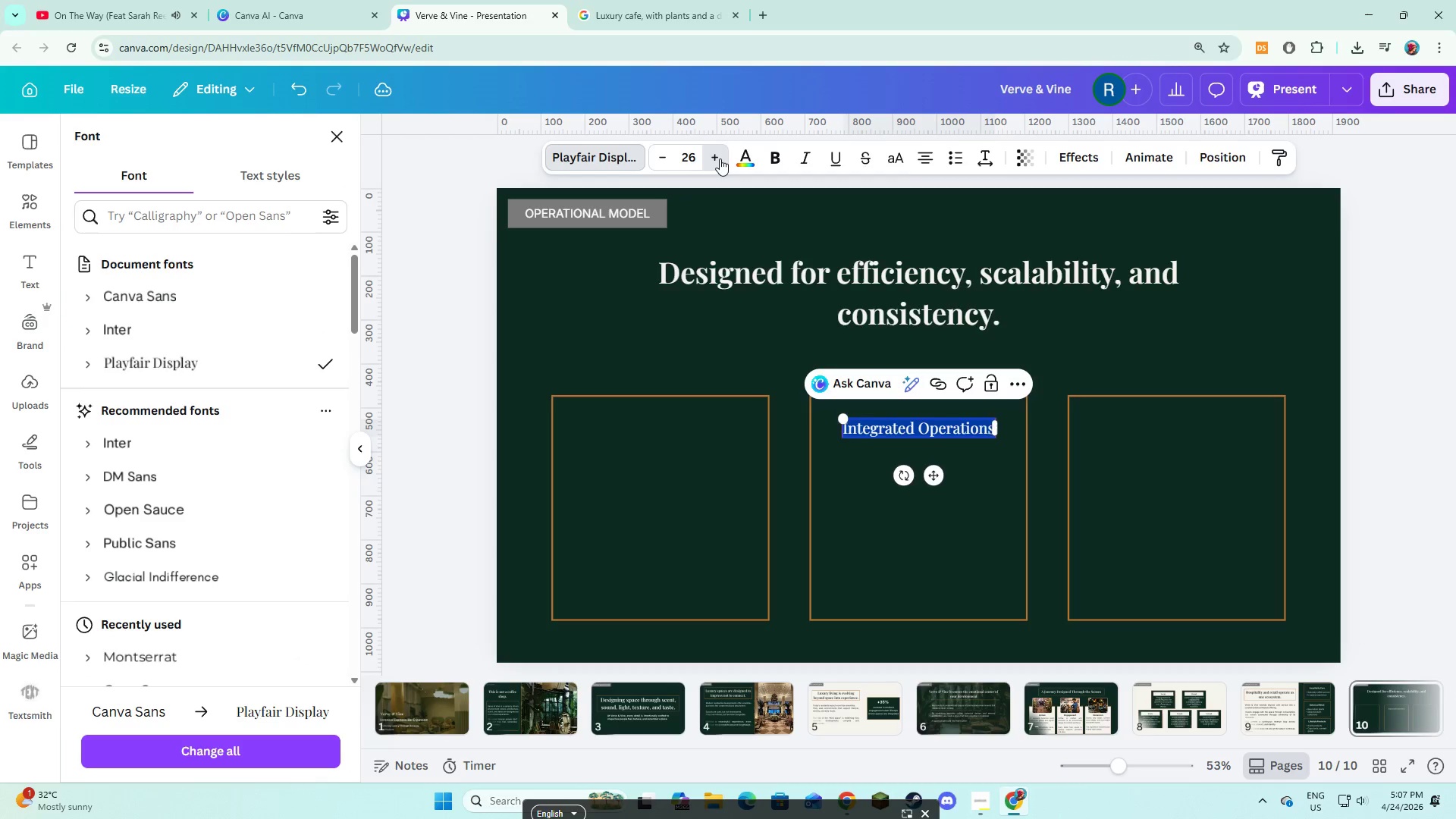 
triple_click([720, 158])
 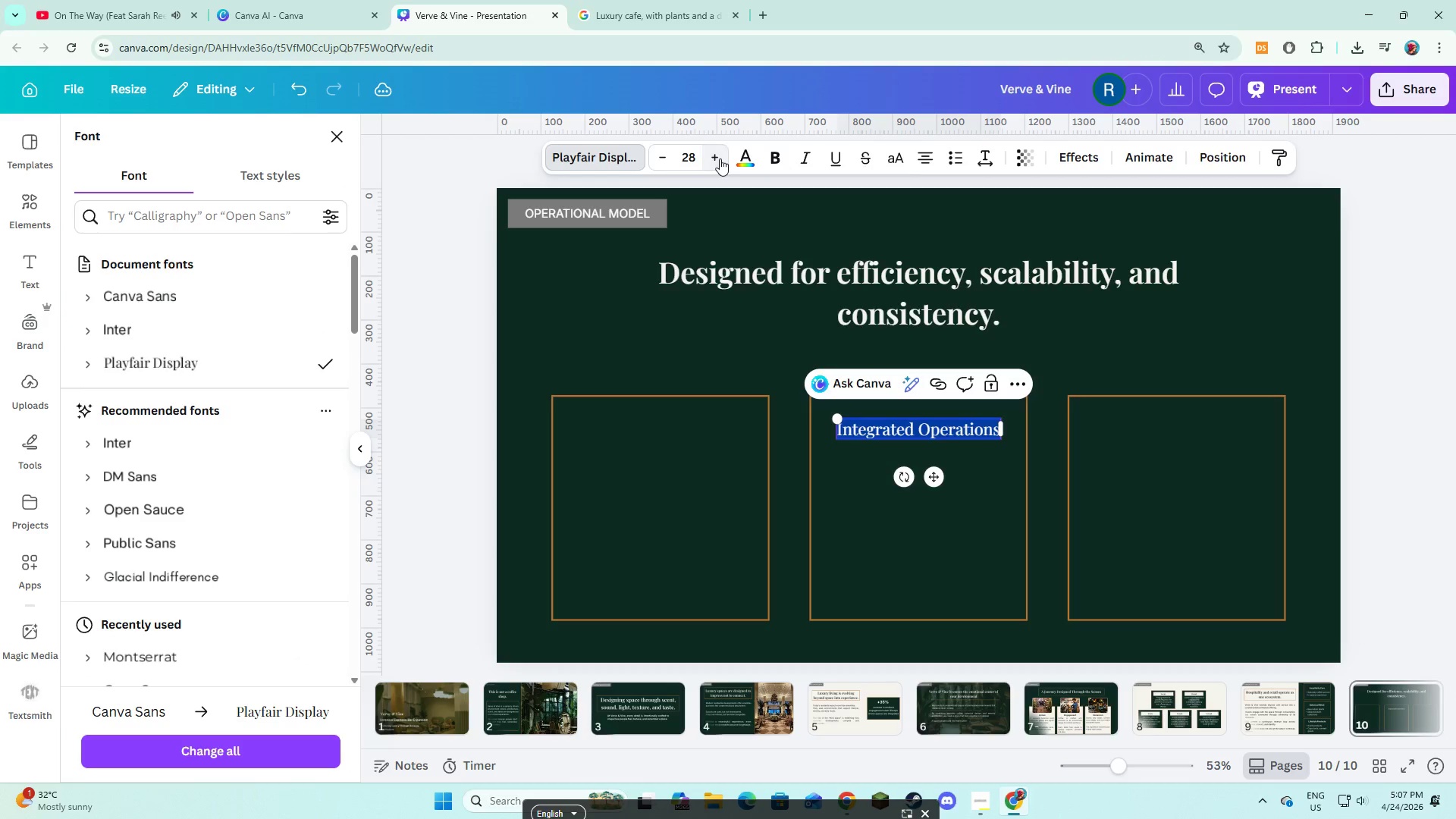 
triple_click([720, 158])
 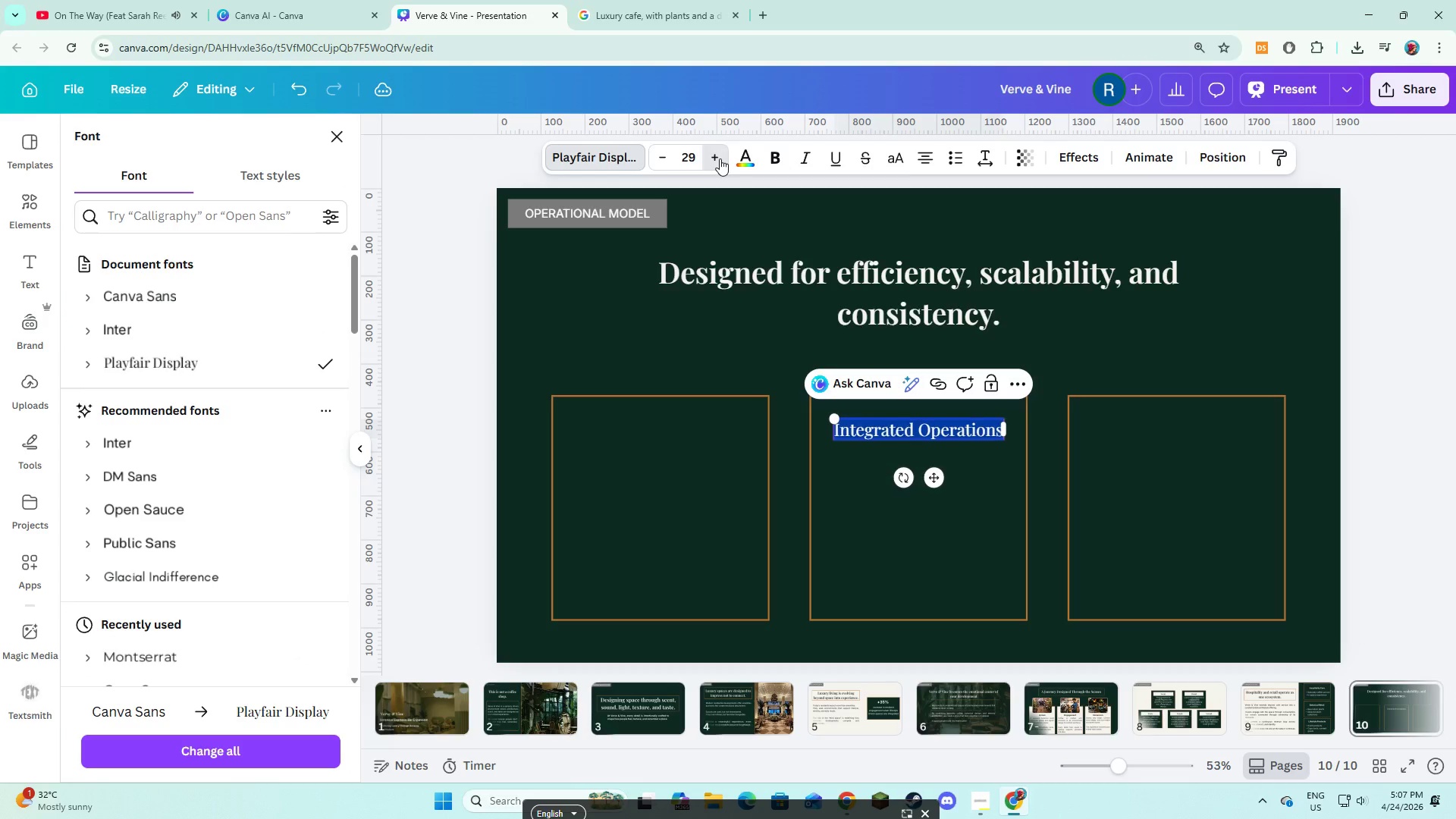 
triple_click([720, 158])
 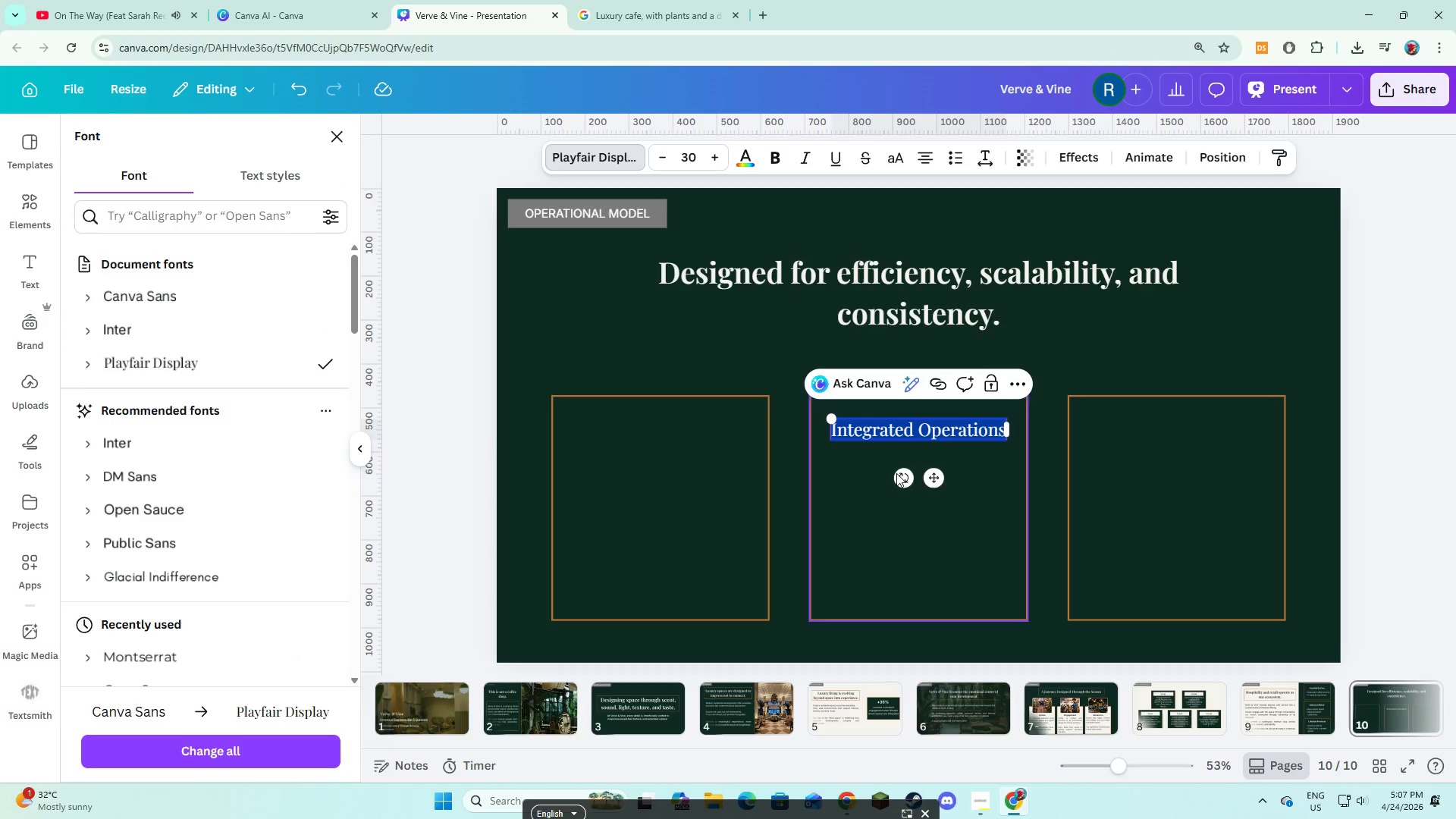 
left_click_drag(start_coordinate=[927, 476], to_coordinate=[672, 479])
 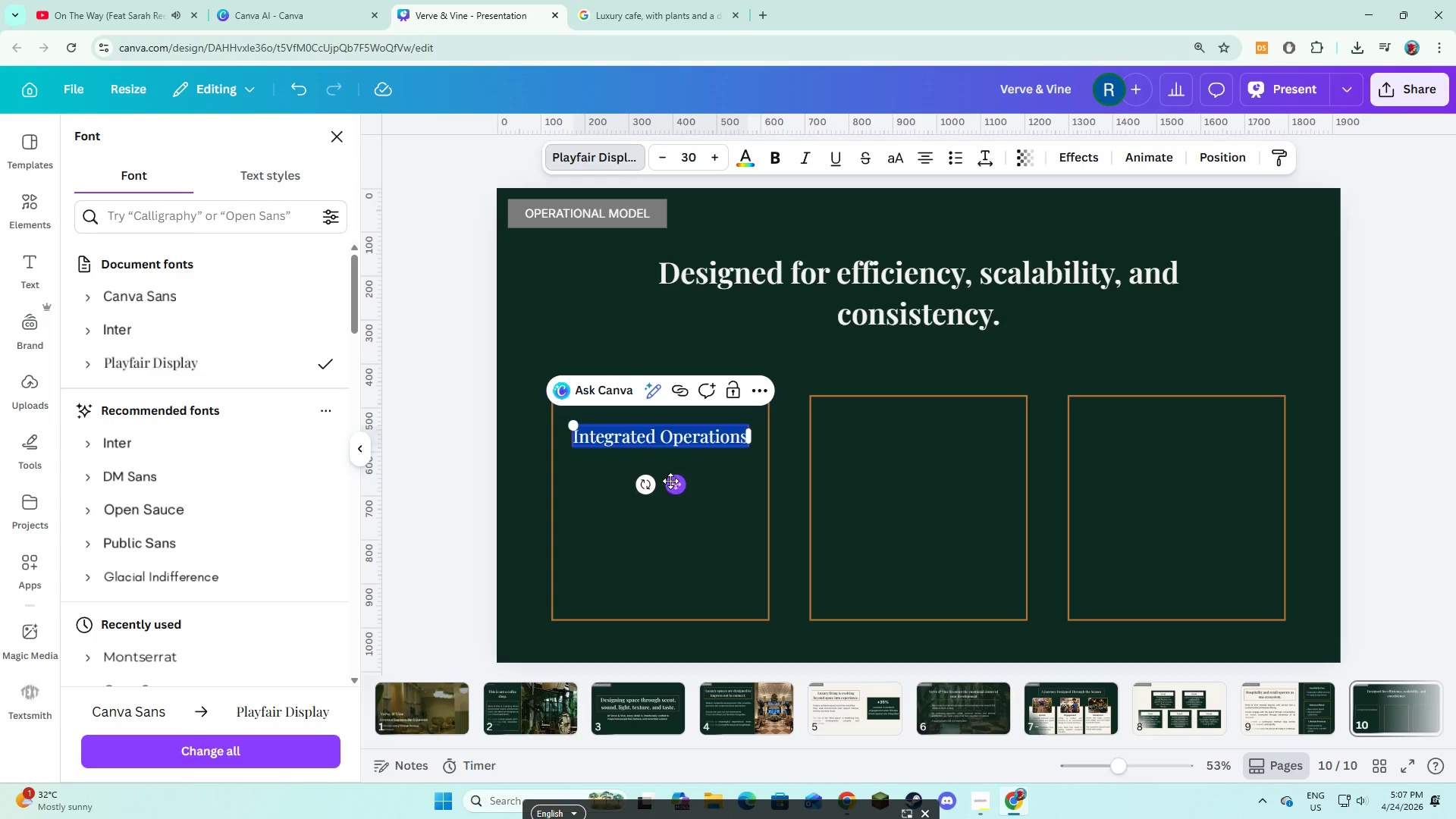 
left_click_drag(start_coordinate=[672, 483], to_coordinate=[673, 474])
 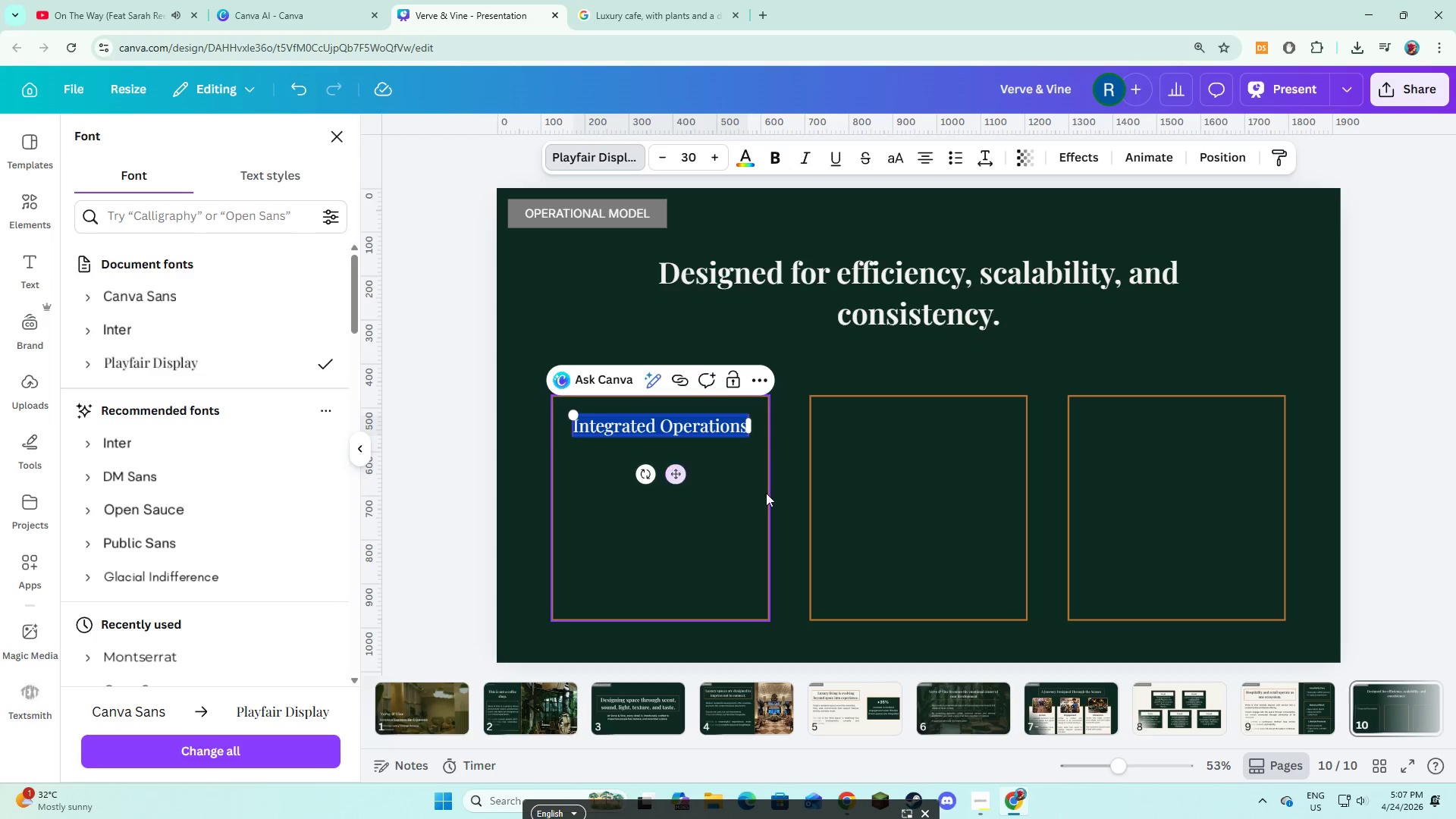 
left_click([766, 493])
 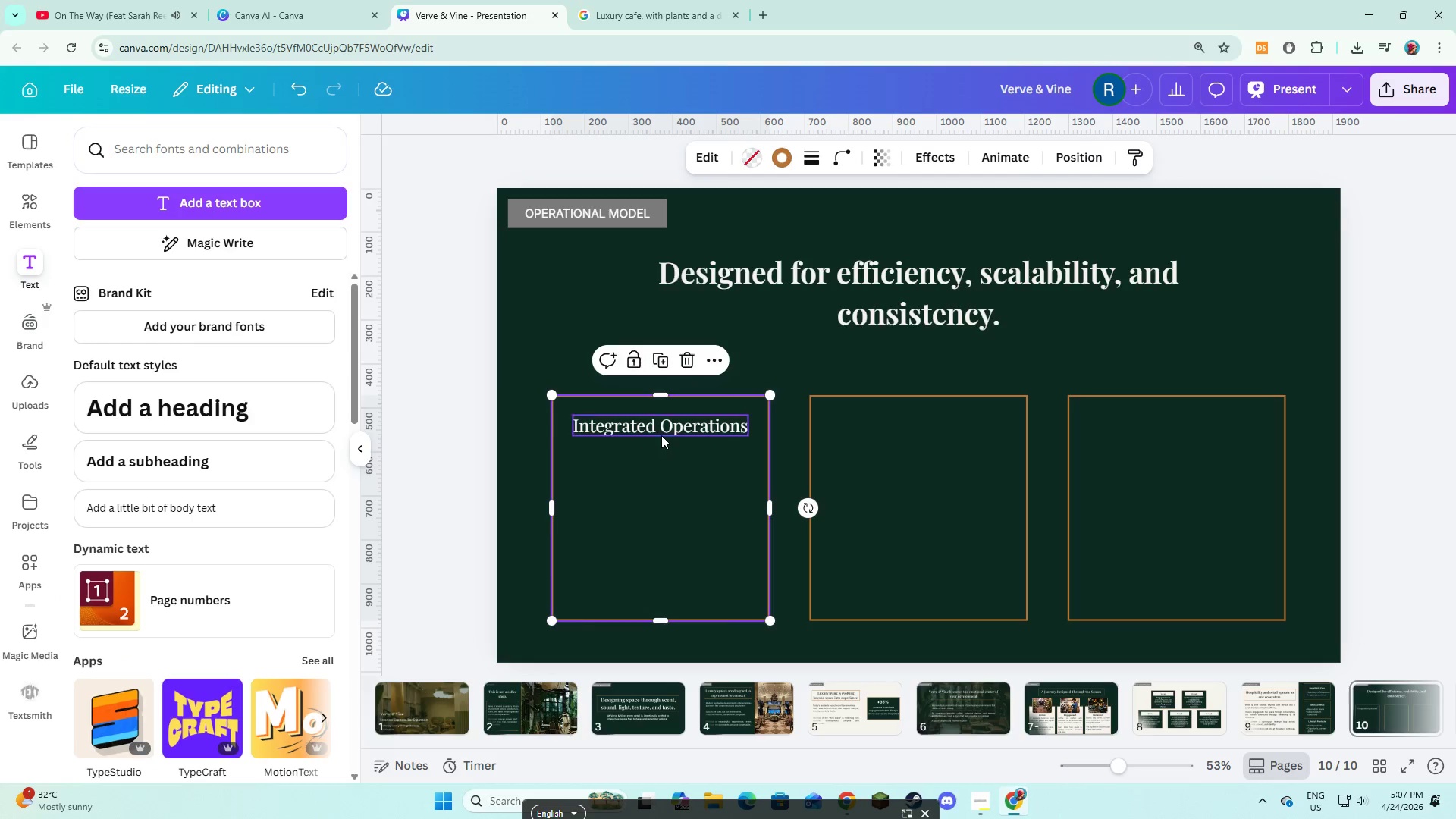 
left_click([661, 435])
 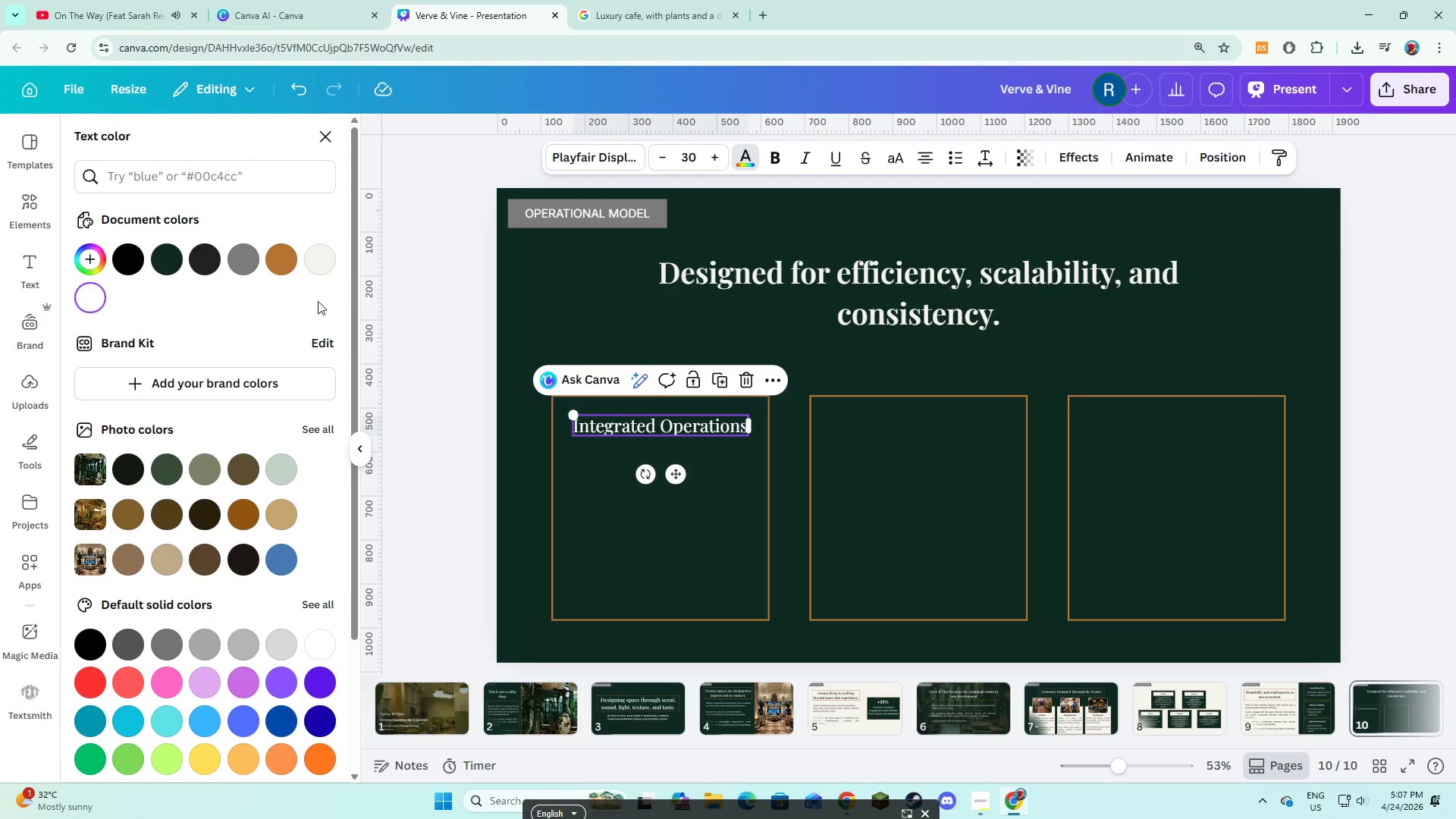 
left_click([305, 259])
 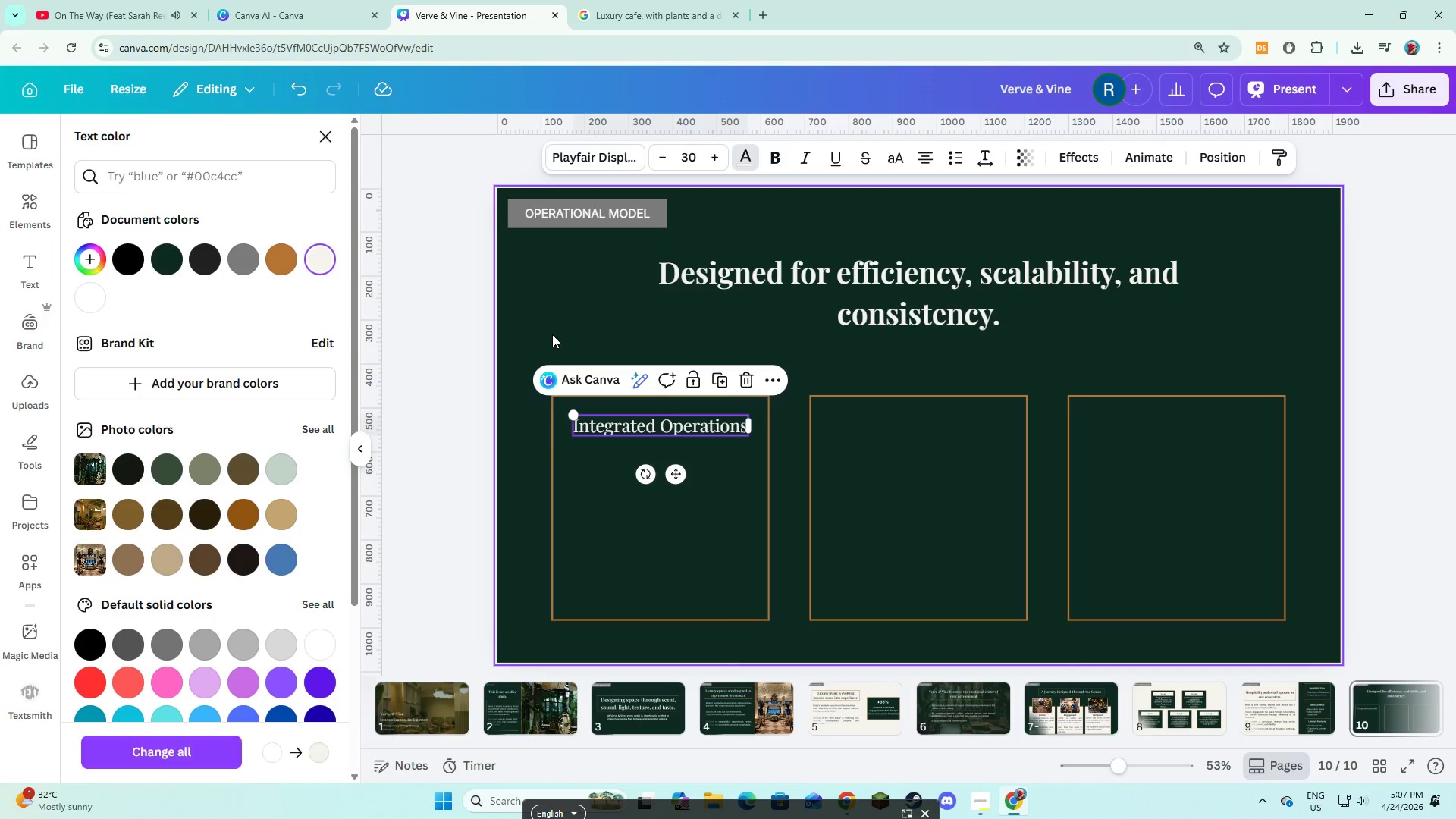 
left_click([553, 334])
 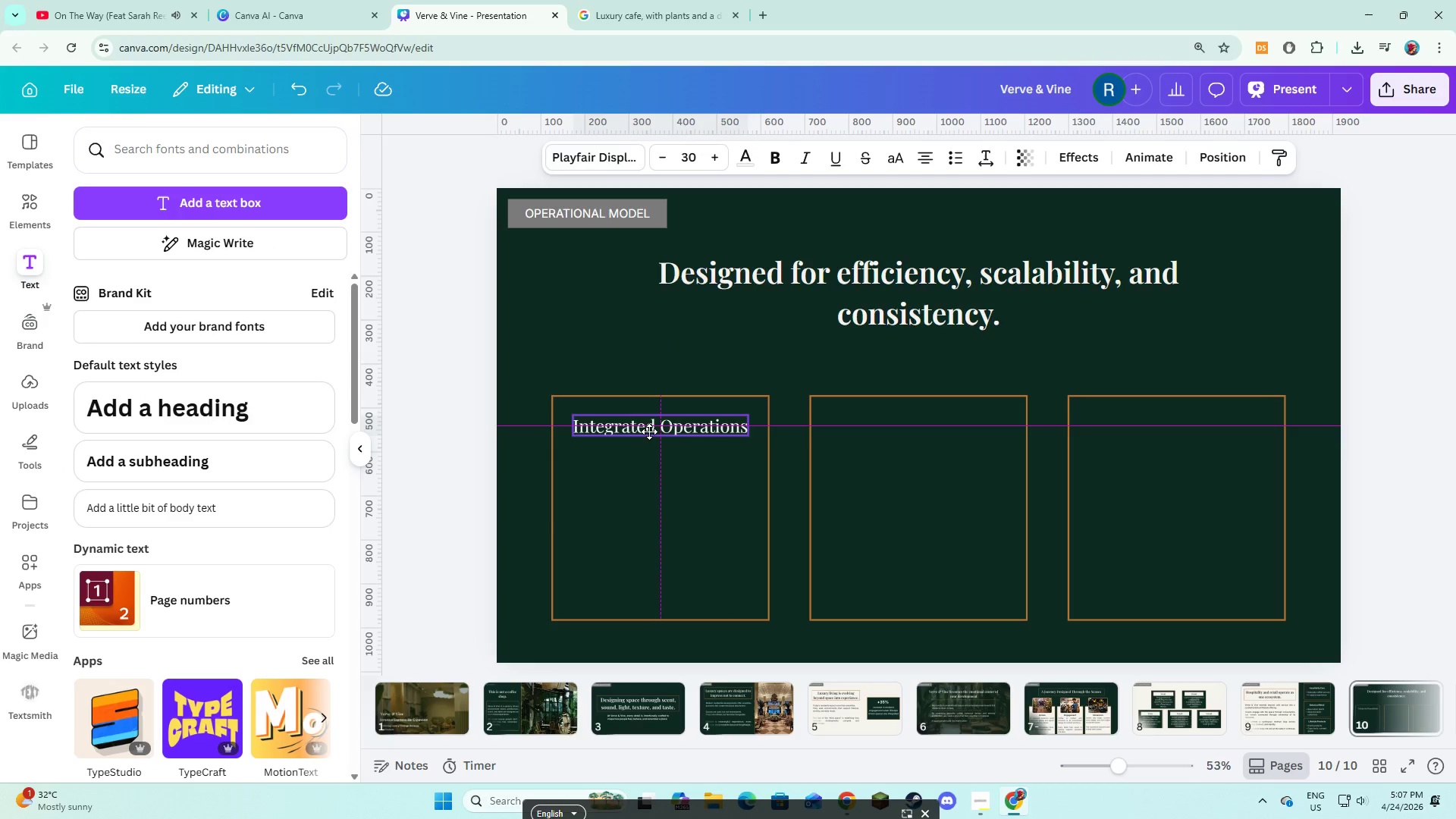 
left_click([617, 464])
 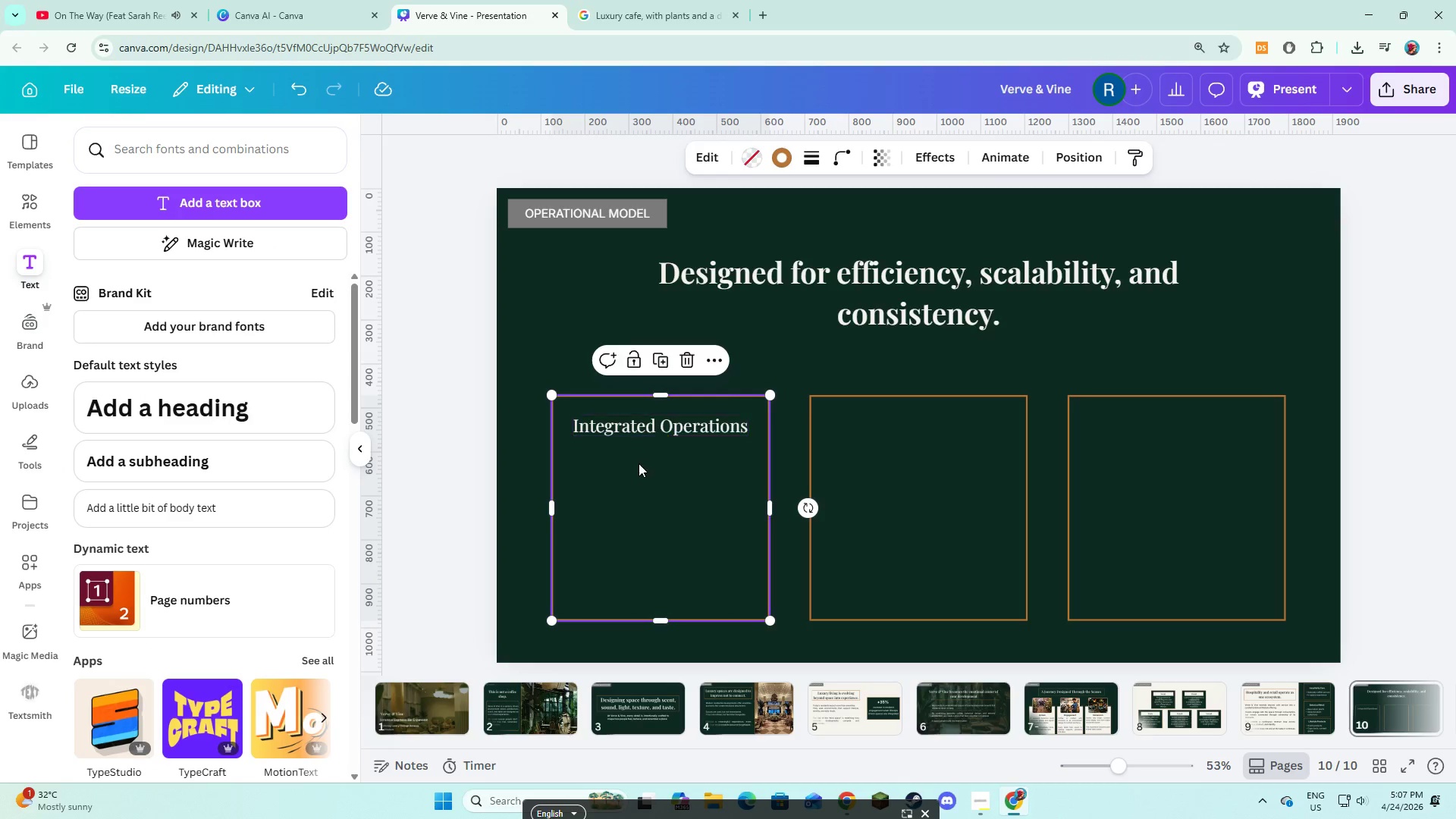 
left_click([649, 438])
 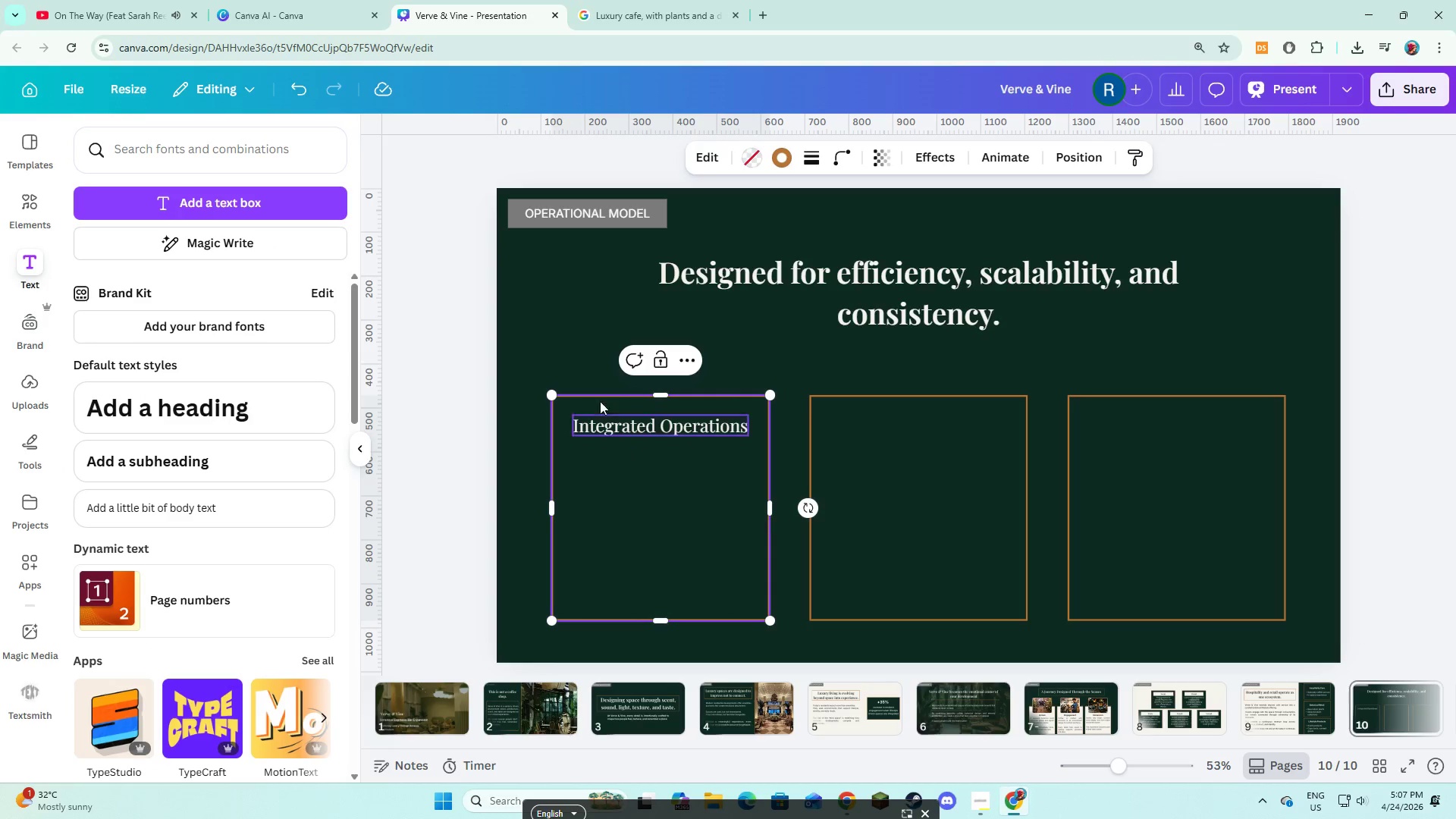 
left_click([594, 360])
 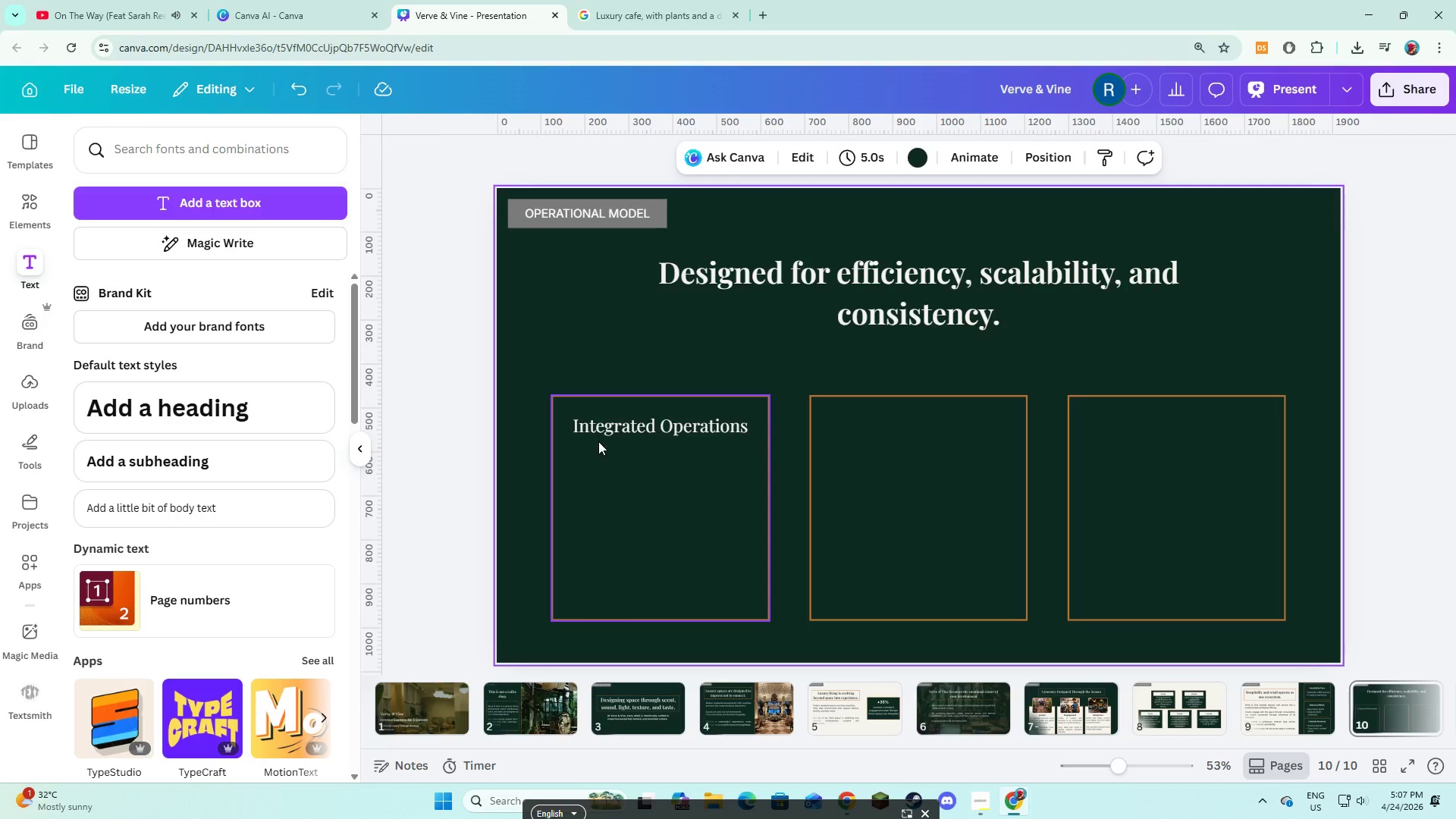 
left_click([613, 431])
 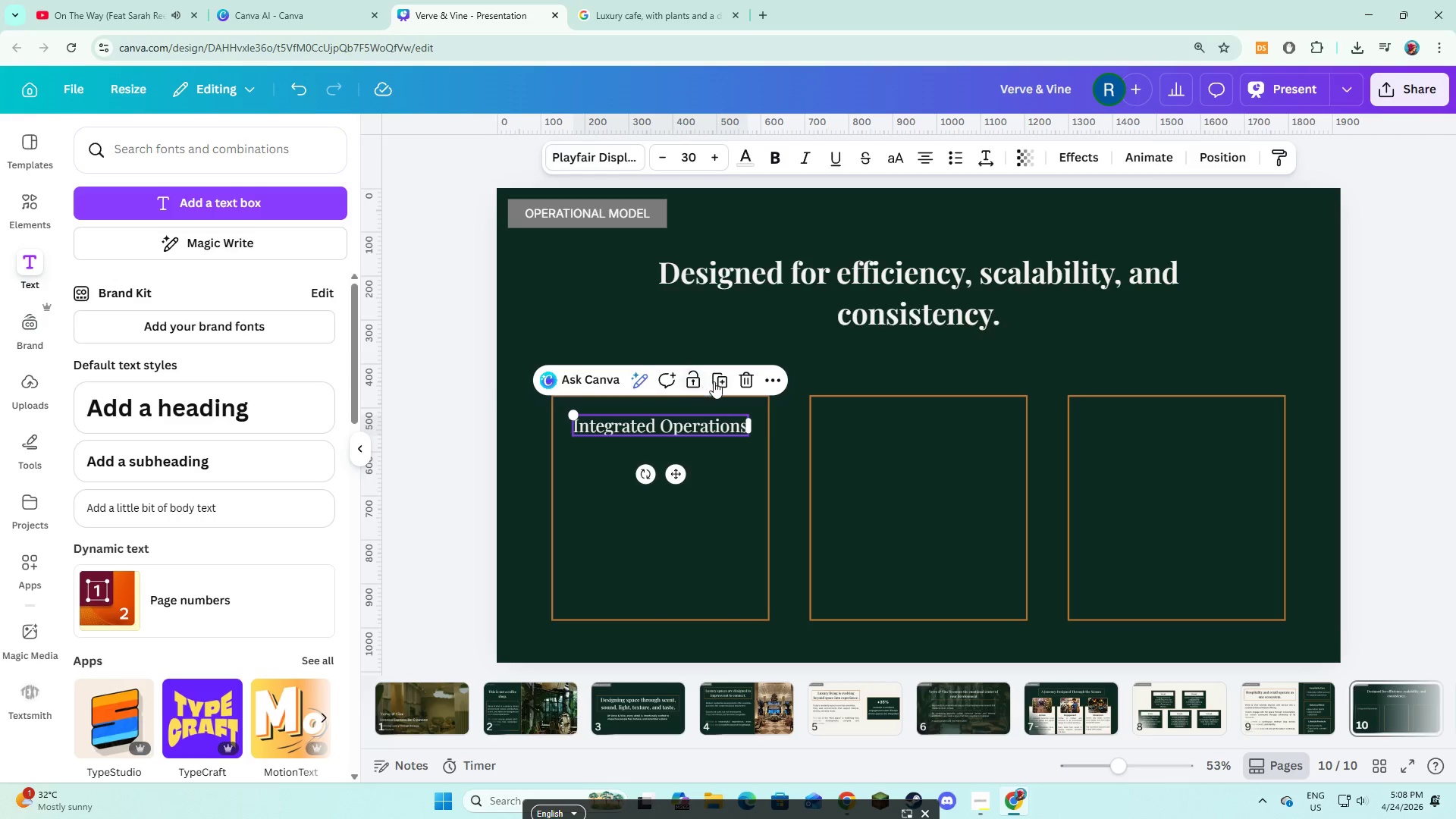 
left_click([717, 380])
 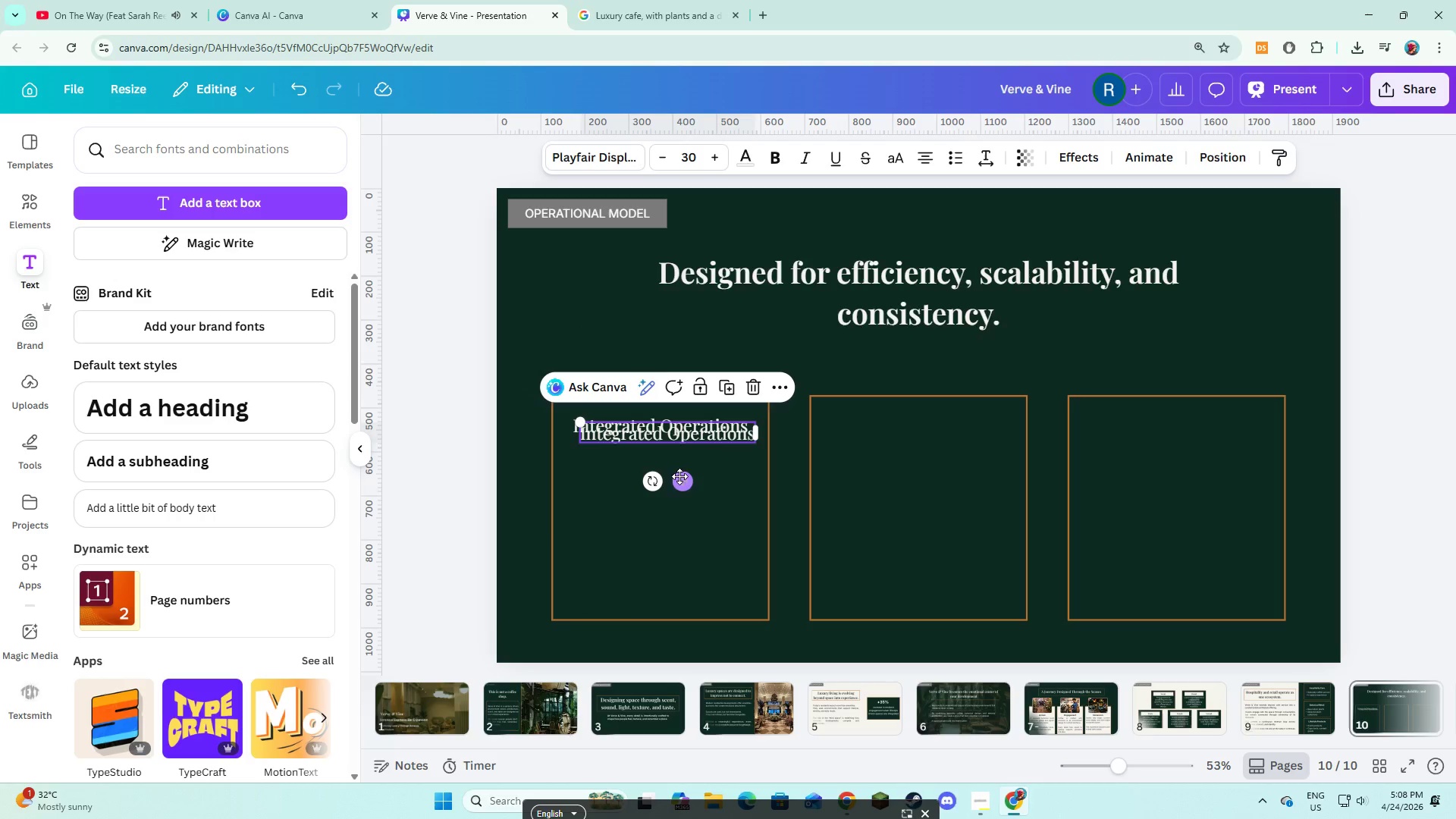 
left_click_drag(start_coordinate=[681, 479], to_coordinate=[931, 473])
 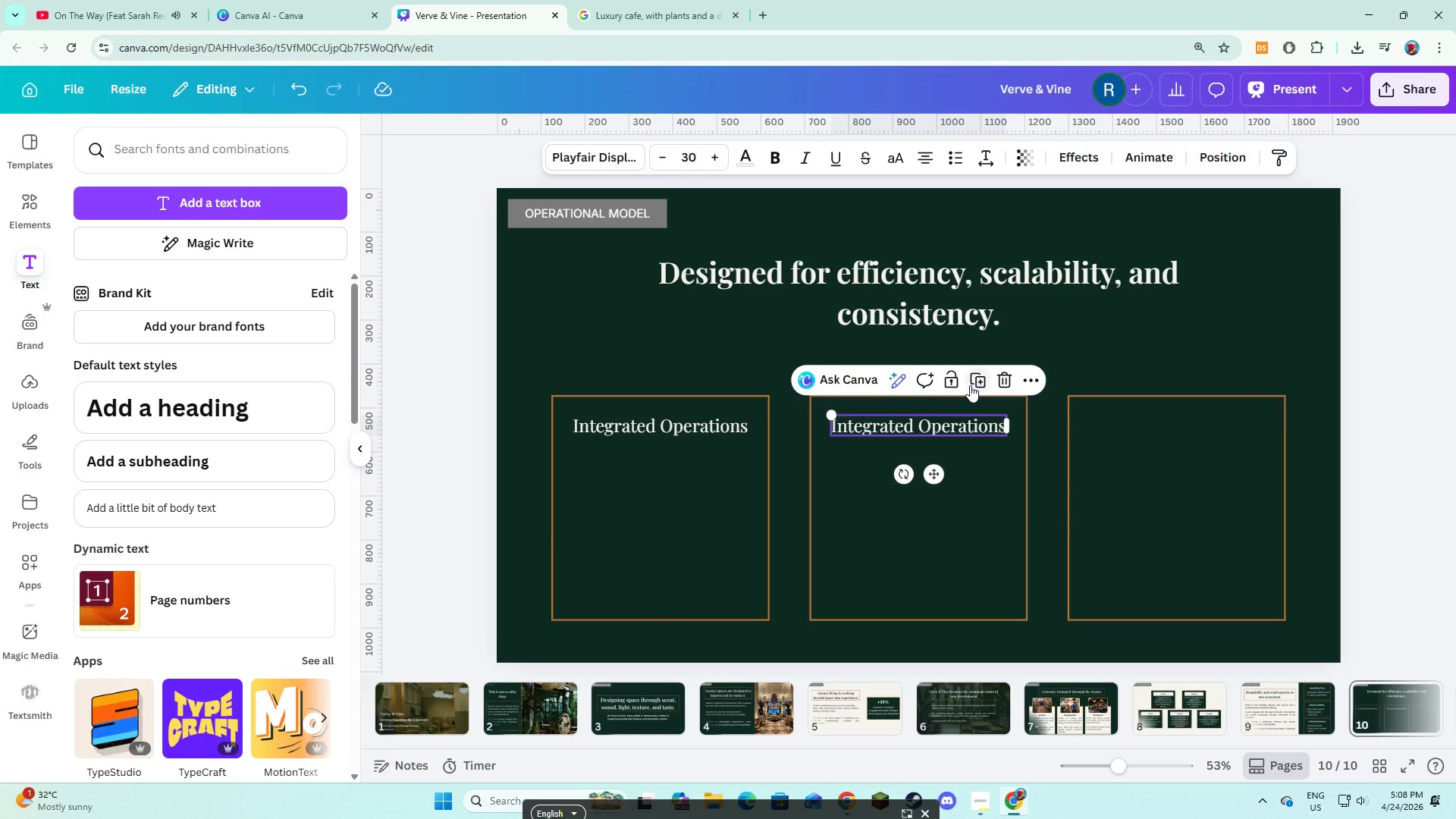 
left_click([970, 385])
 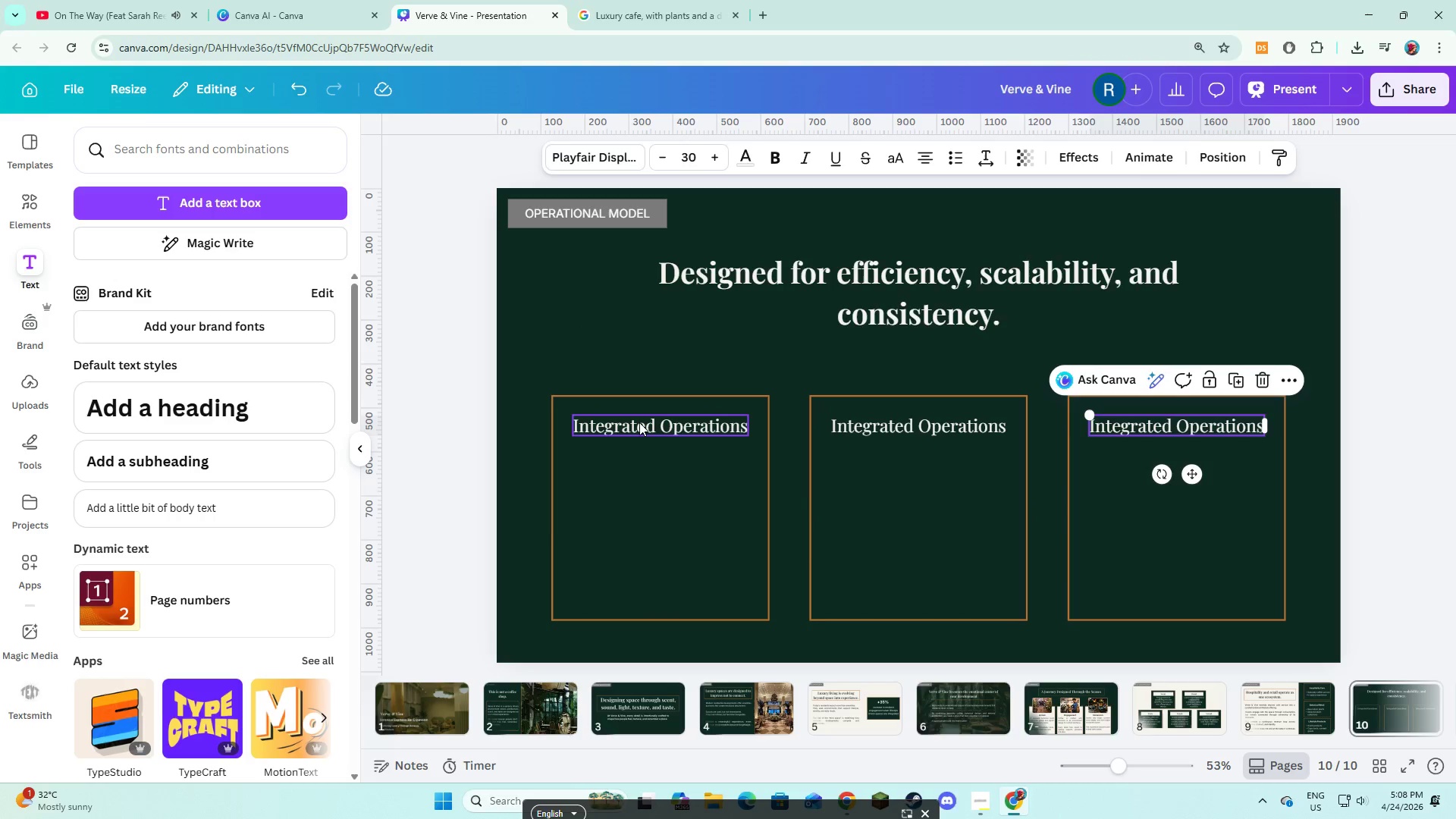 
left_click([639, 422])
 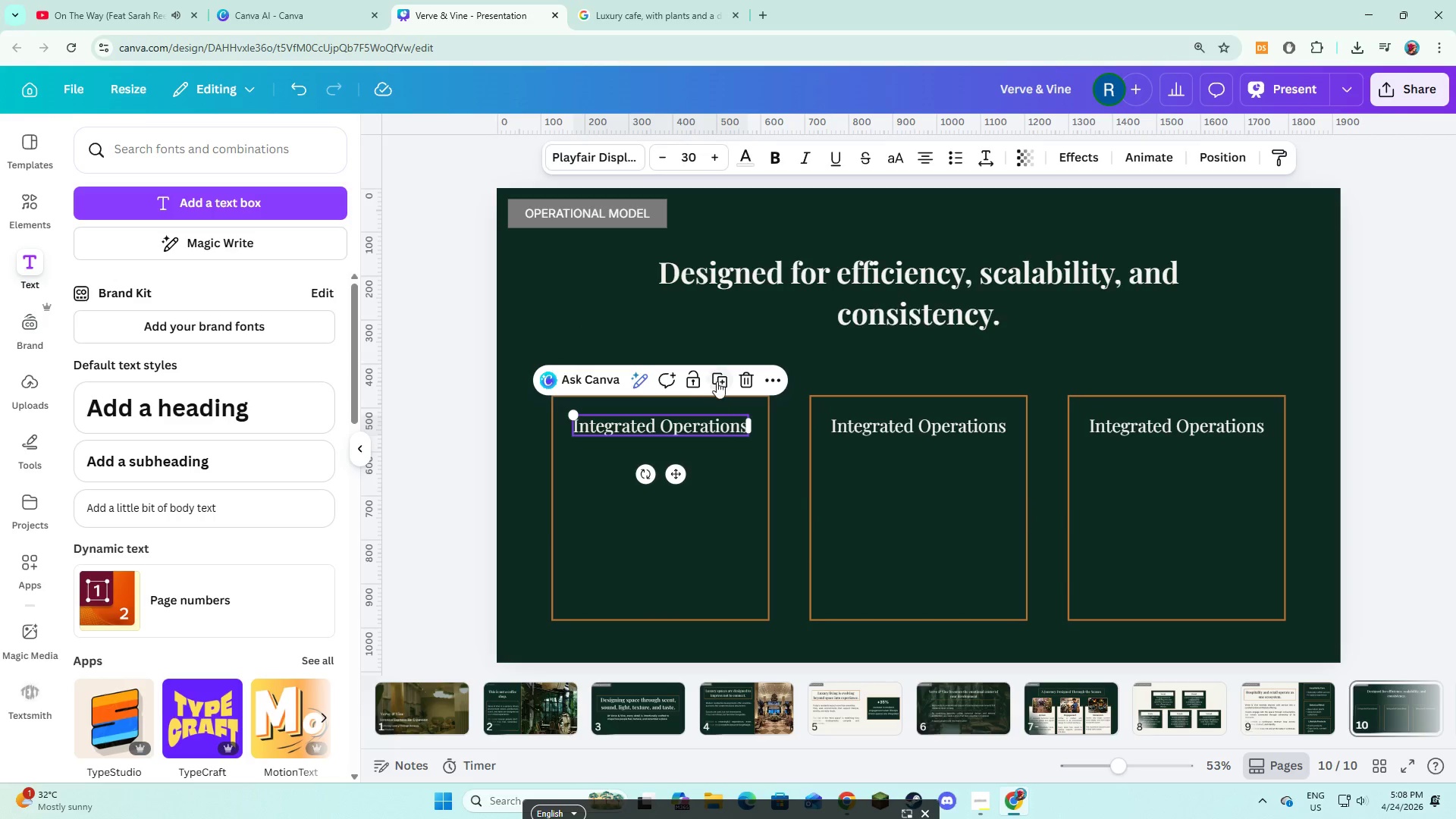 
left_click([717, 381])
 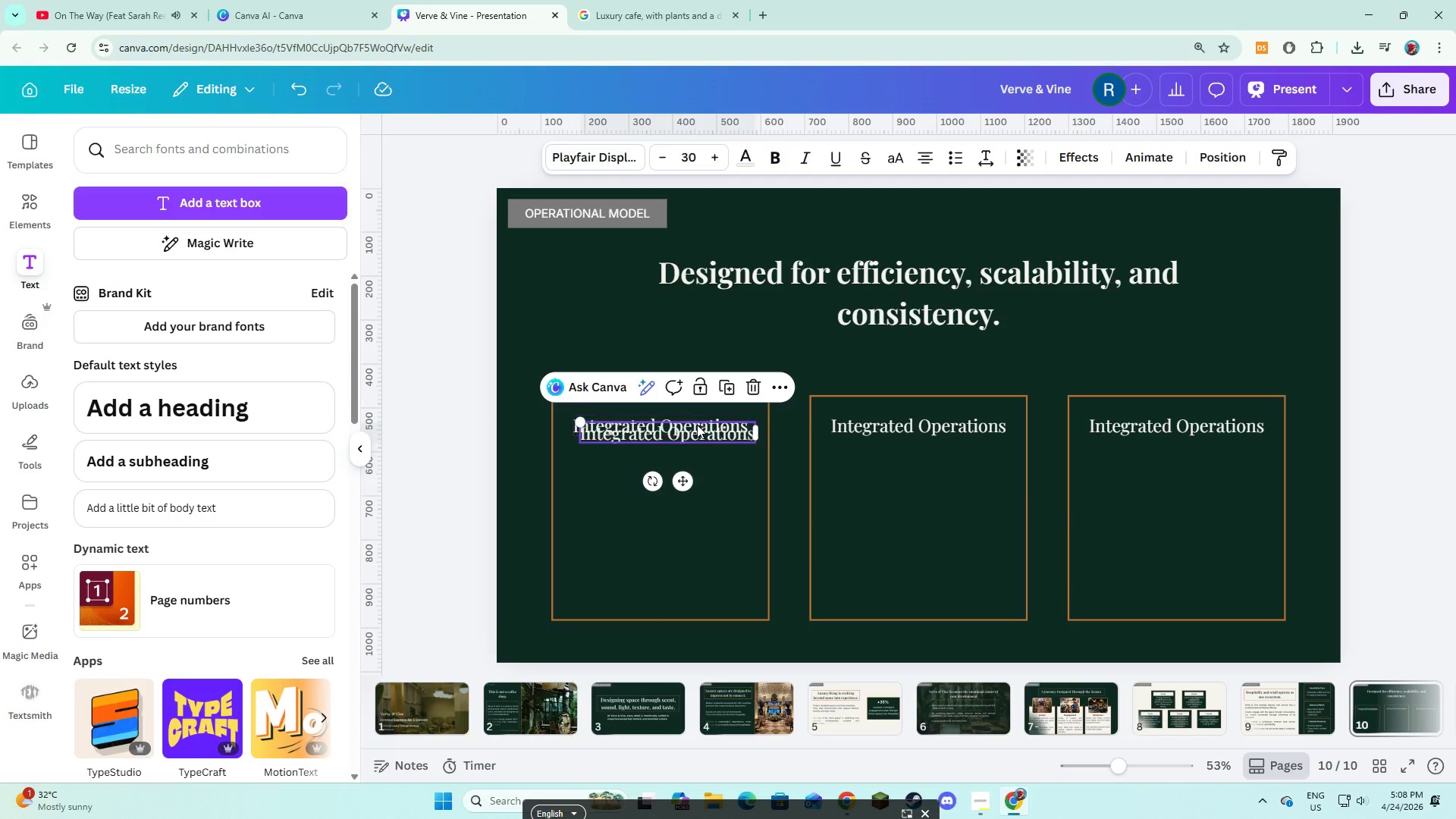 
left_click_drag(start_coordinate=[696, 434], to_coordinate=[690, 460])
 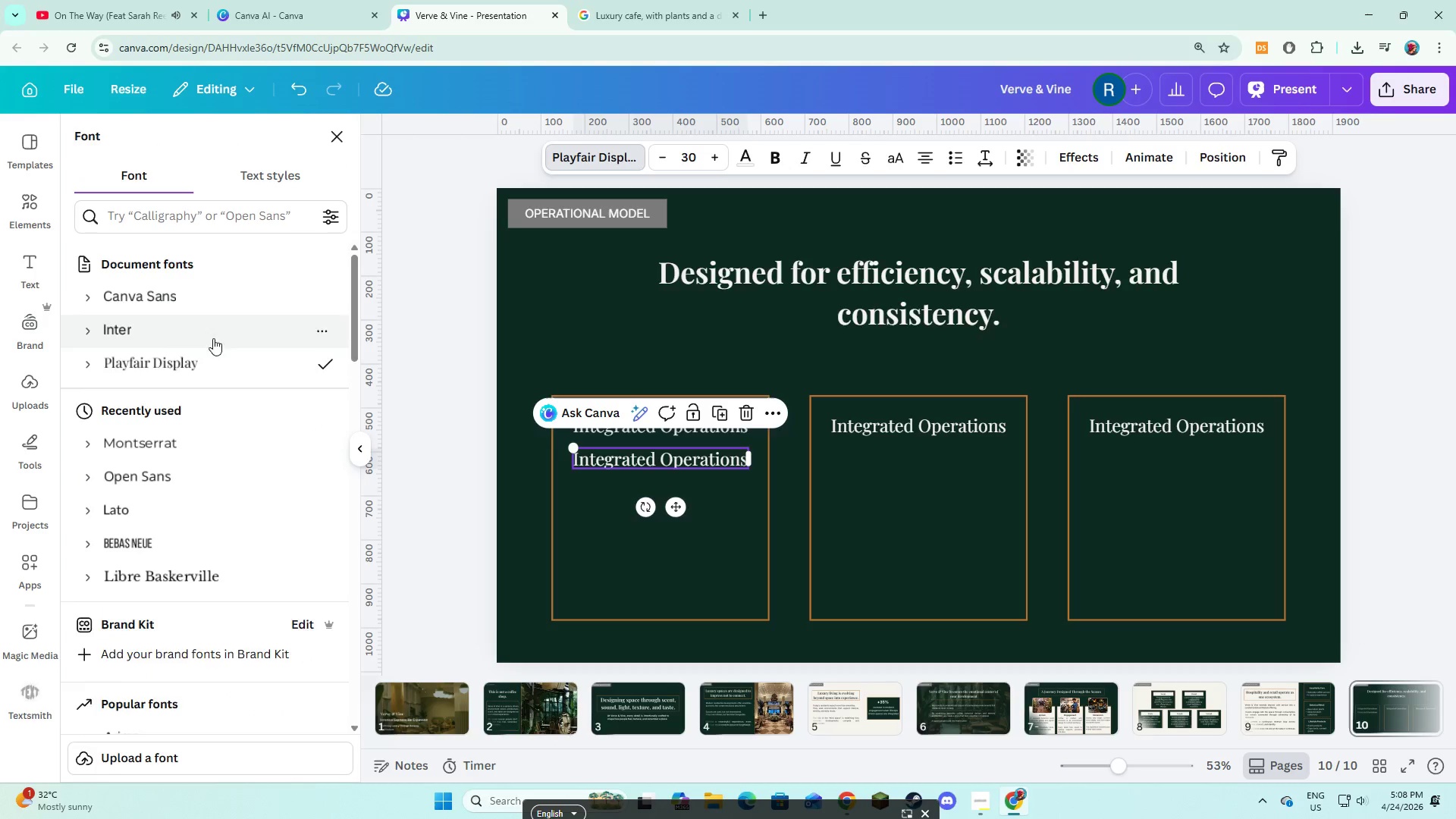 
left_click([190, 333])
 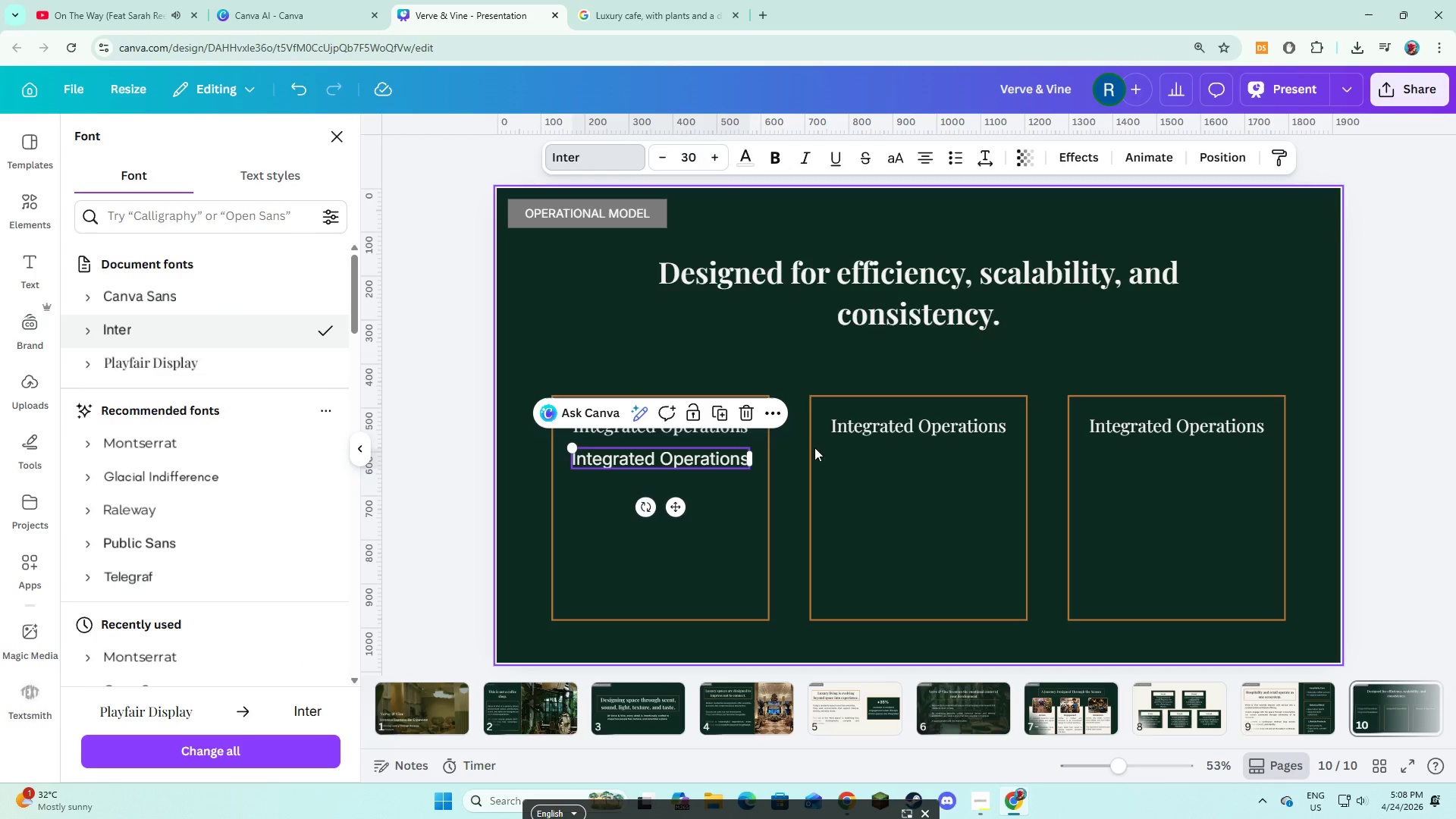 
left_click([817, 449])
 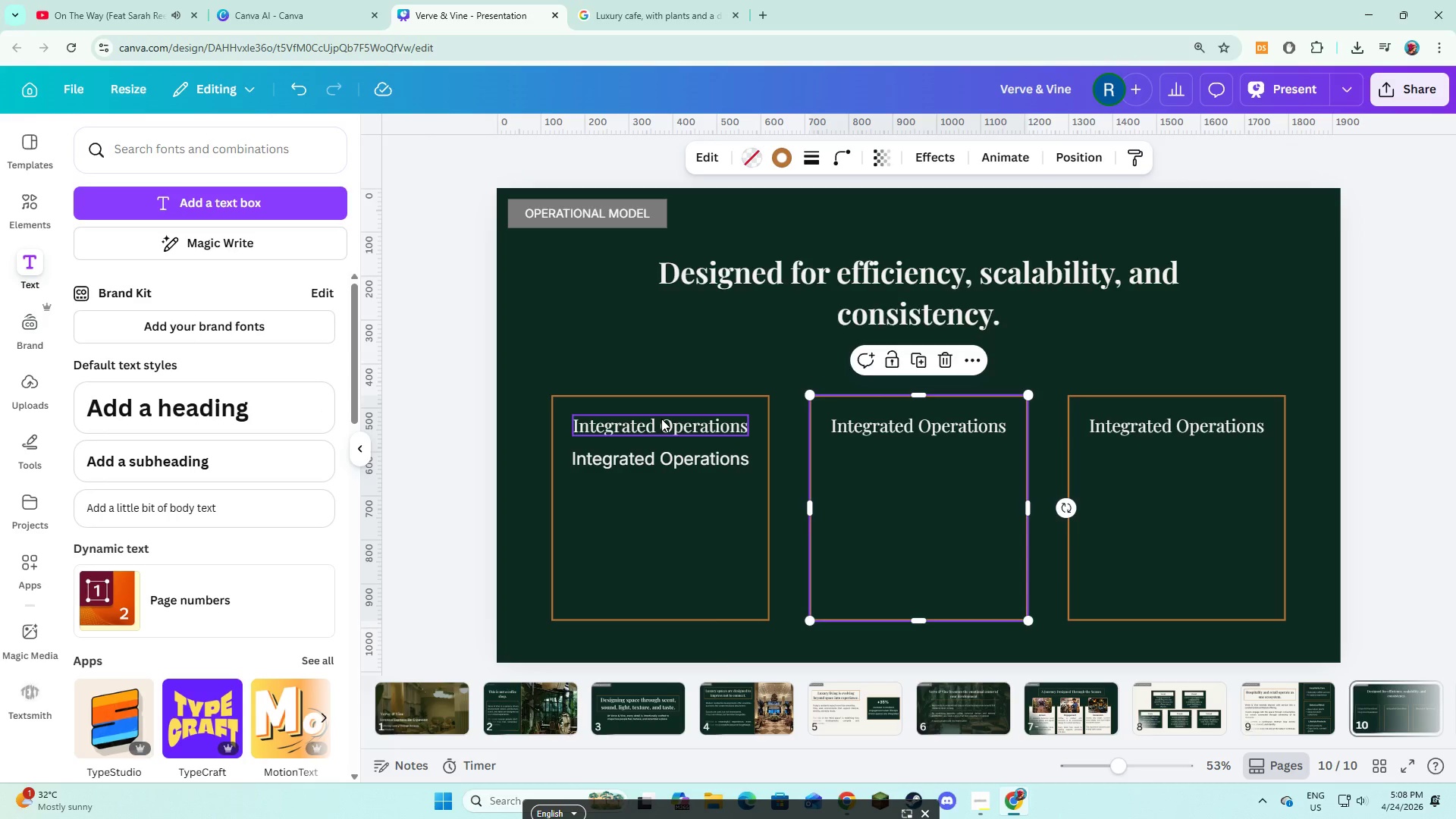 
left_click([661, 419])
 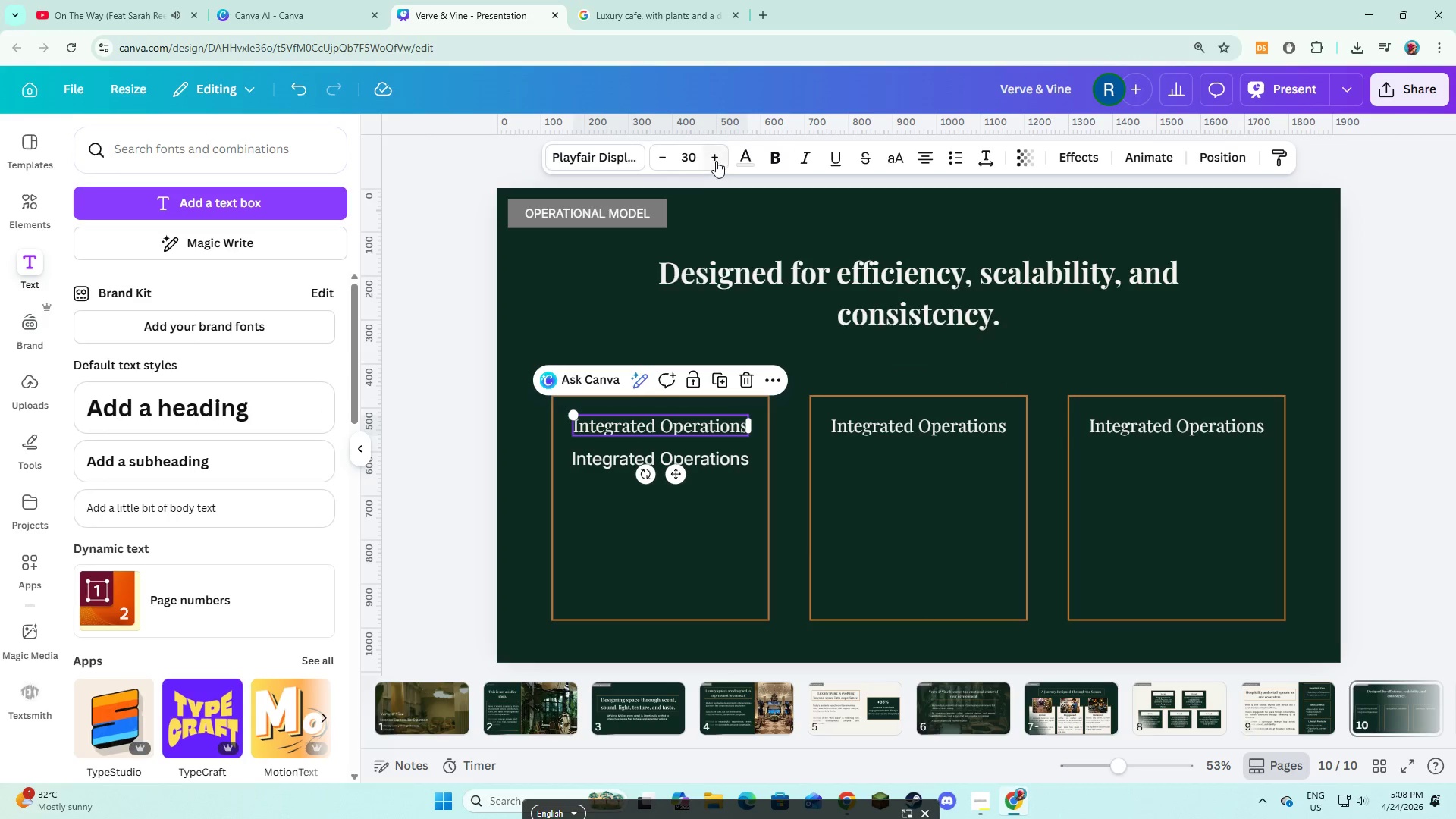 
double_click([716, 161])
 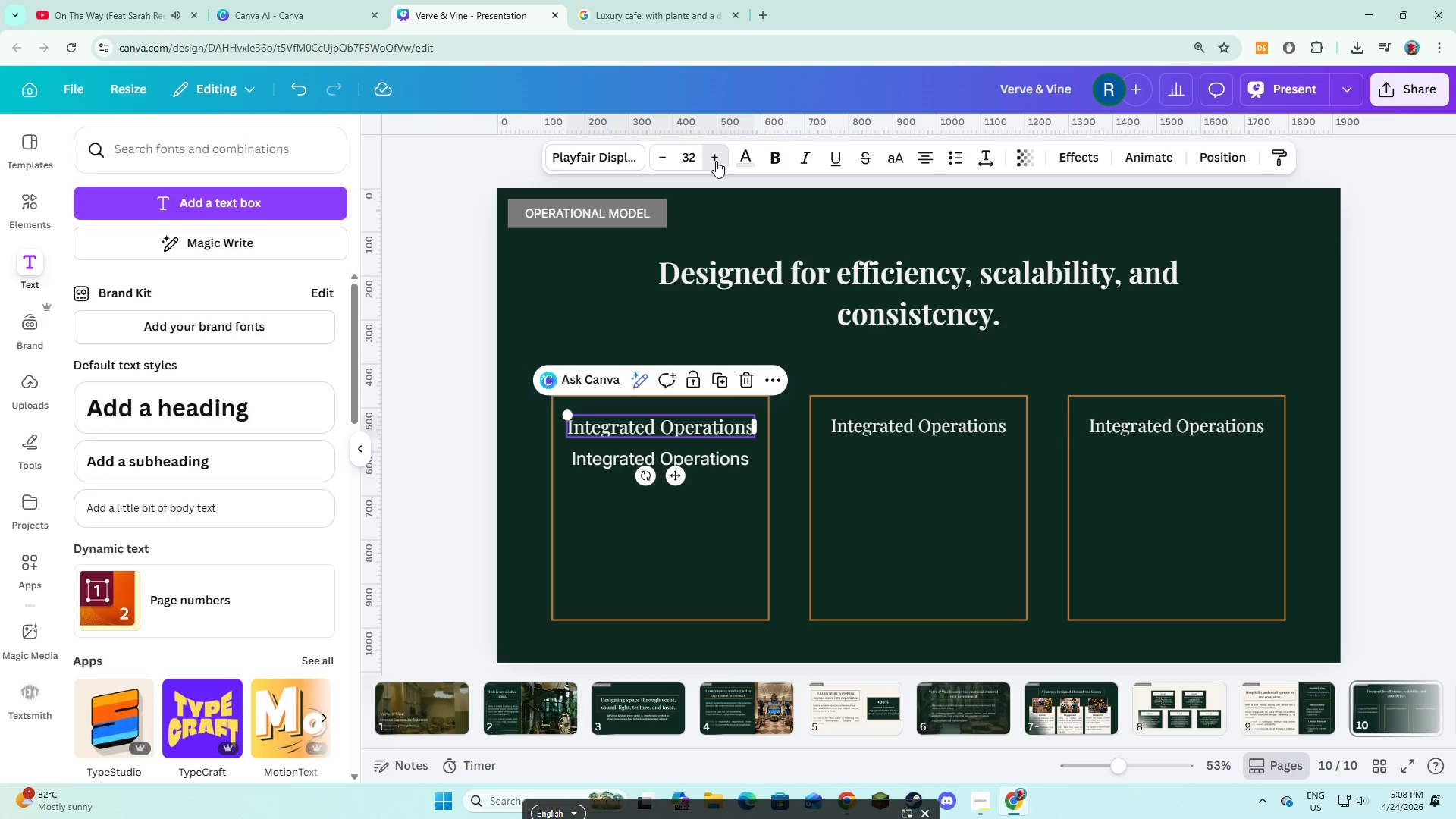 
triple_click([716, 161])
 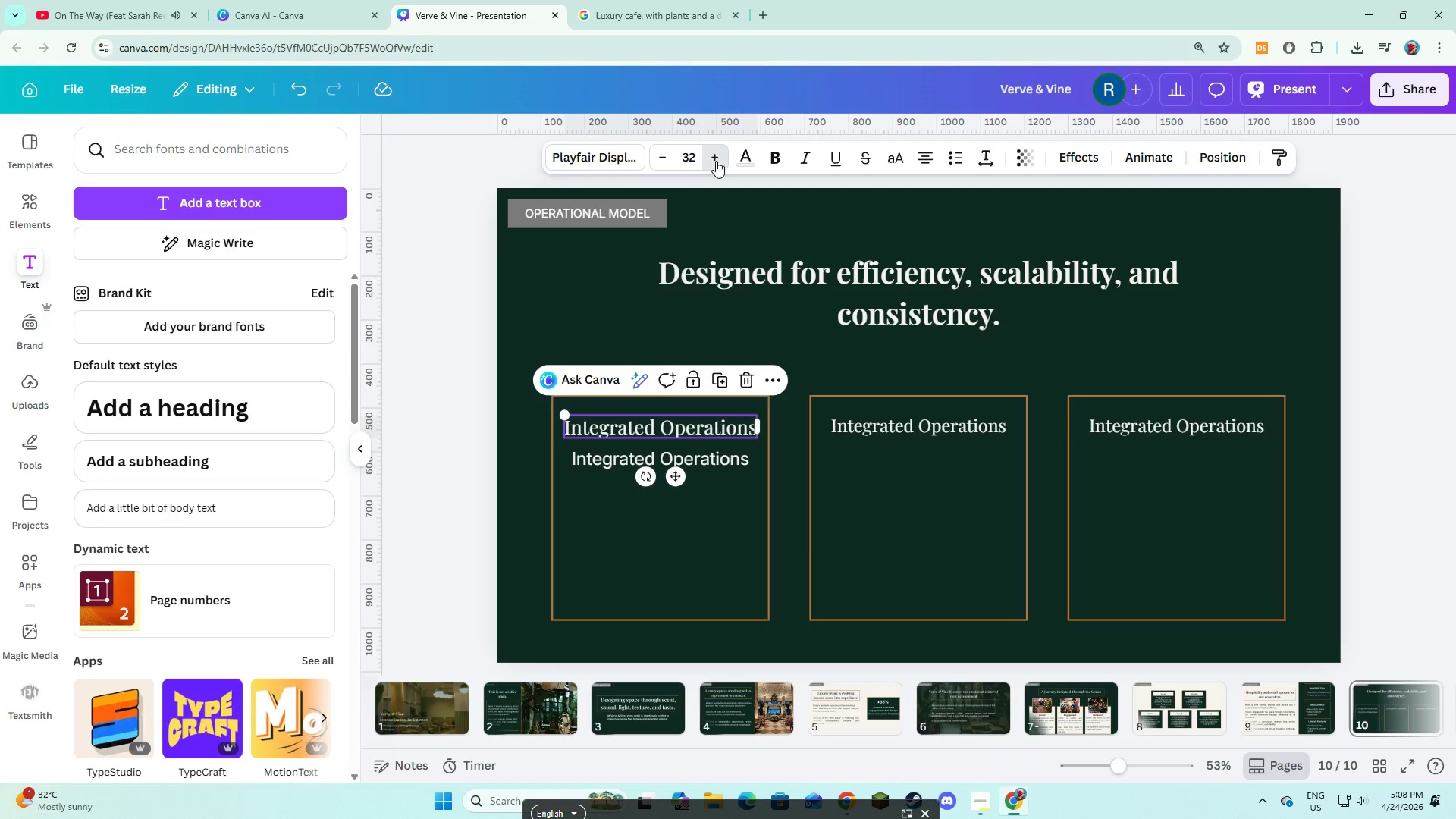 
triple_click([716, 161])
 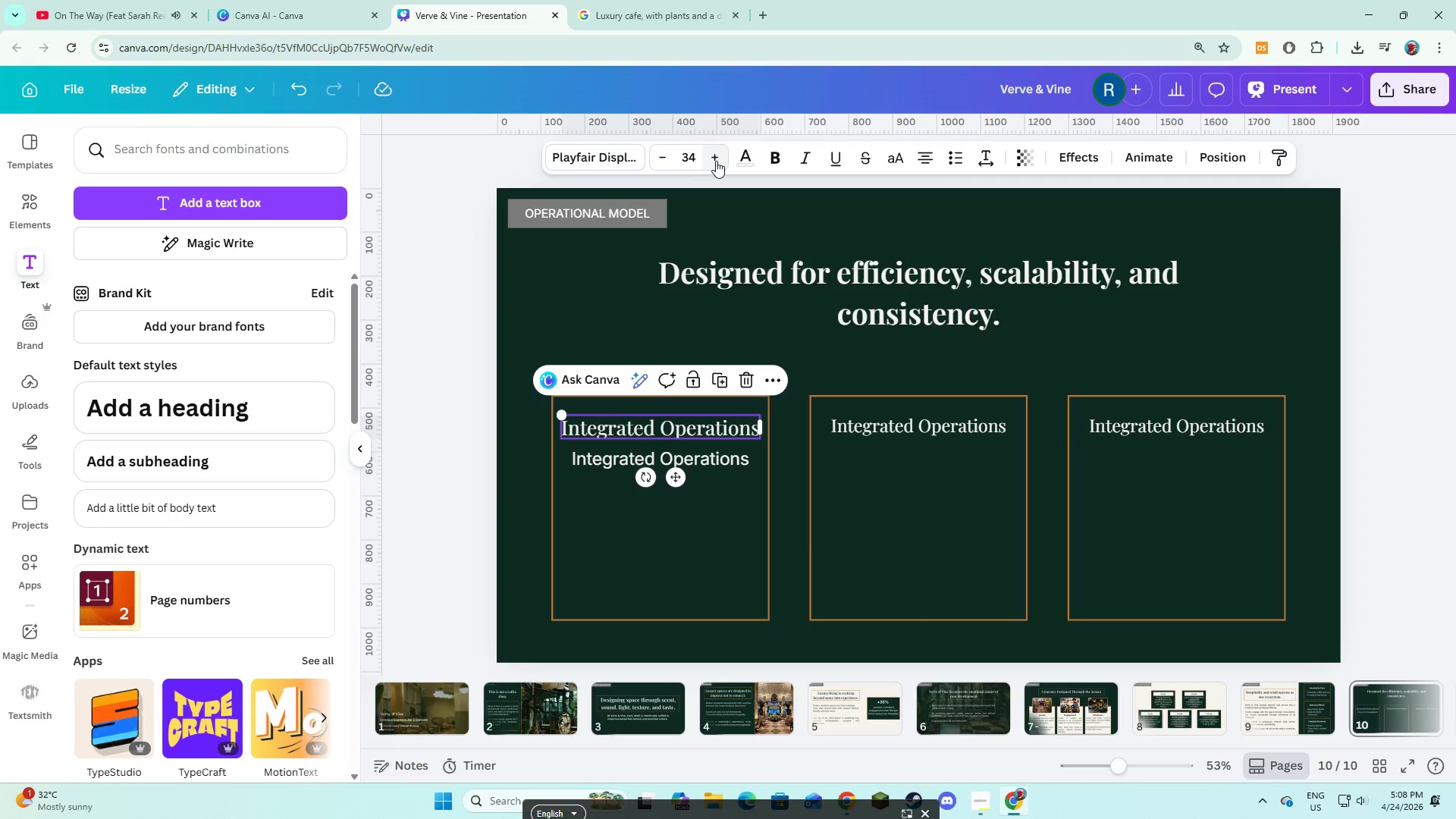 
triple_click([716, 161])
 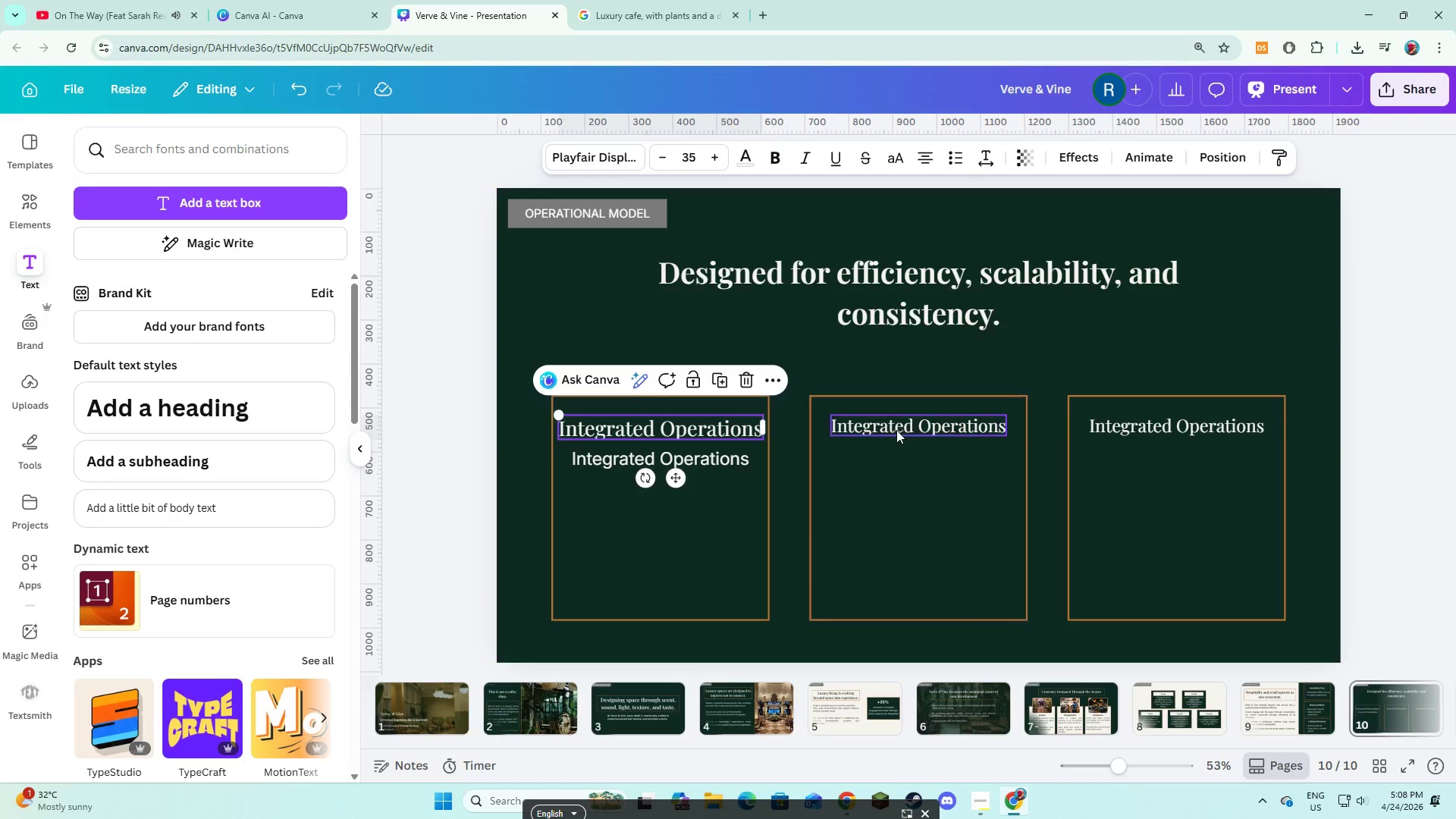 
left_click([896, 430])
 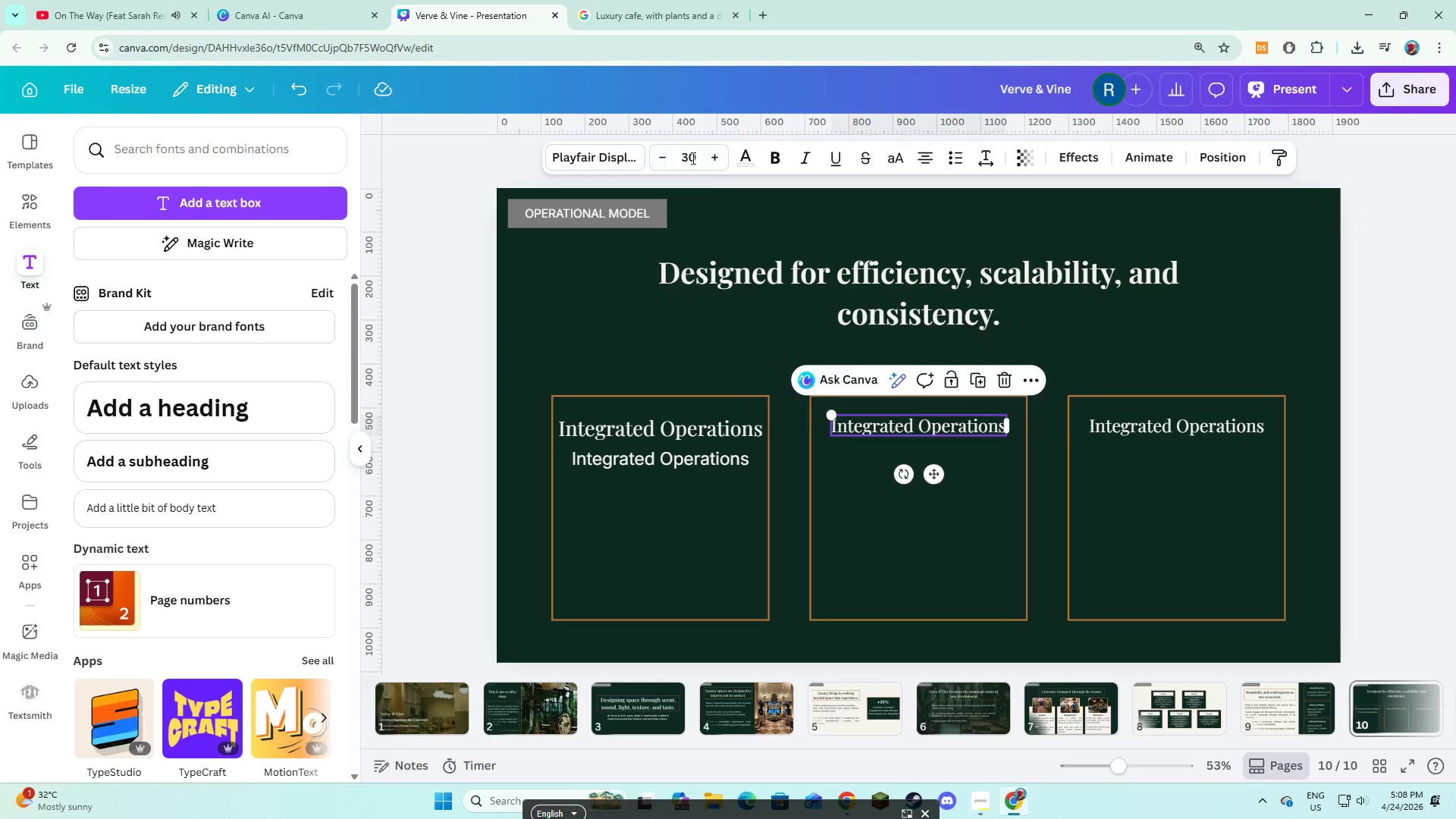 
double_click([714, 152])
 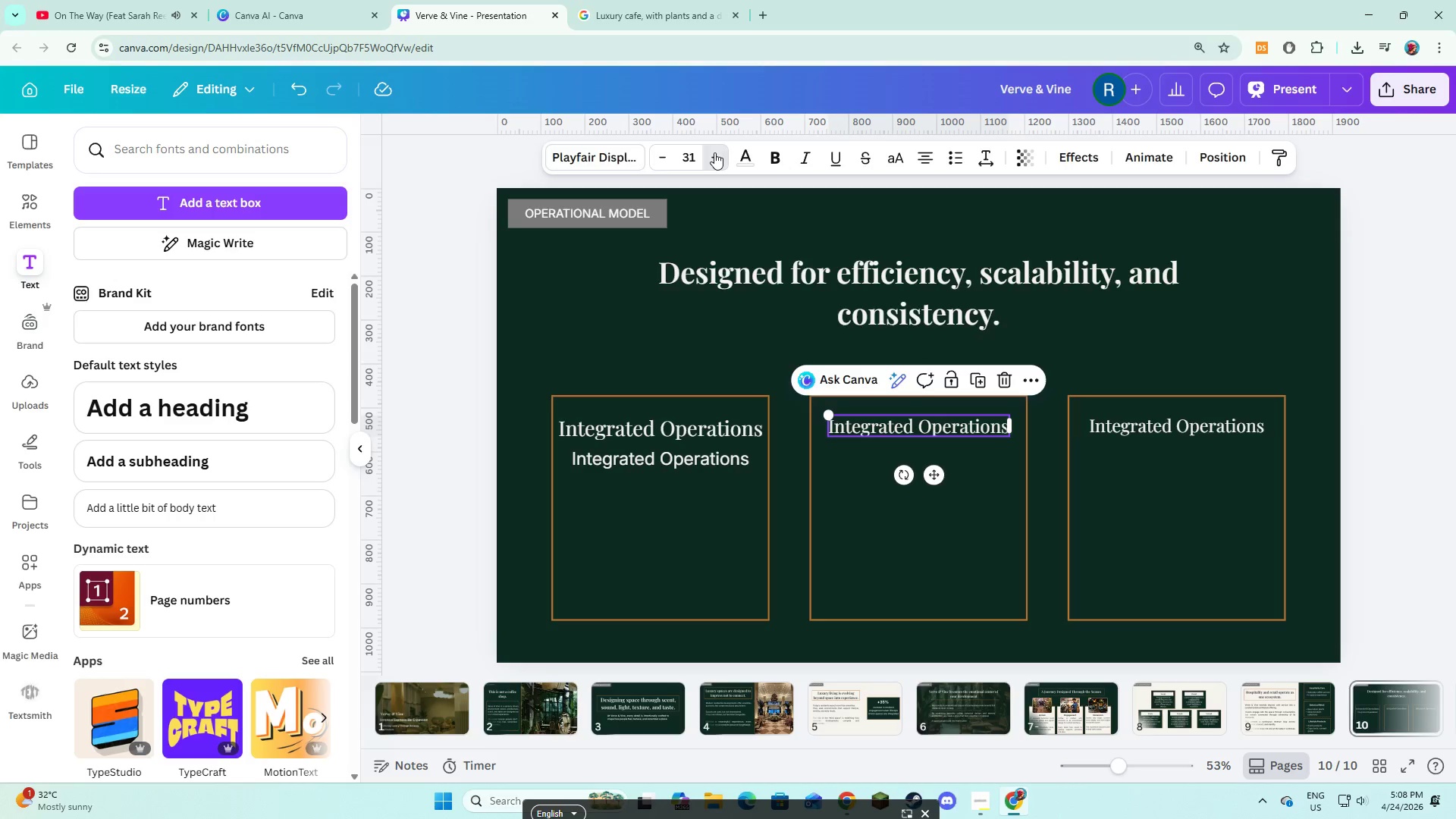 
triple_click([714, 152])
 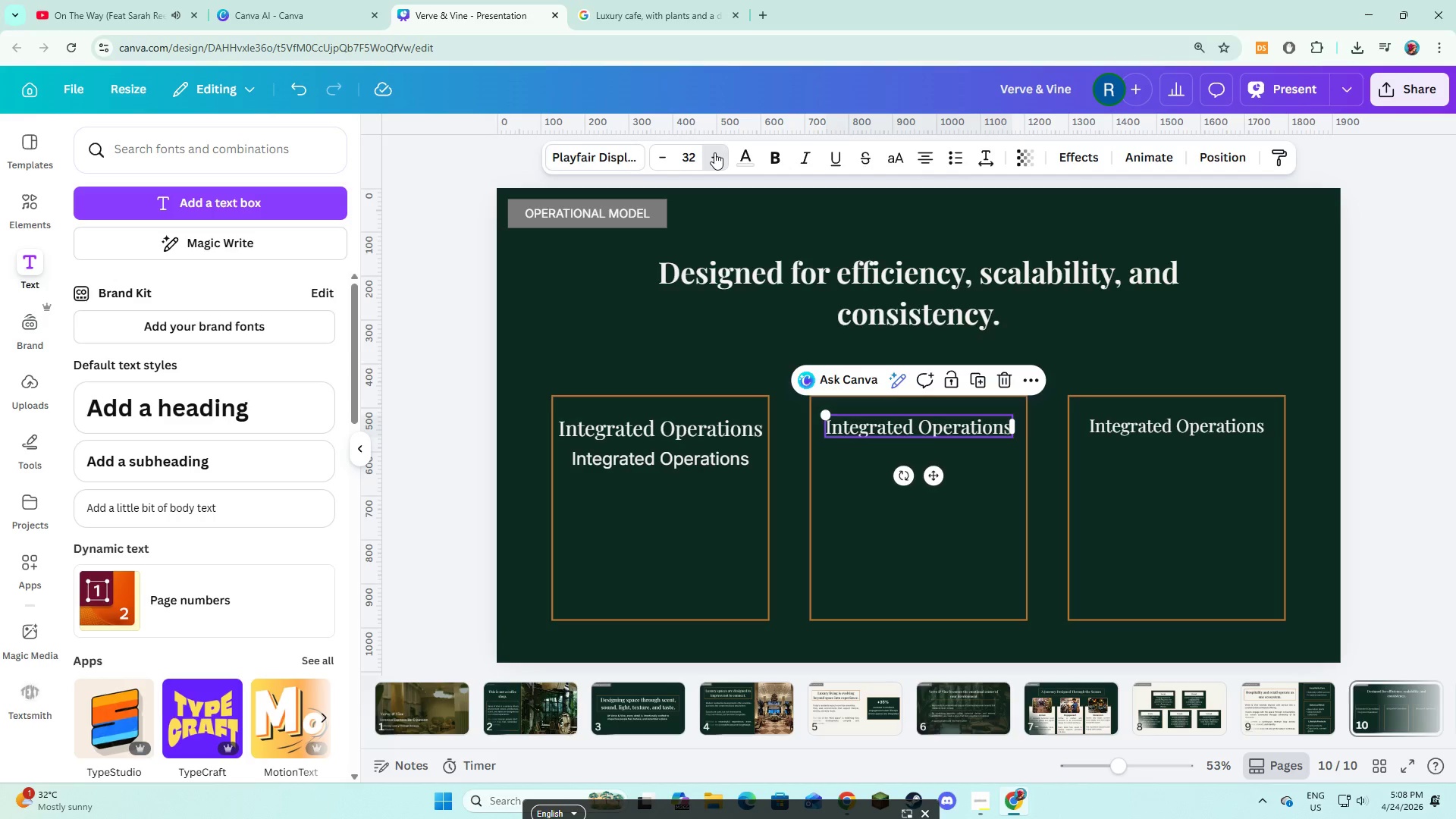 
triple_click([714, 152])
 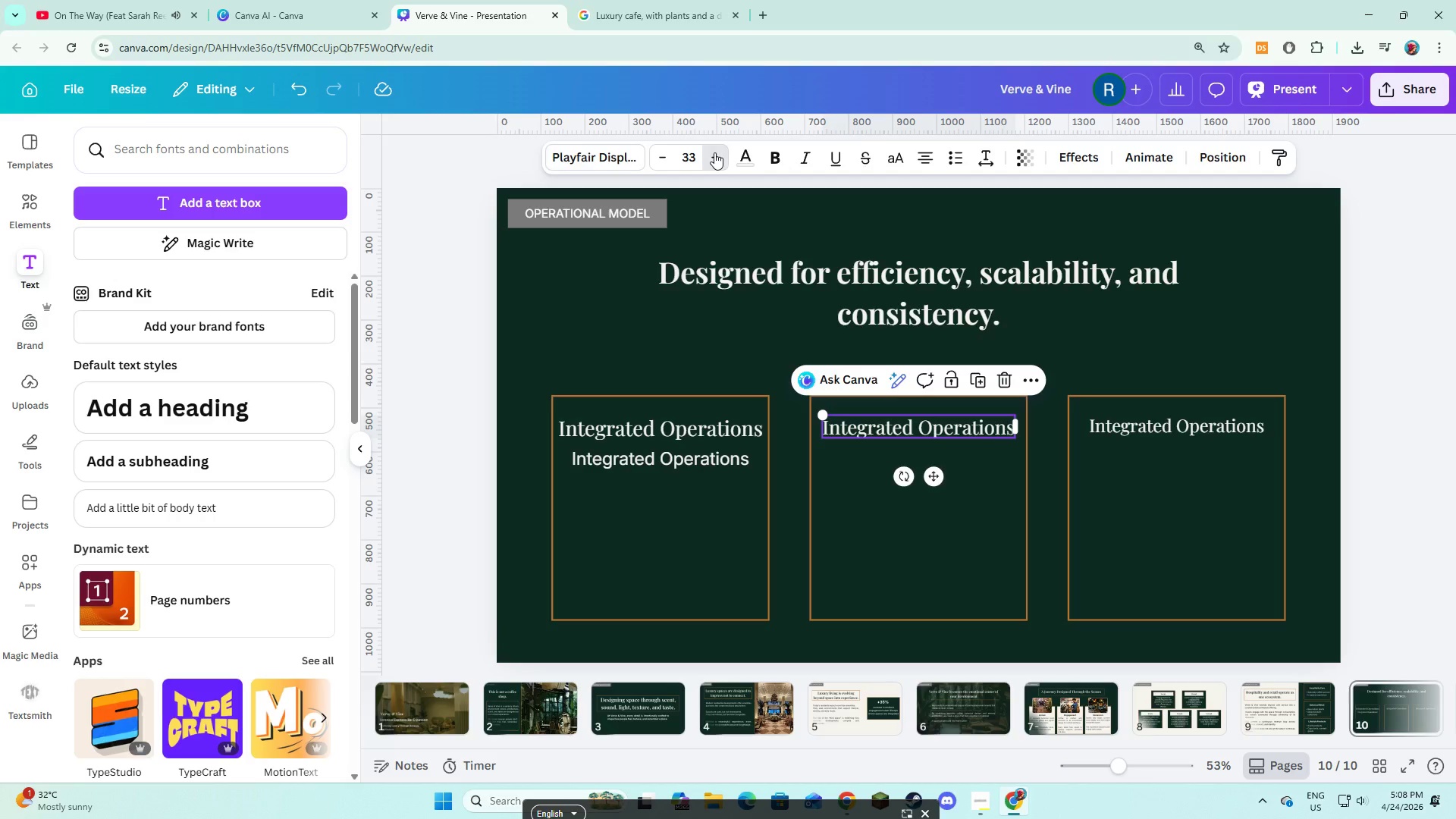 
triple_click([714, 152])
 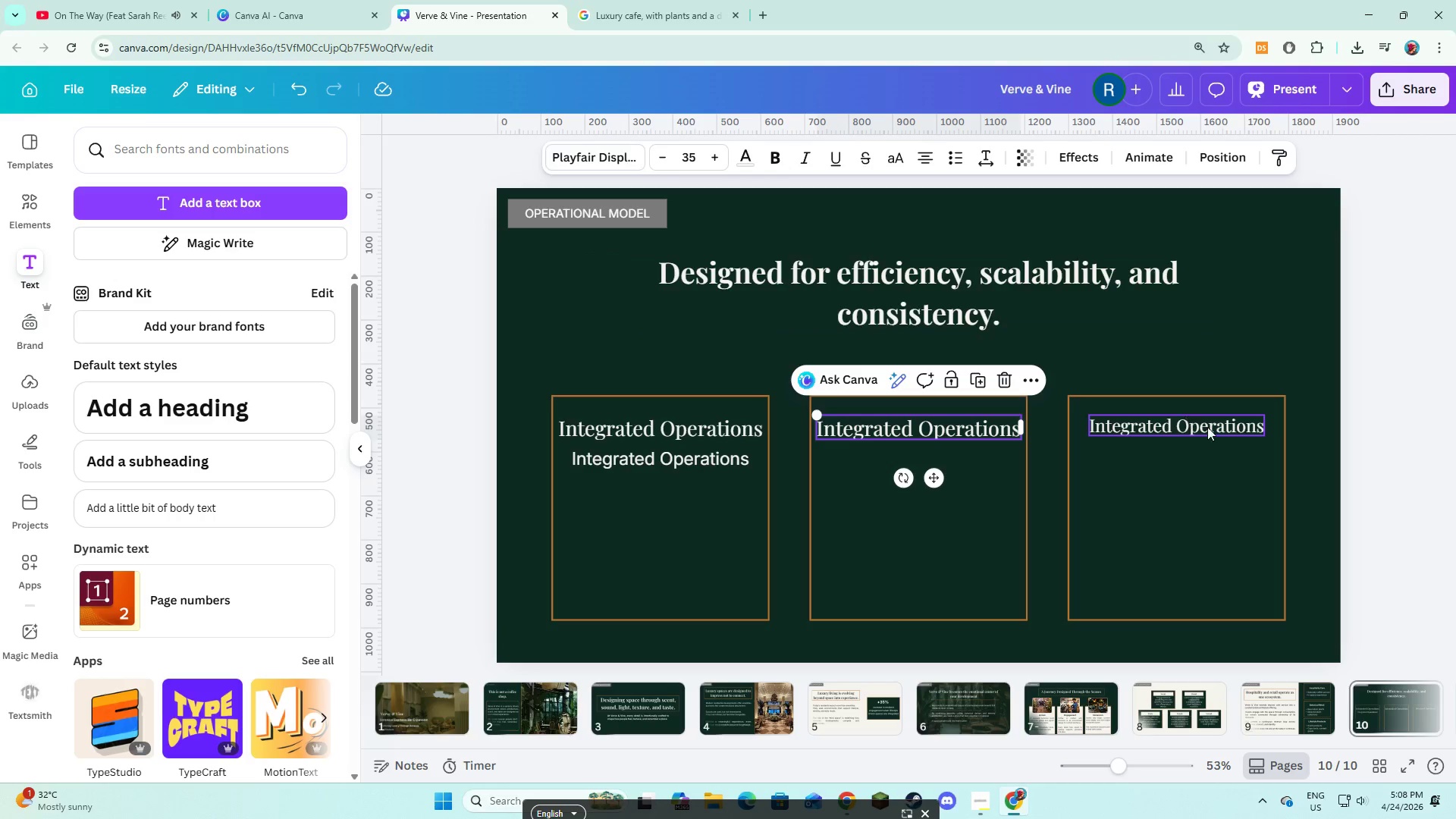 
left_click([1216, 428])
 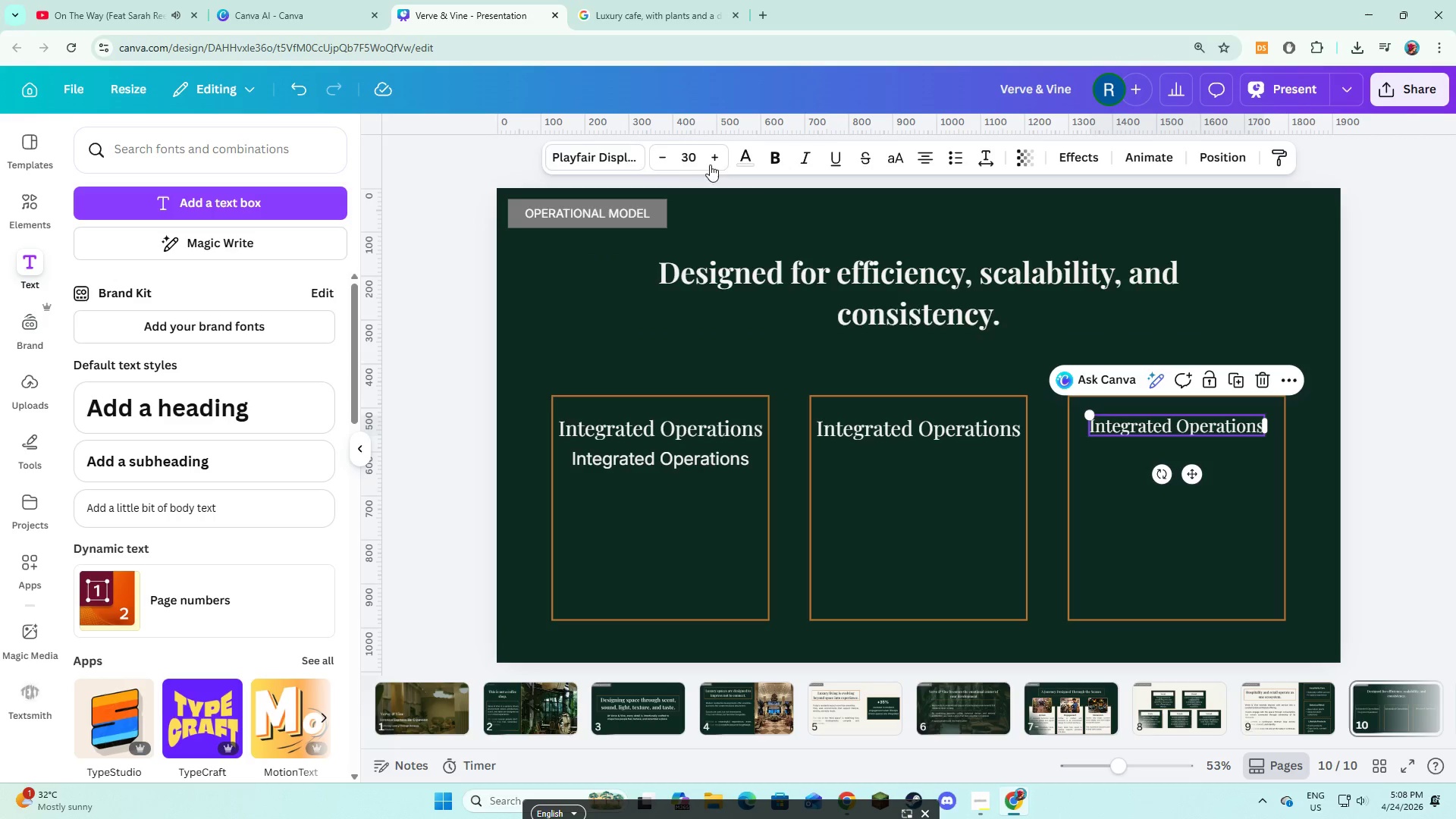 
double_click([725, 158])
 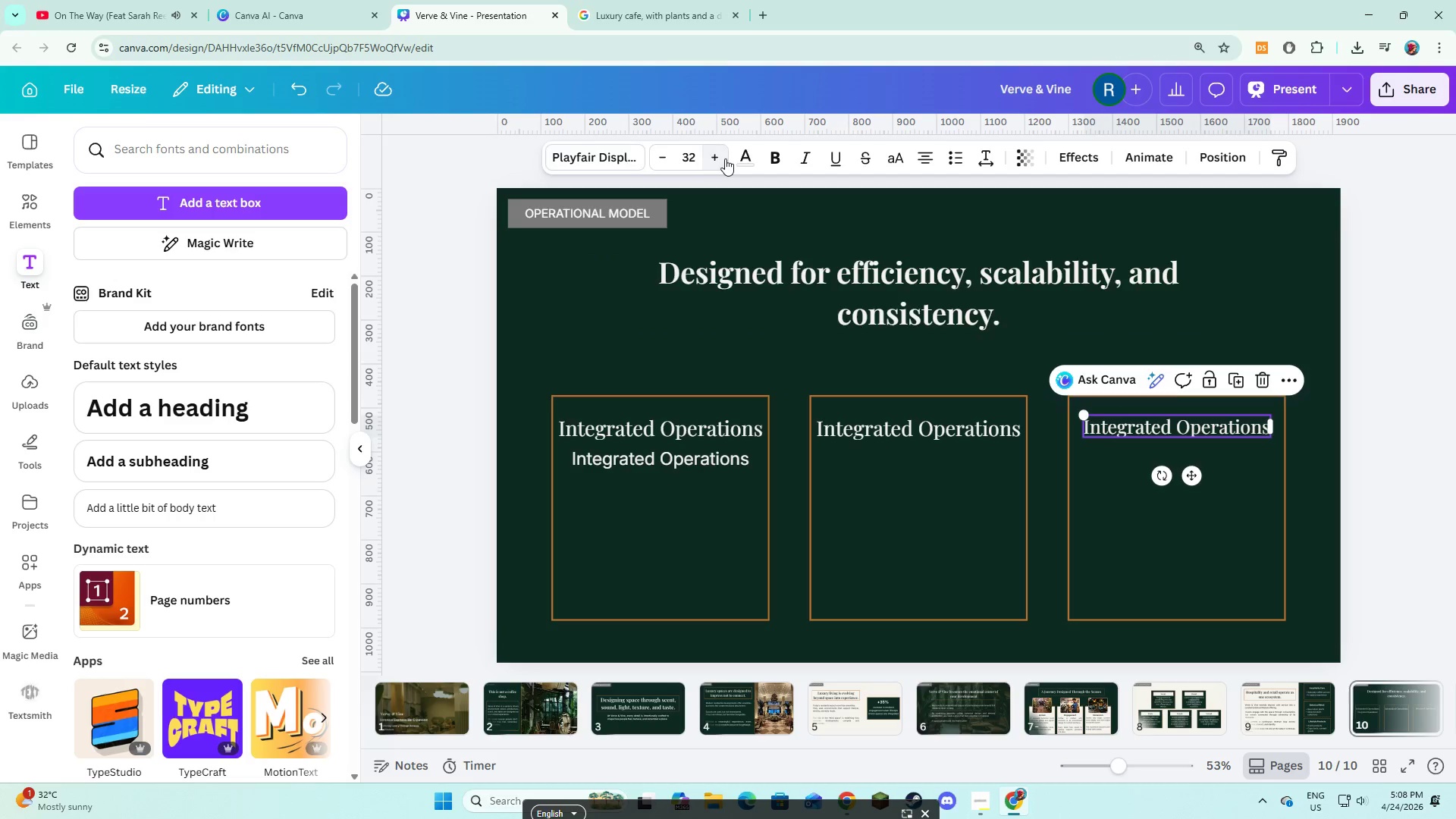 
triple_click([725, 158])
 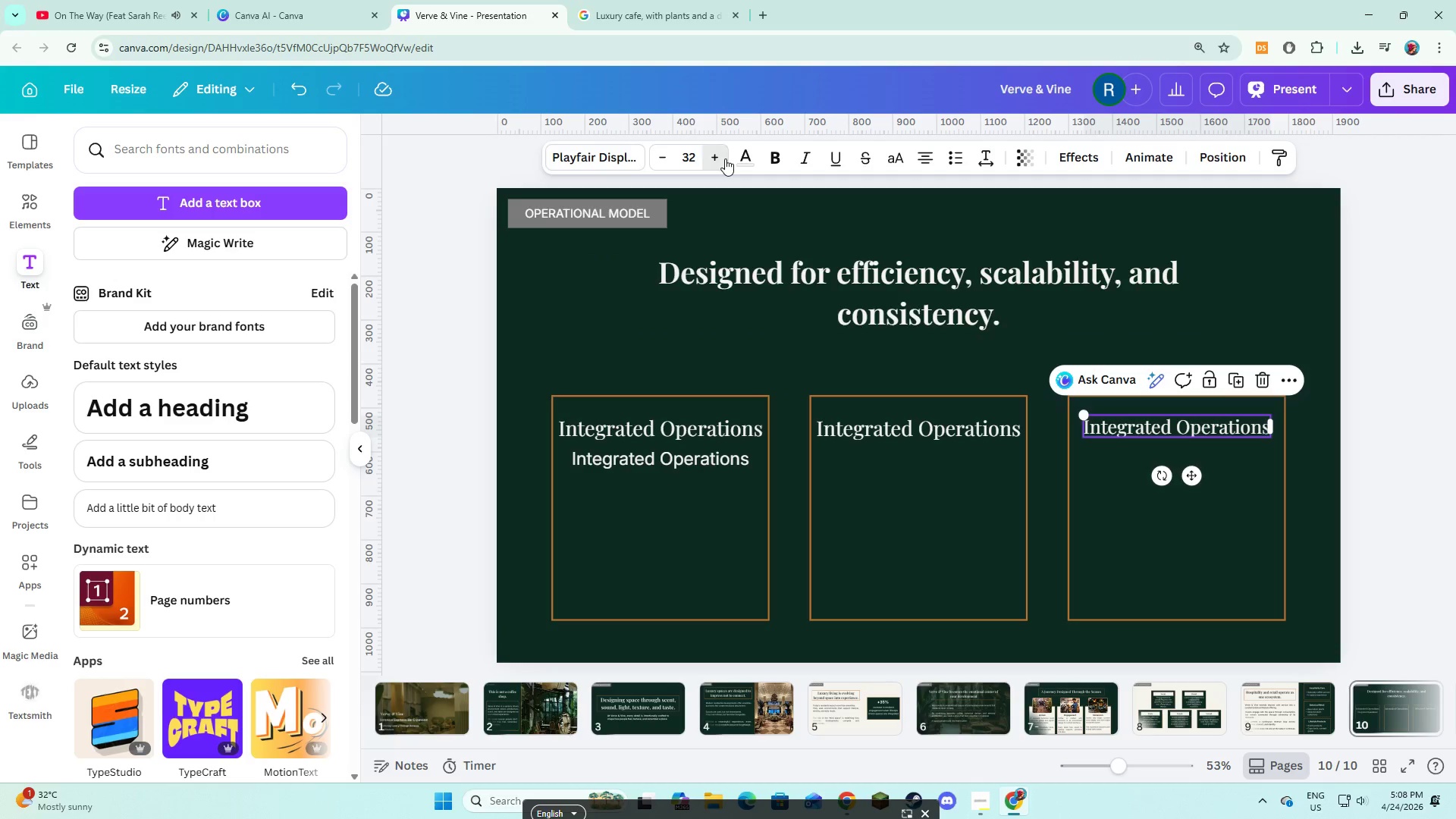 
triple_click([725, 158])
 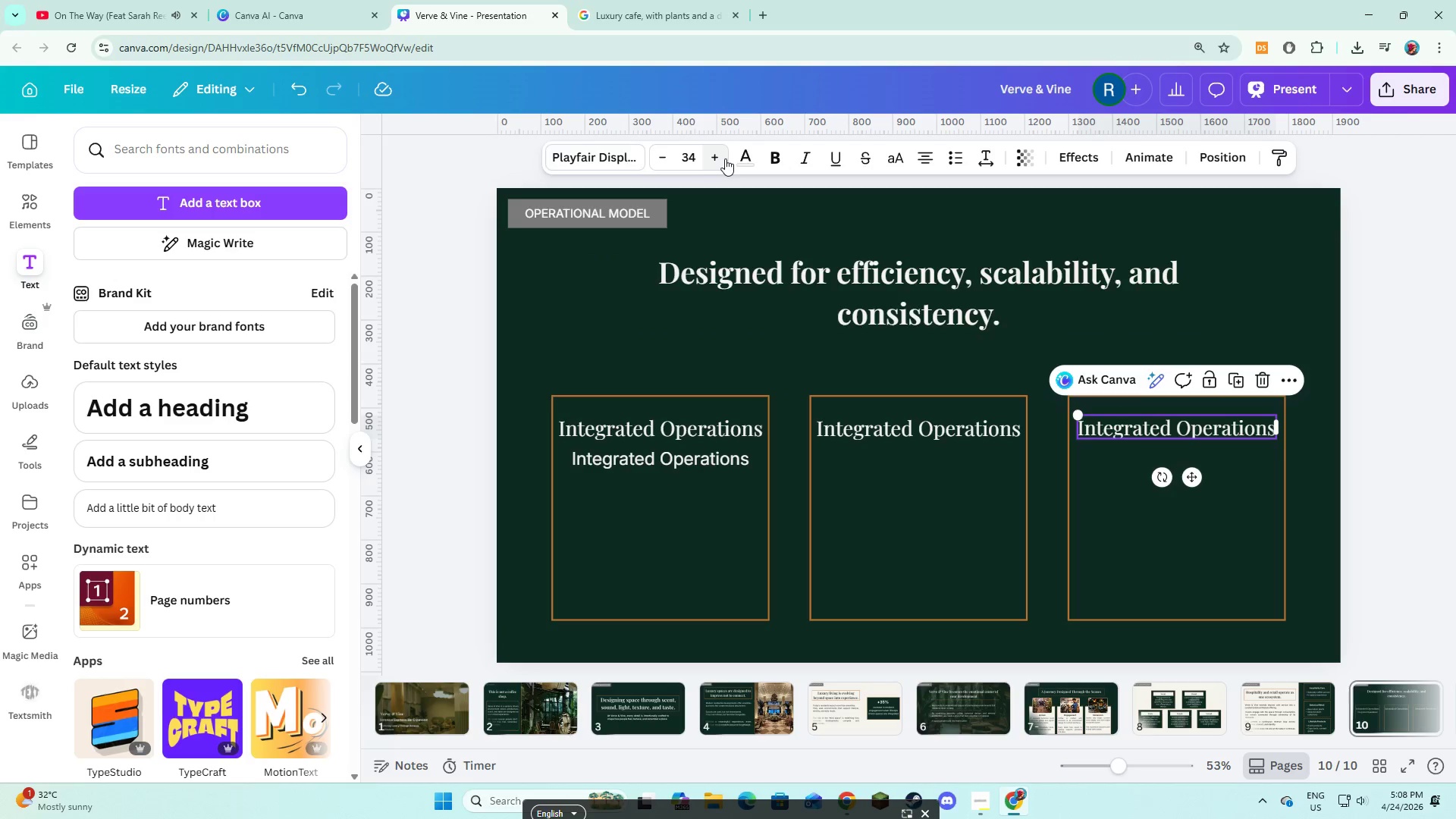 
triple_click([725, 158])
 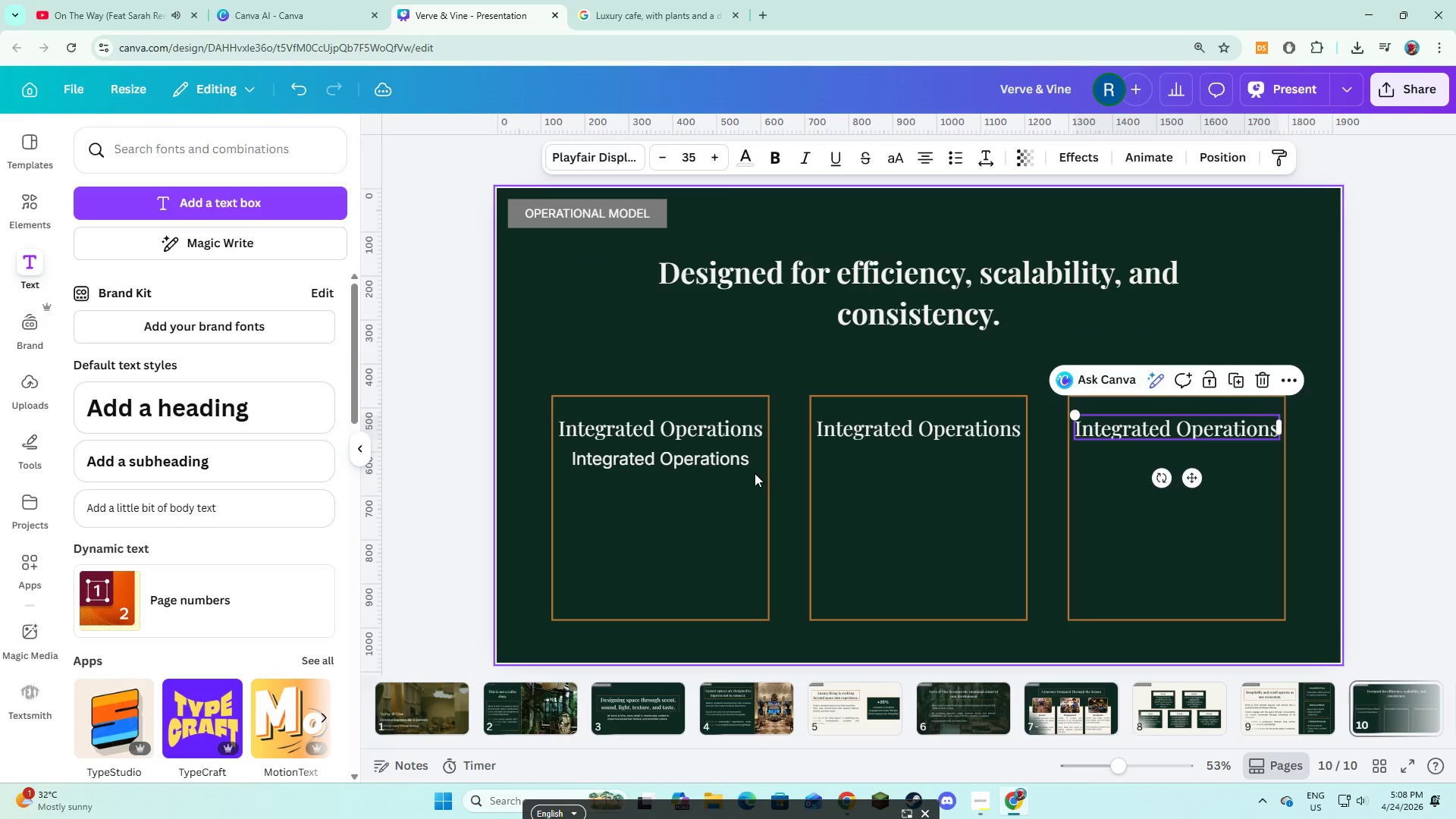 
left_click([716, 463])
 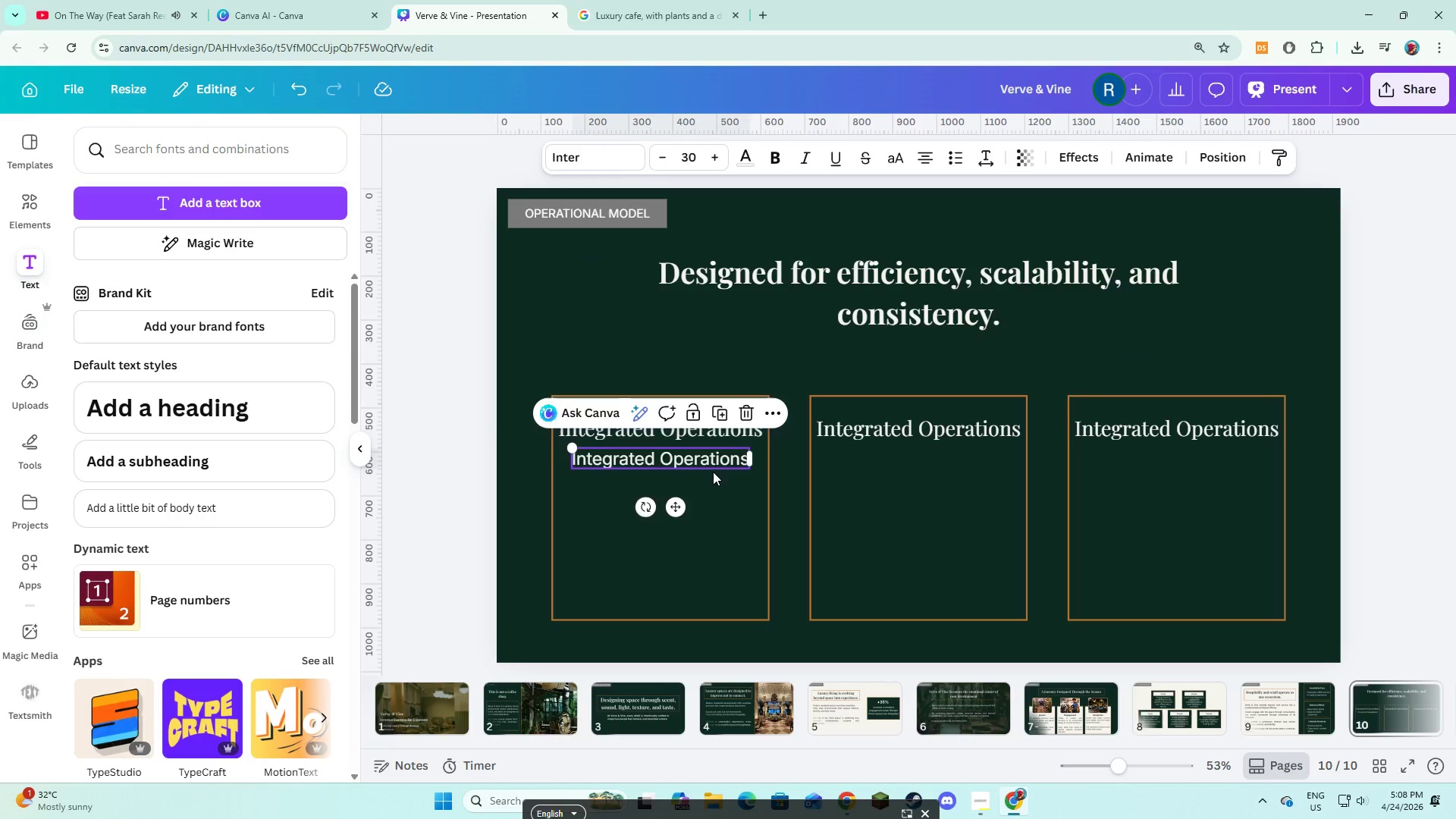 
left_click_drag(start_coordinate=[716, 463], to_coordinate=[711, 481])
 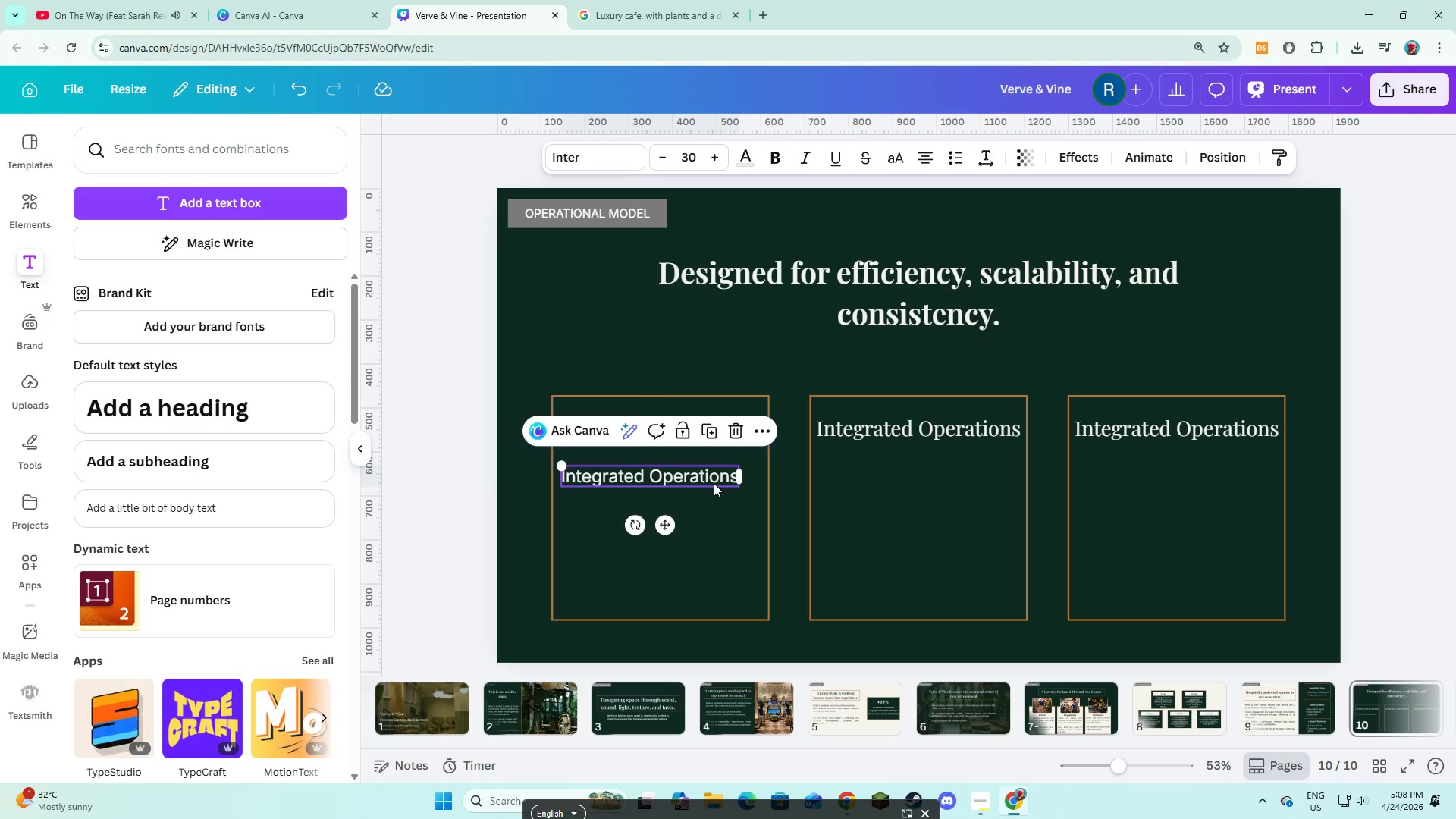 
left_click_drag(start_coordinate=[714, 483], to_coordinate=[721, 485])
 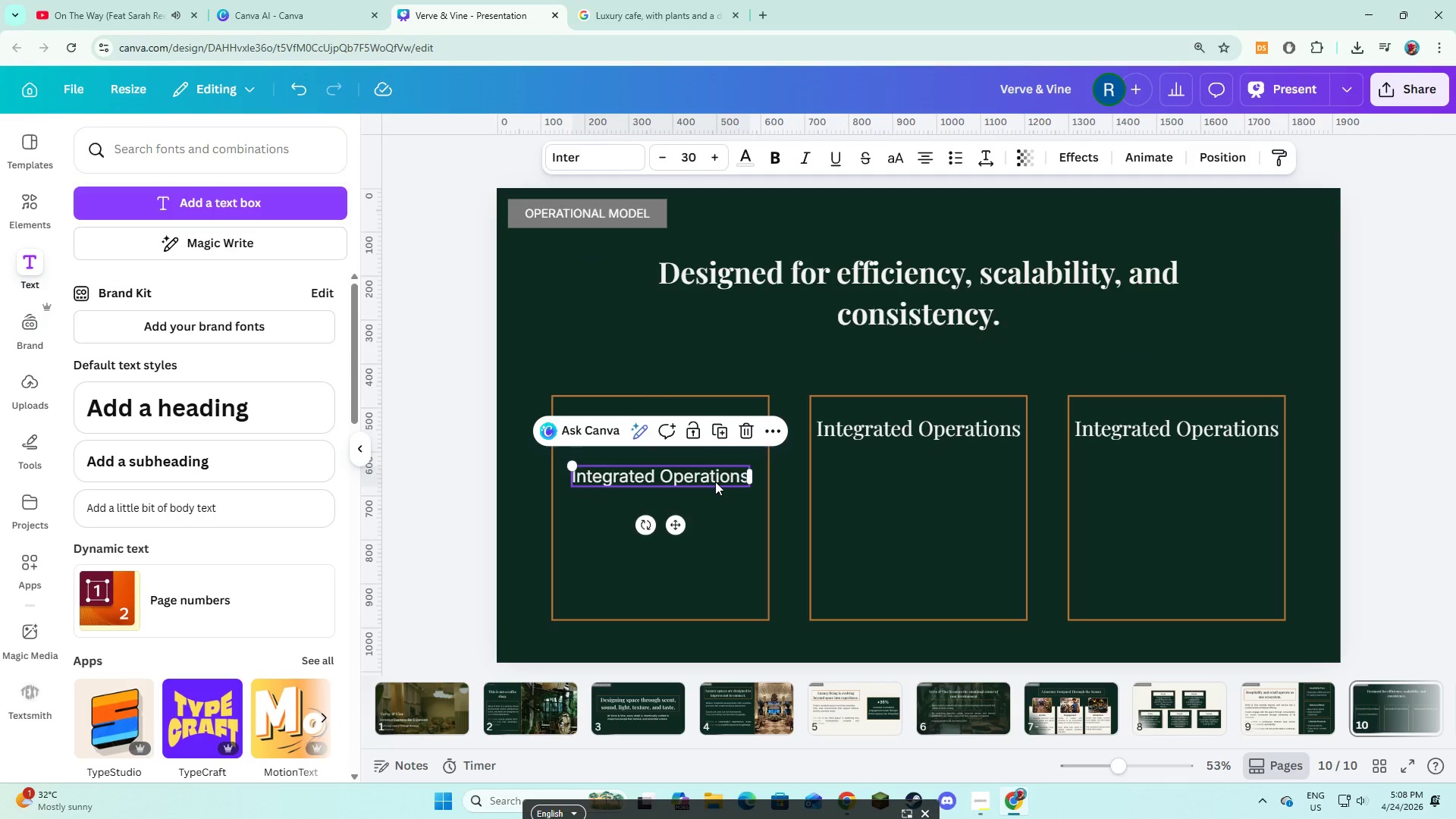 
left_click([715, 482])
 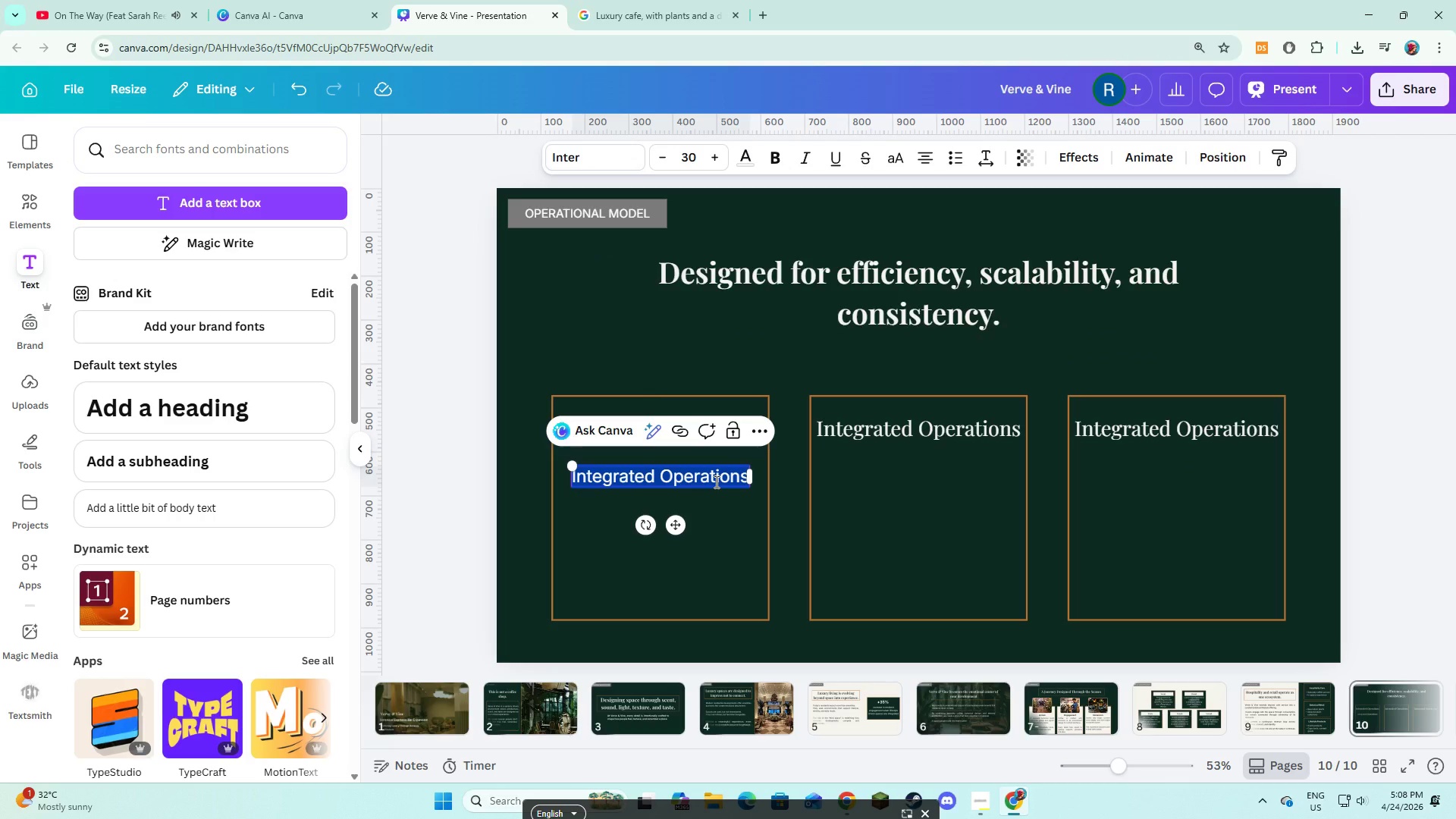 
type(Cafe service and botanix)
key(Backspace)
type(cal retail operate)
key(Backspace)
type( within a )
key(Backspace)
type( s)
 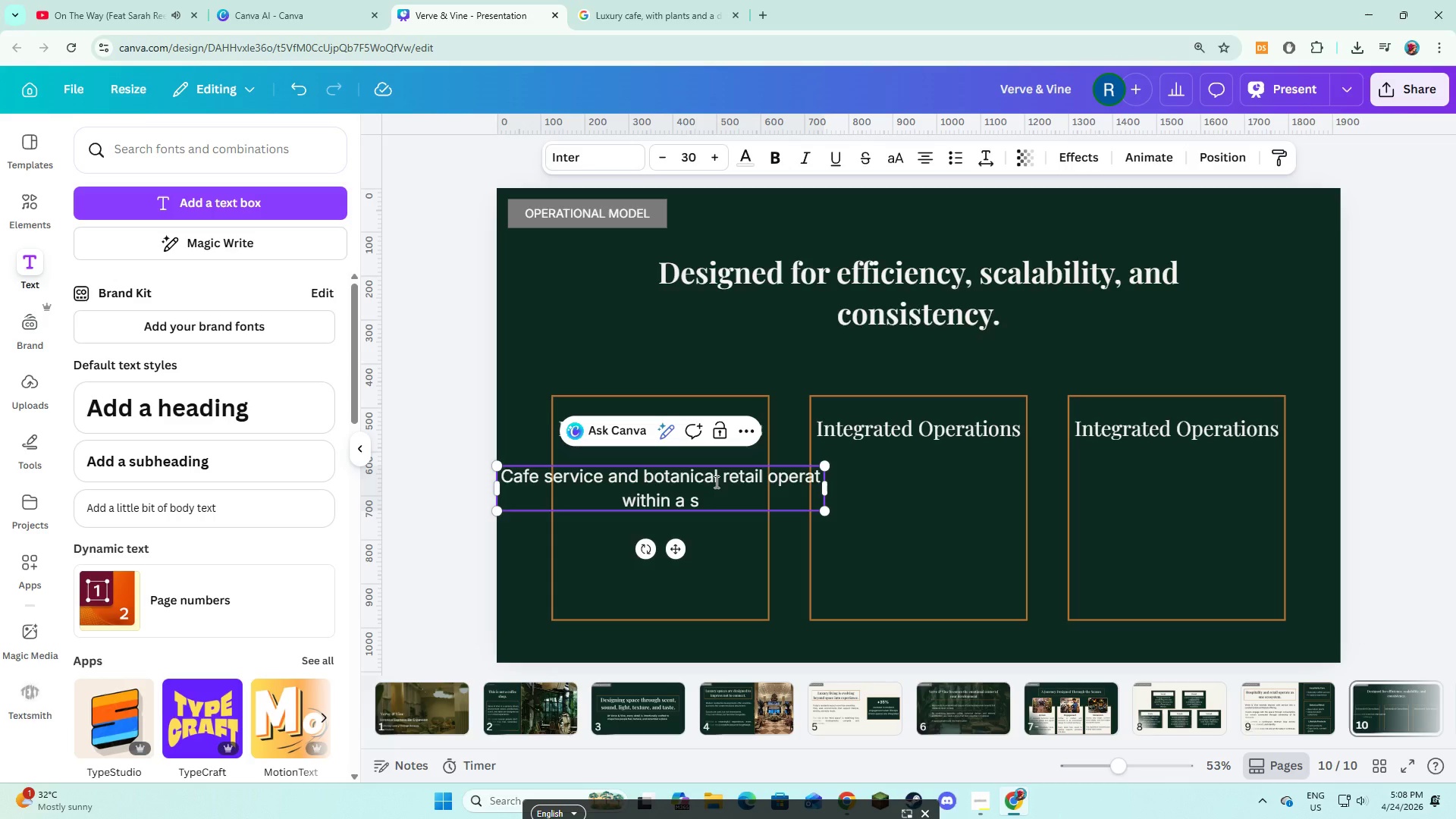 
wait(9.0)
 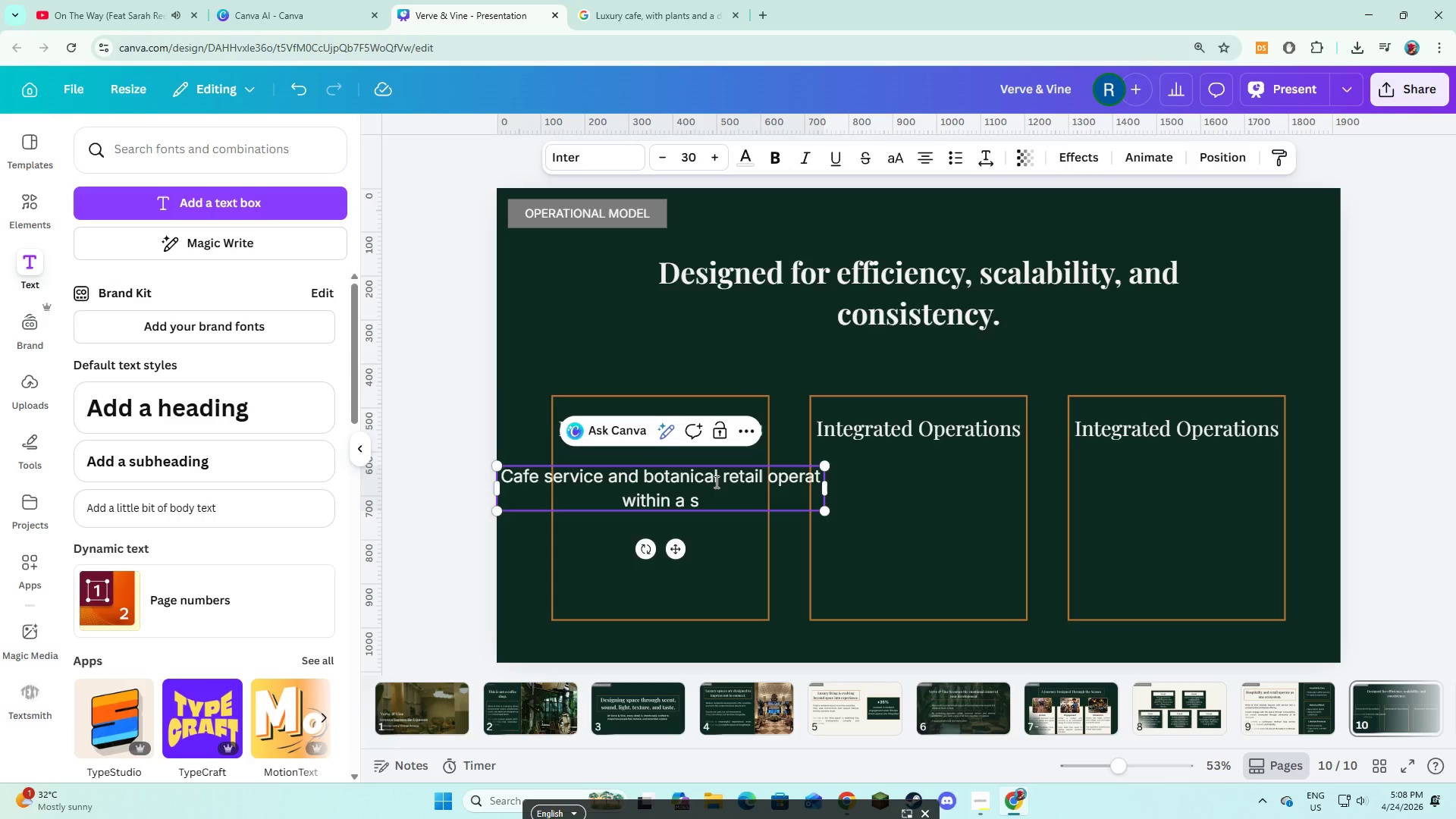 
type(ingle )
key(Backspace)
type(, cohesive system.)
 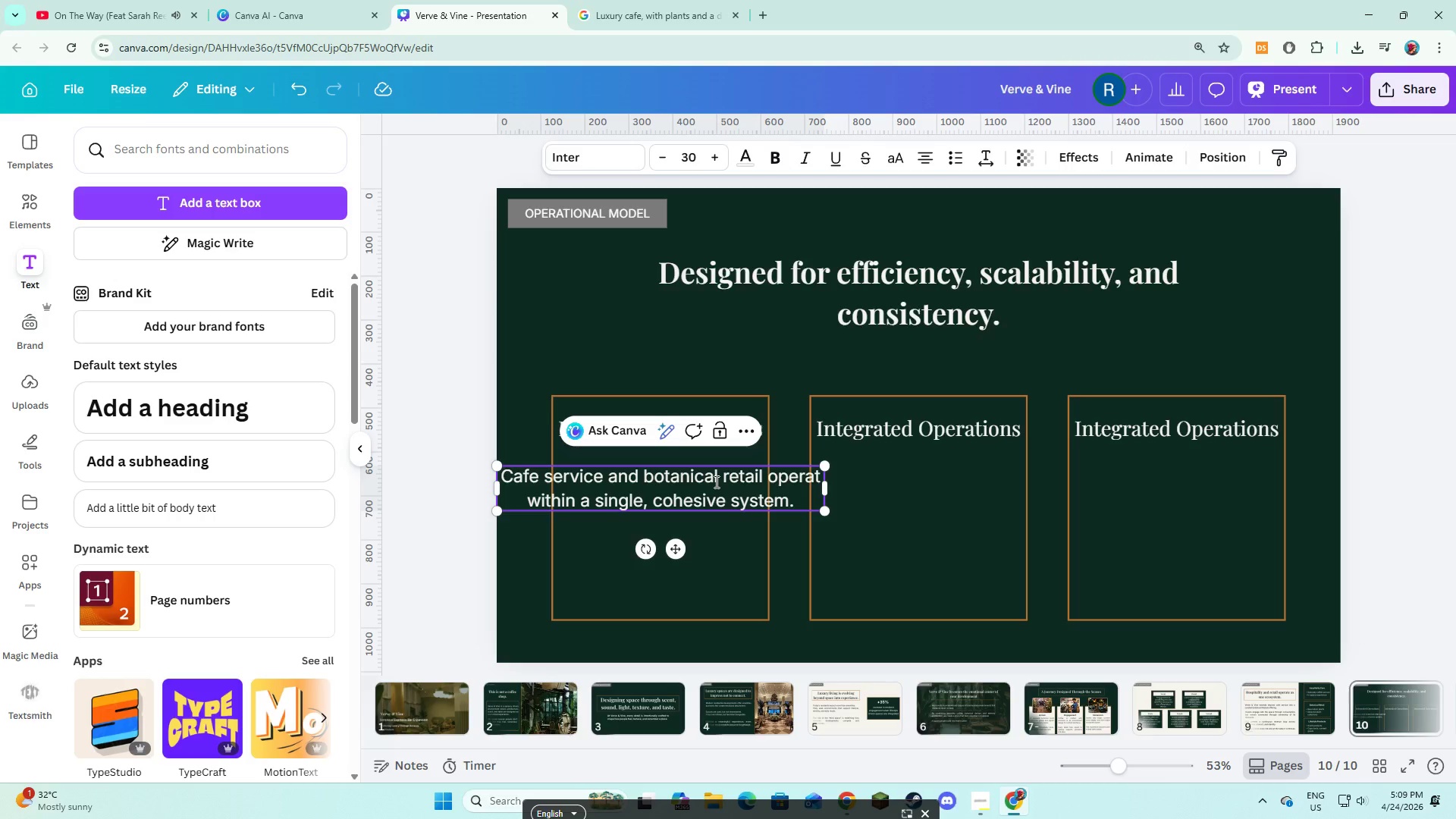 
key(Enter)
 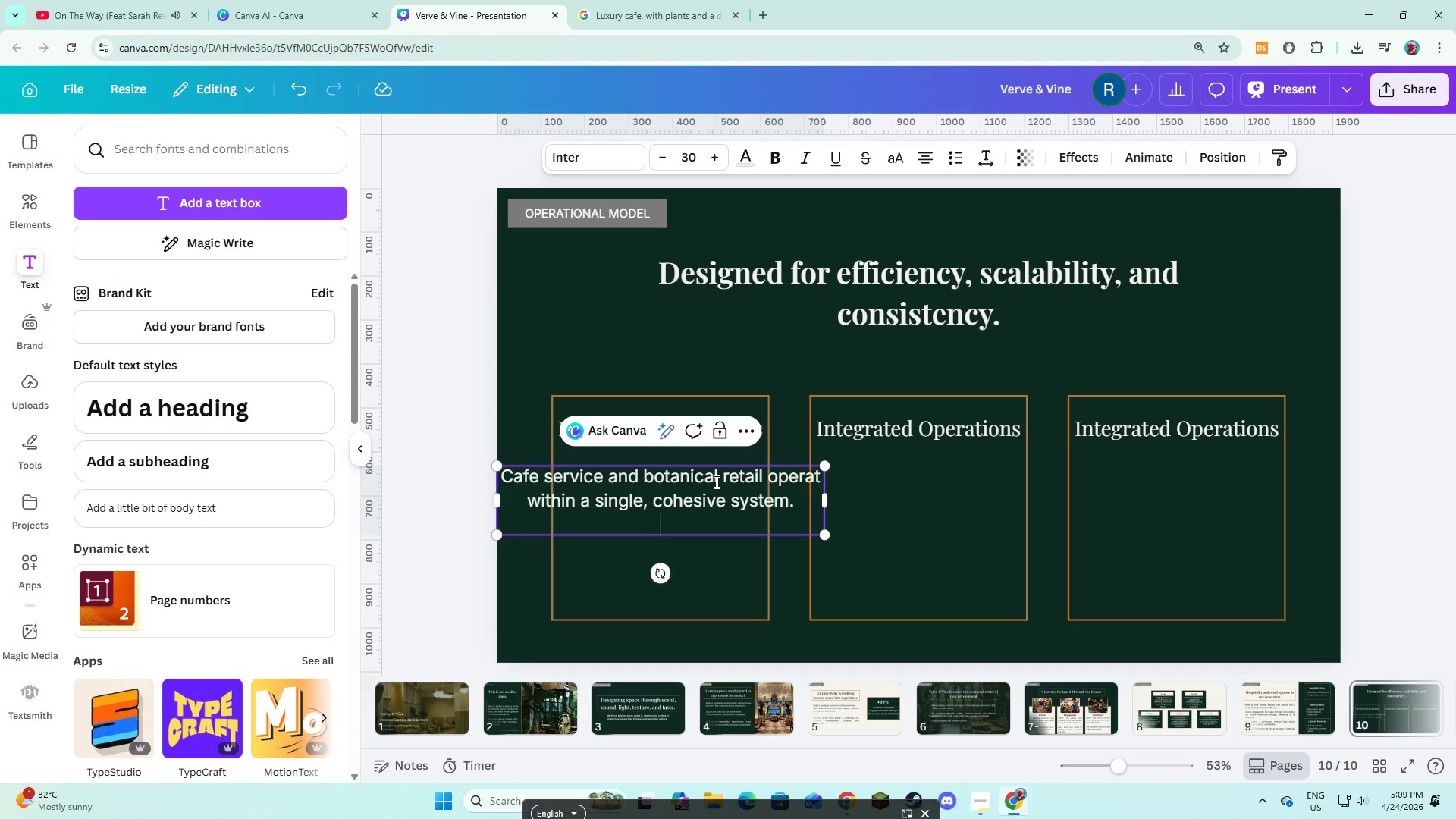 
key(Enter)
 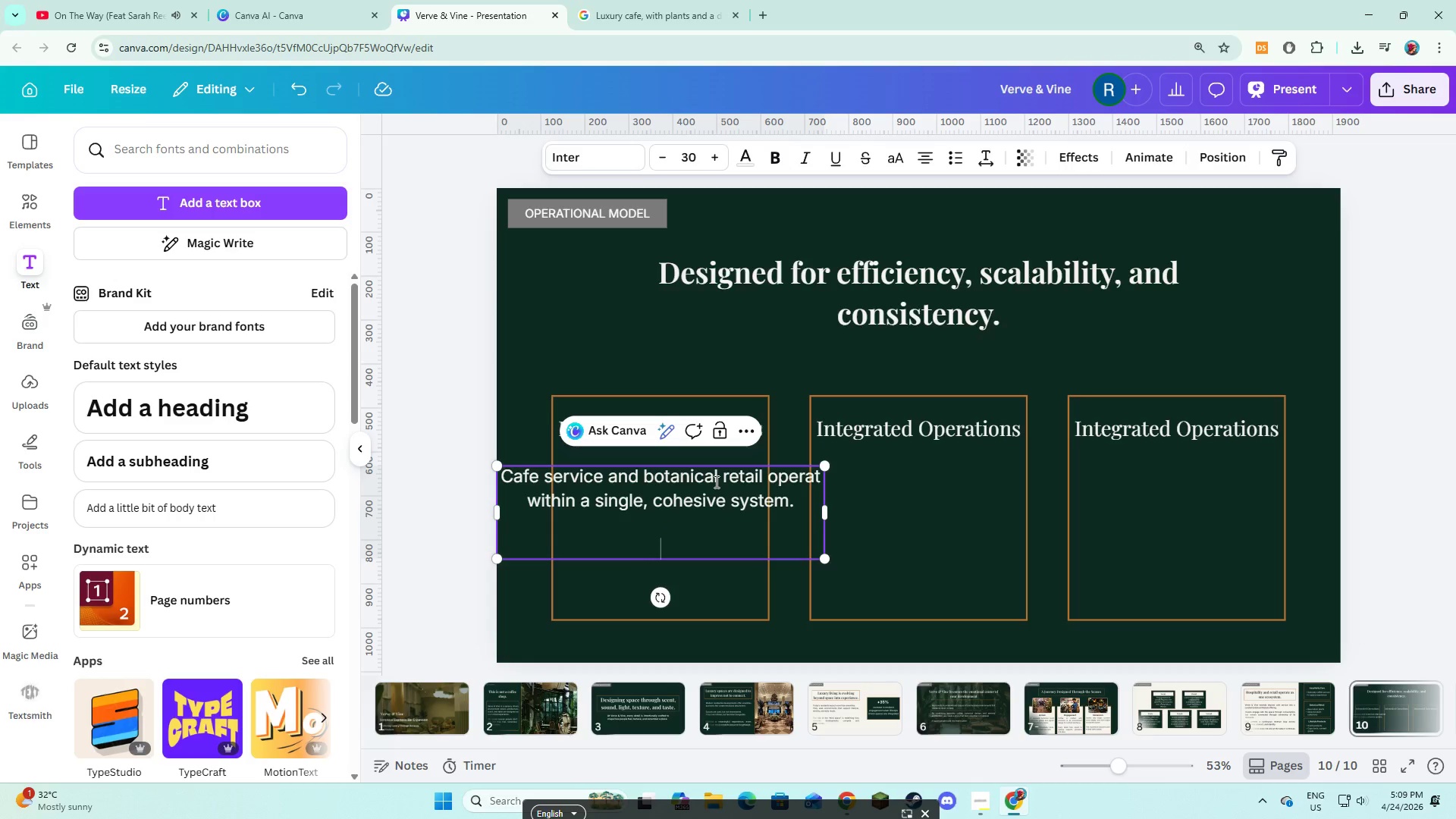 
type(Shared staffng and space desgn reduce complexity while maintaining a premium experience.)
 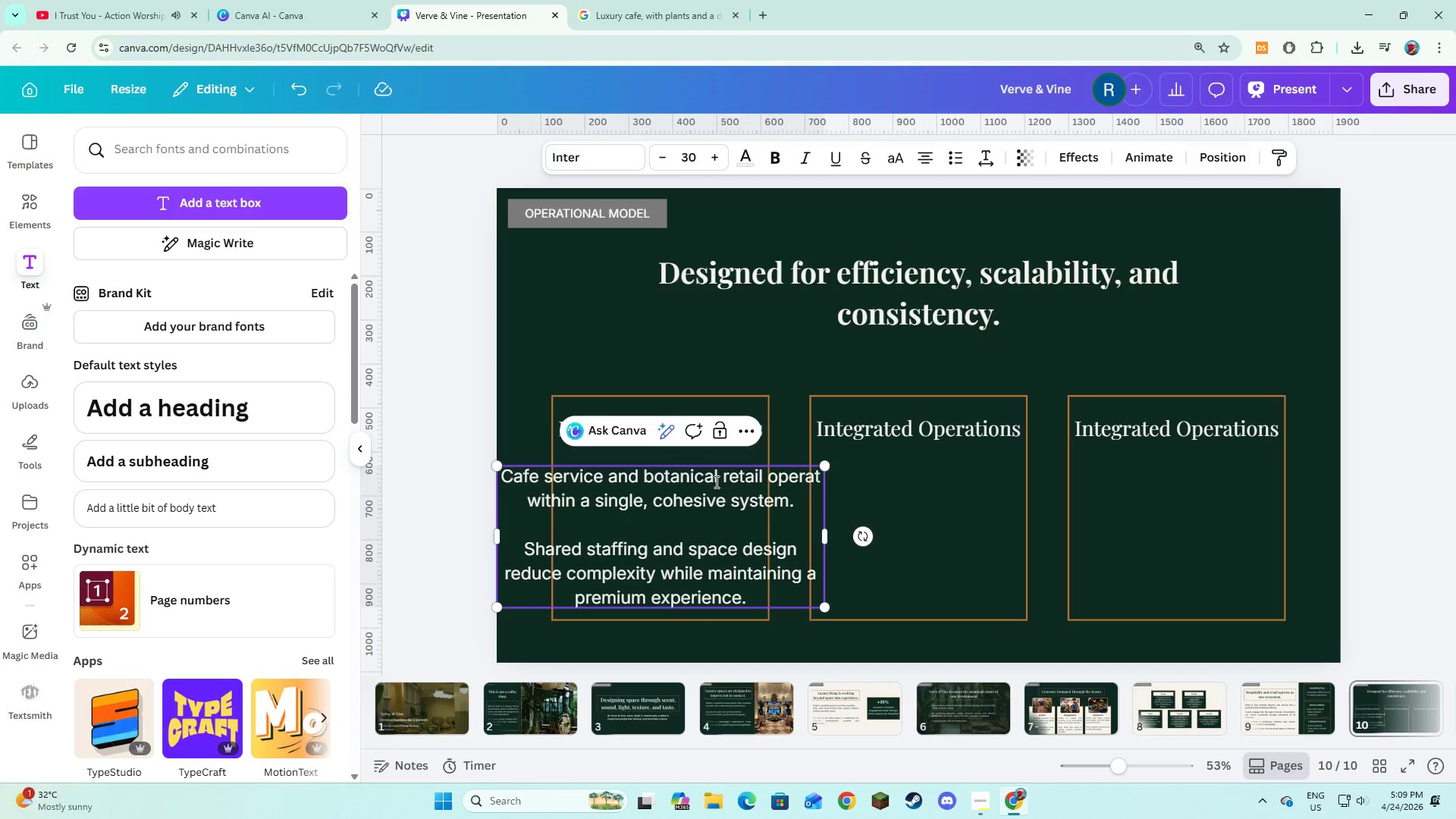 
hold_key(key=ControlLeft, duration=0.42)
 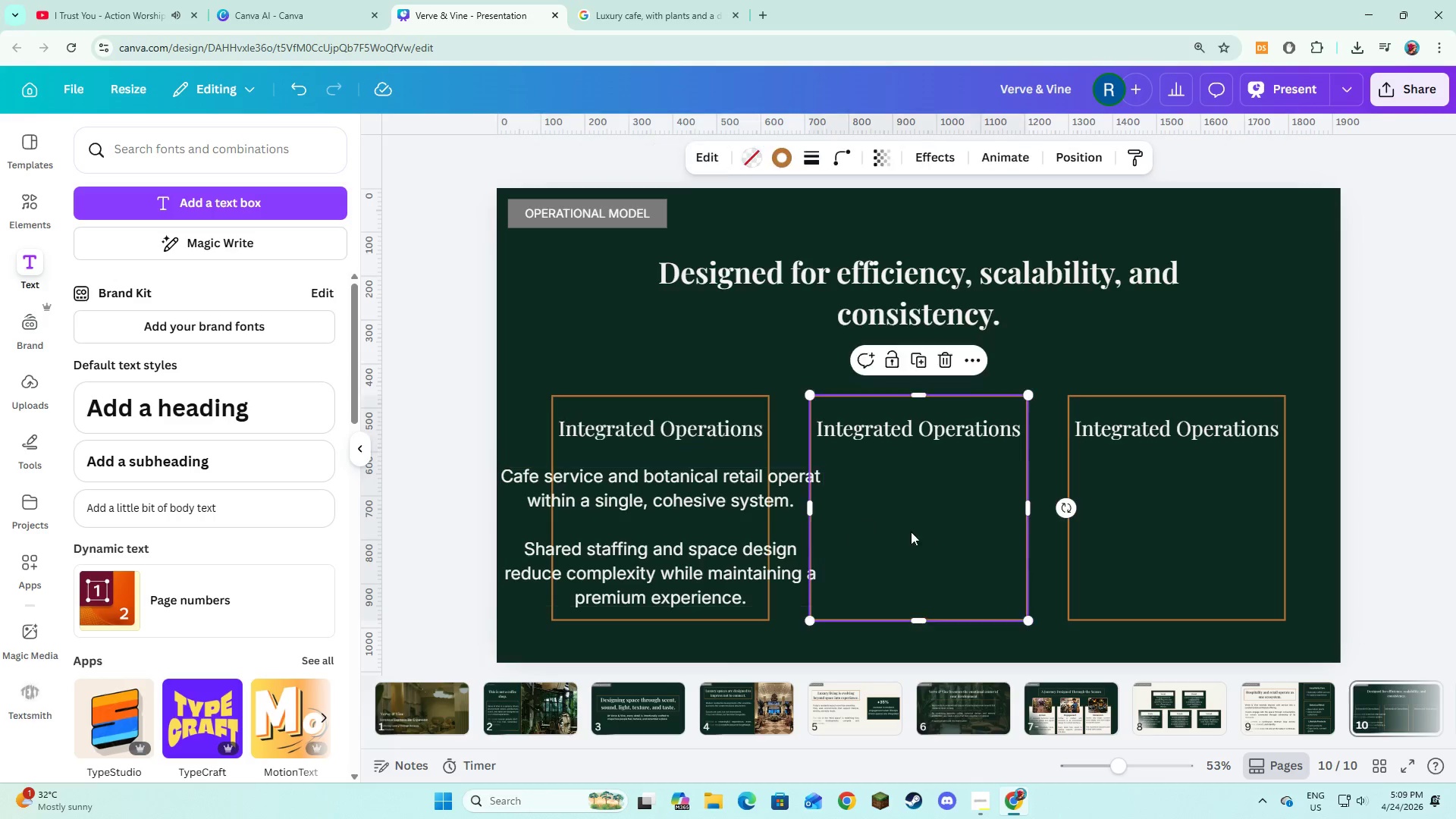 
double_click([735, 520])
 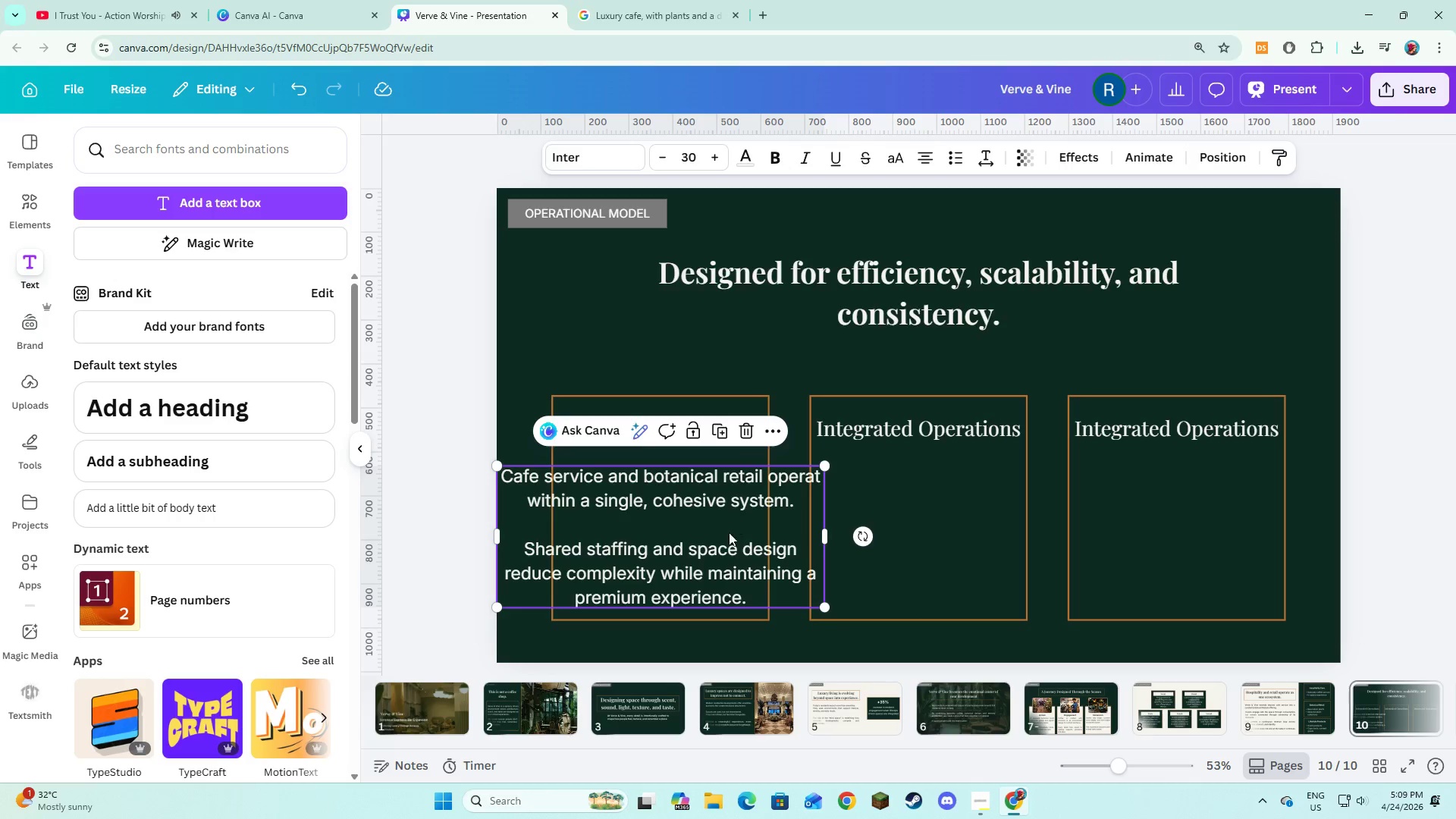 
left_click_drag(start_coordinate=[729, 532], to_coordinate=[783, 531])
 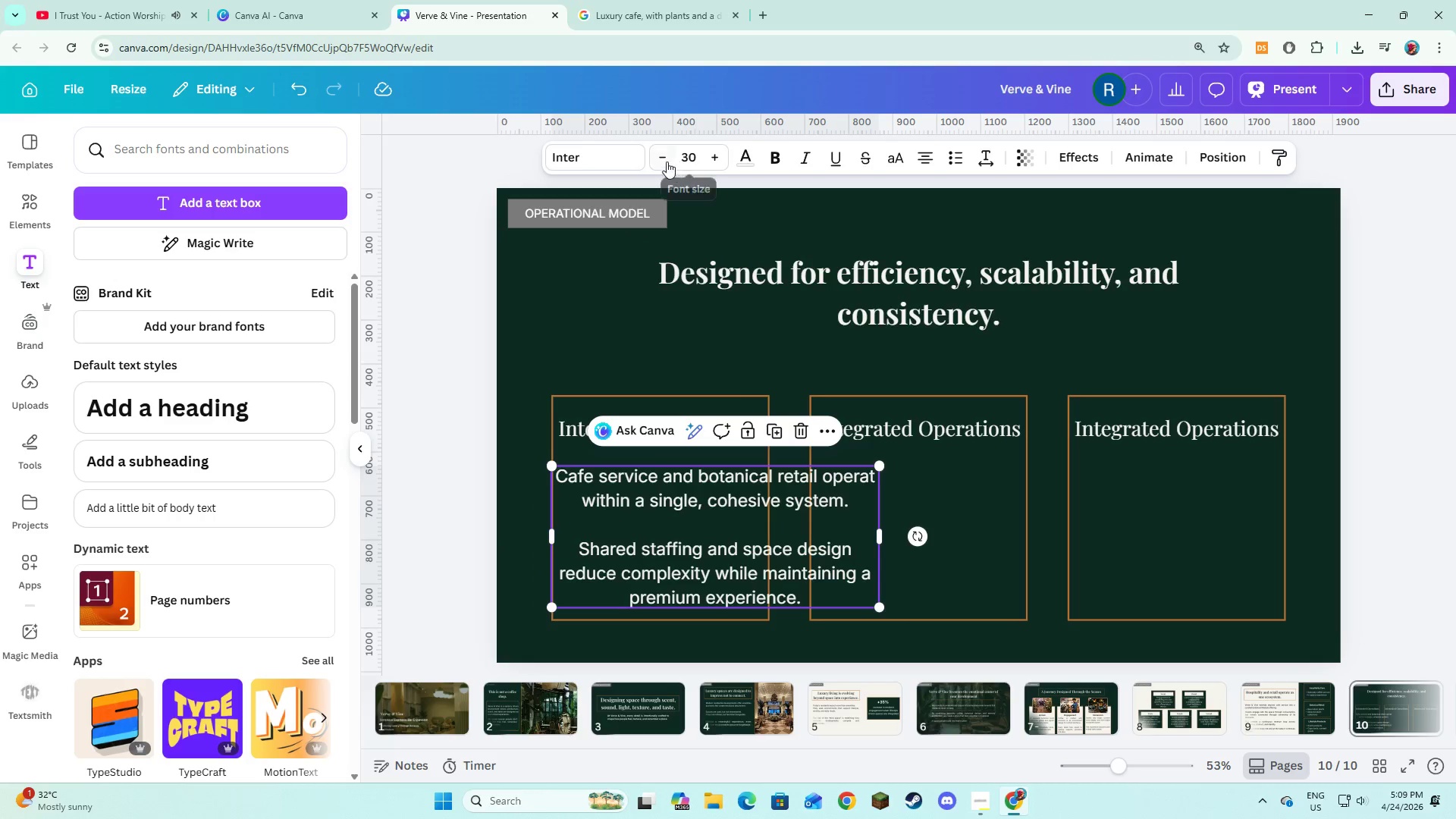 
double_click([667, 162])
 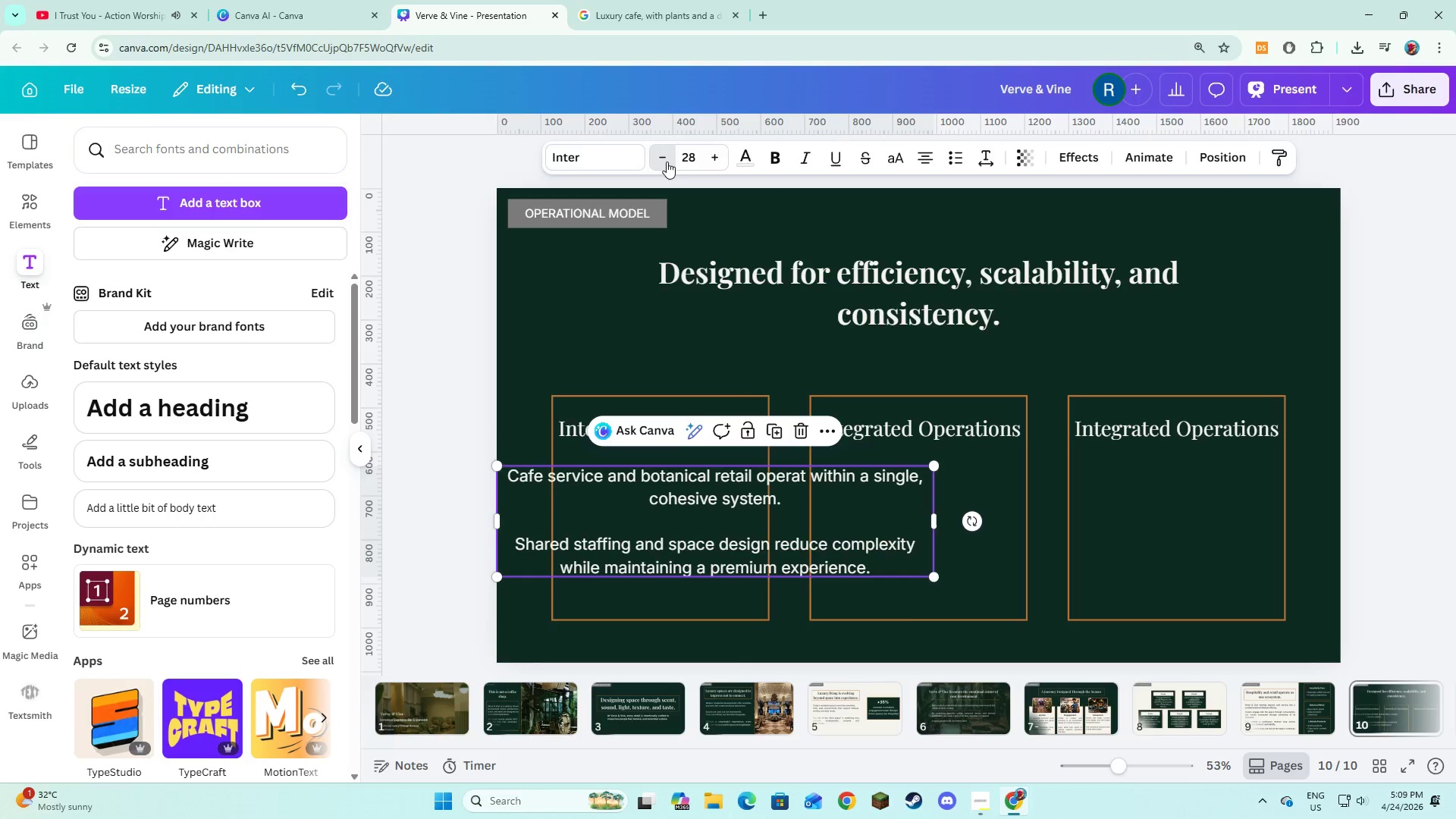 
triple_click([667, 162])
 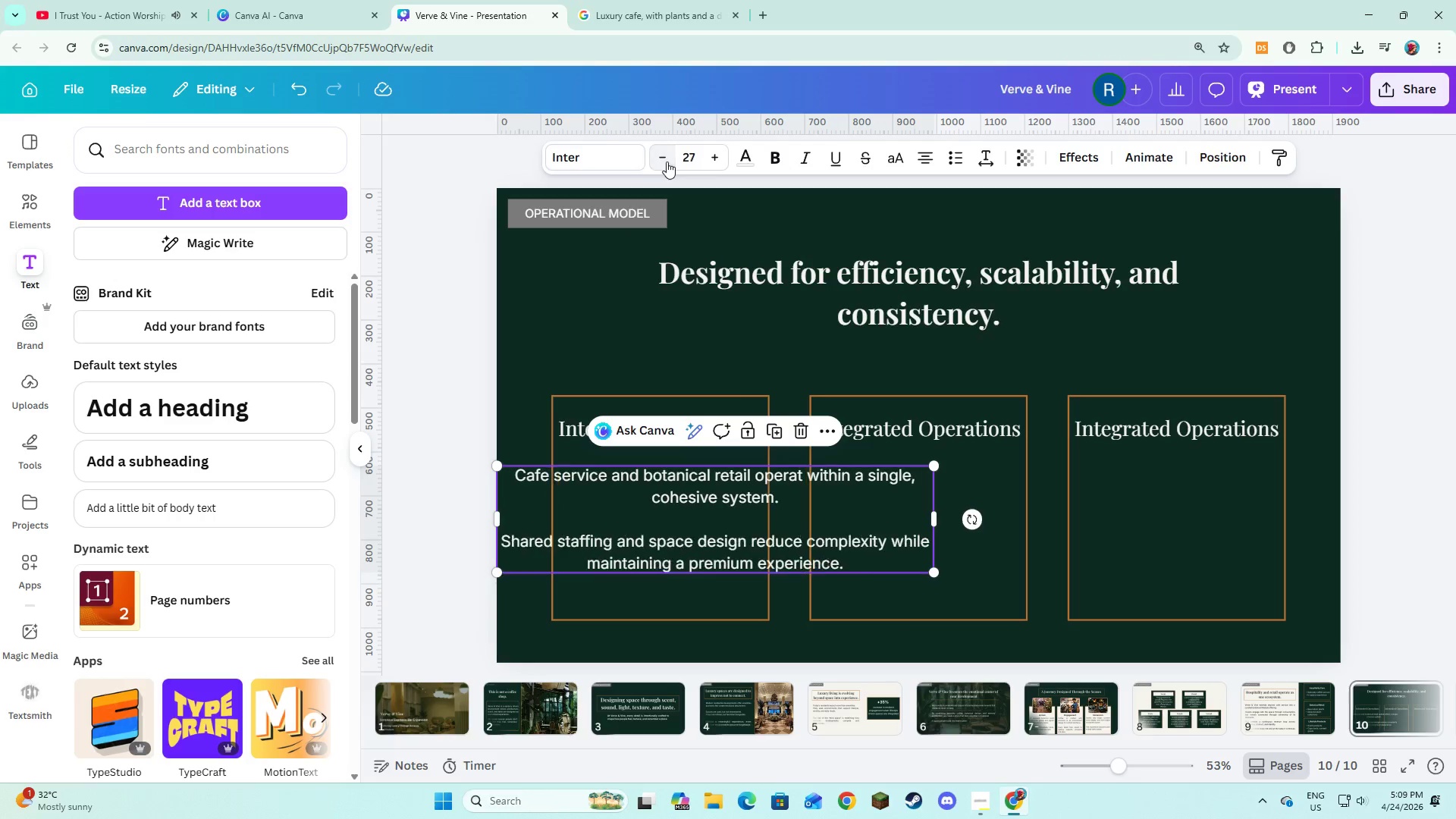 
triple_click([667, 162])
 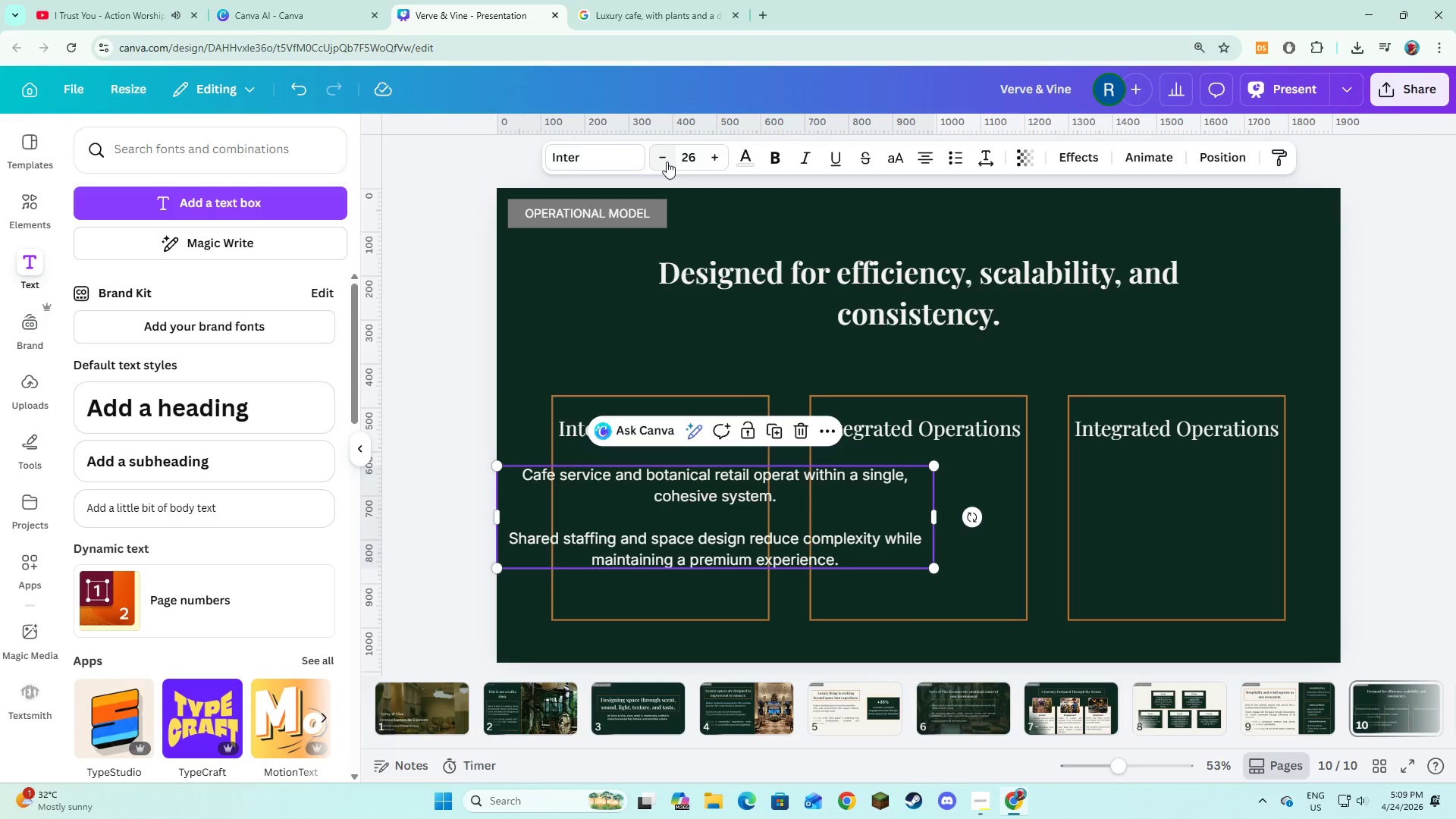 
triple_click([667, 162])
 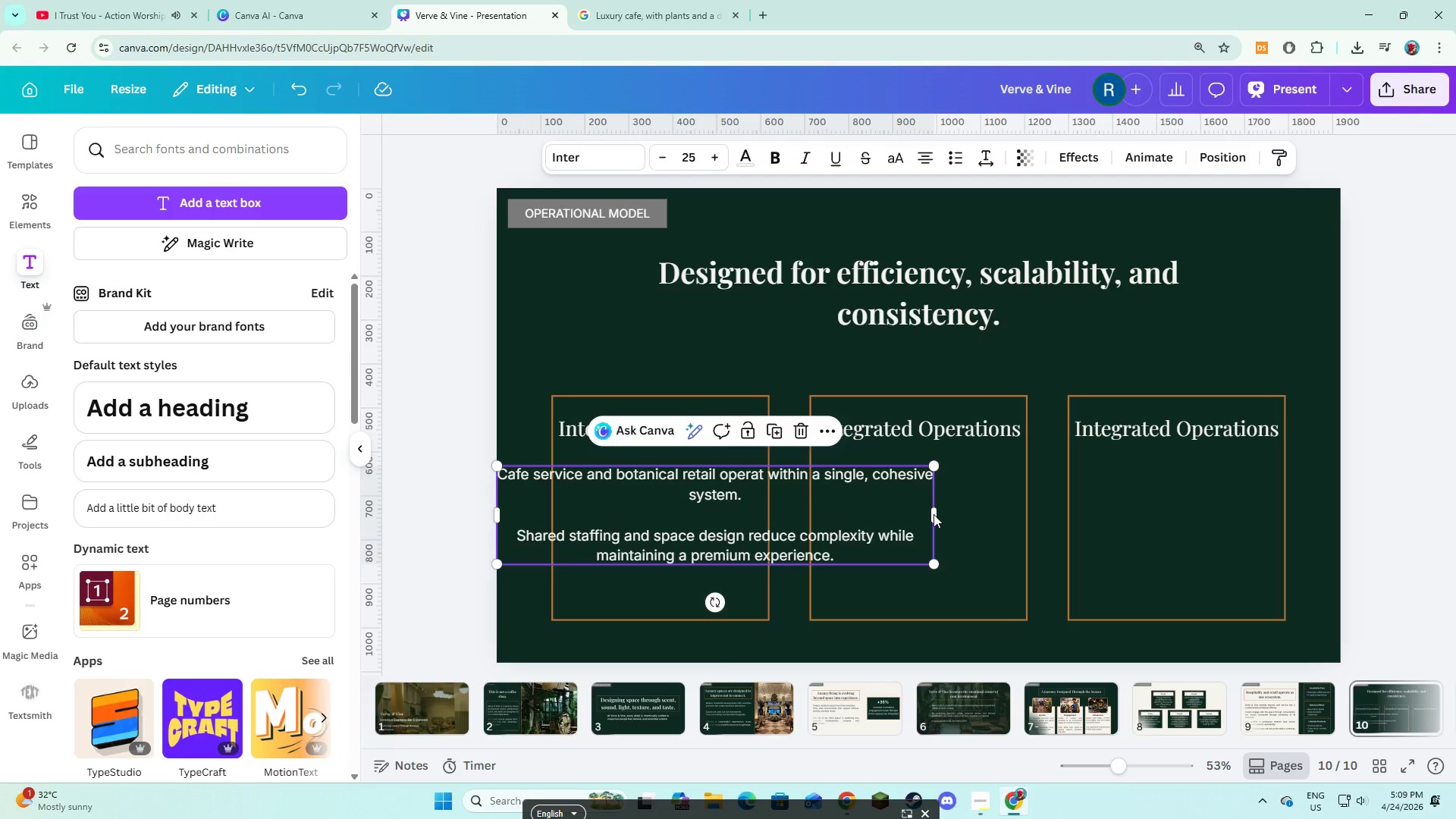 
left_click_drag(start_coordinate=[936, 515], to_coordinate=[725, 529])
 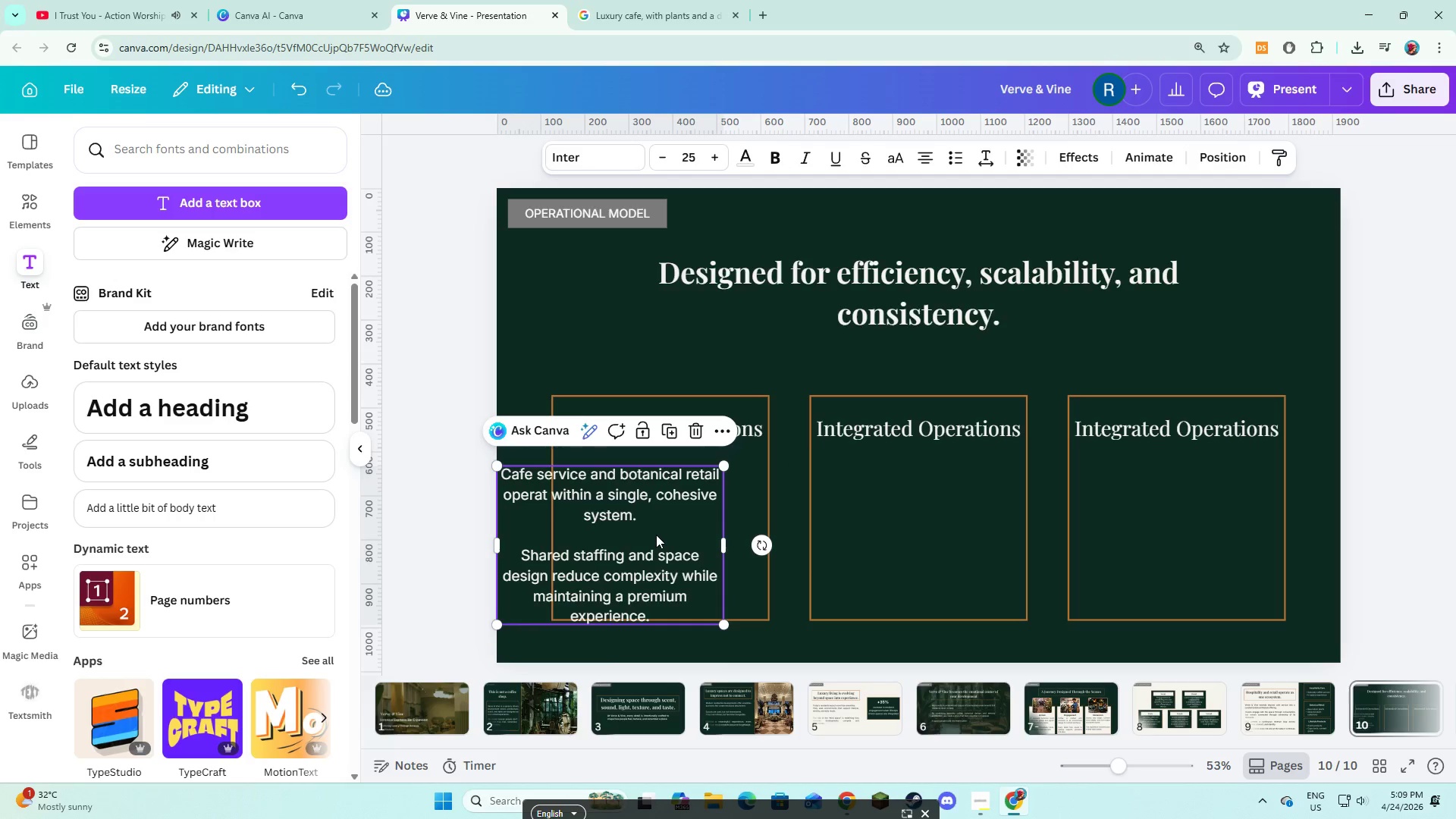 
left_click_drag(start_coordinate=[656, 535], to_coordinate=[716, 527])
 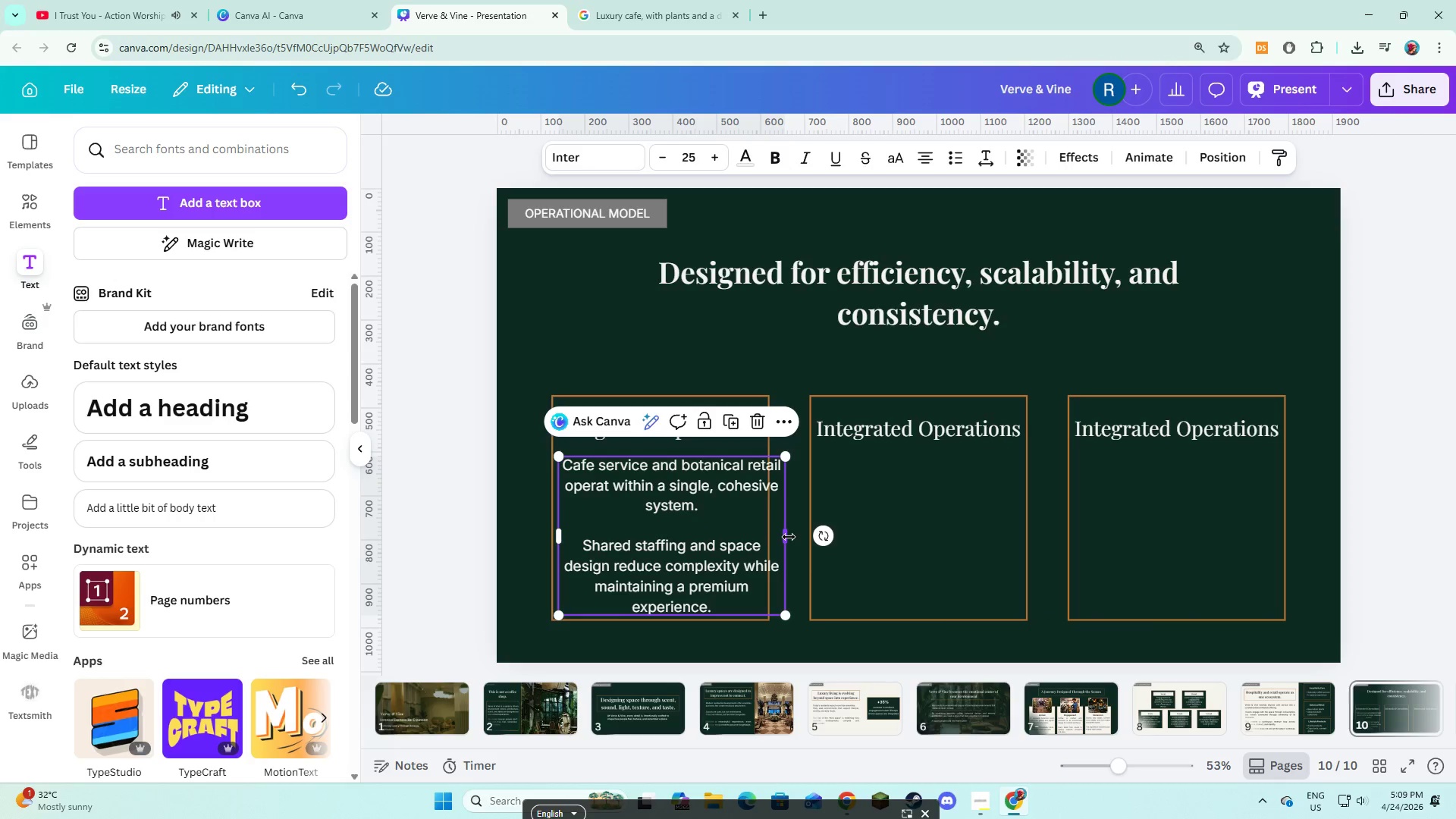 
left_click_drag(start_coordinate=[789, 537], to_coordinate=[760, 529])
 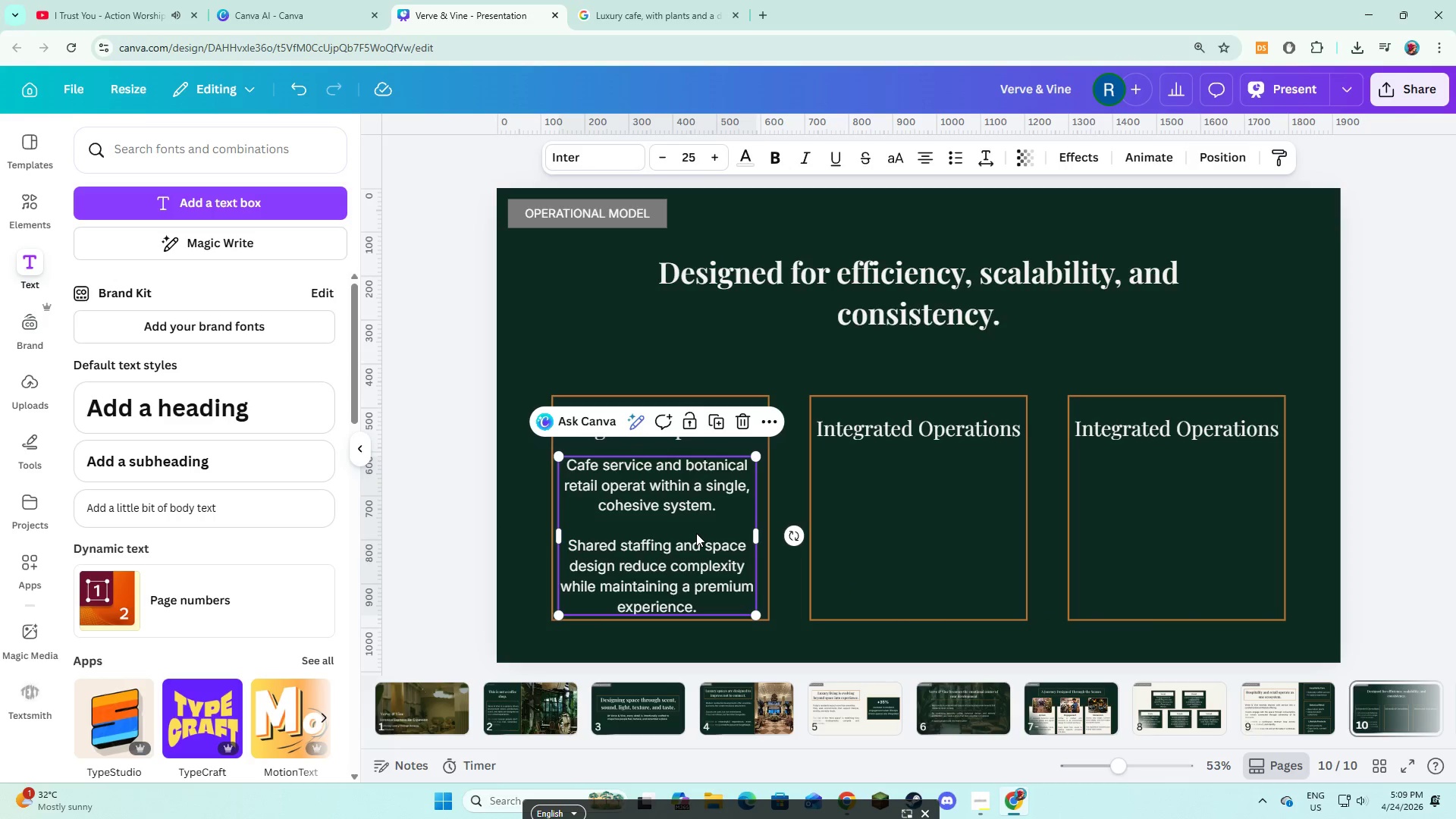 
left_click_drag(start_coordinate=[696, 533], to_coordinate=[701, 529])
 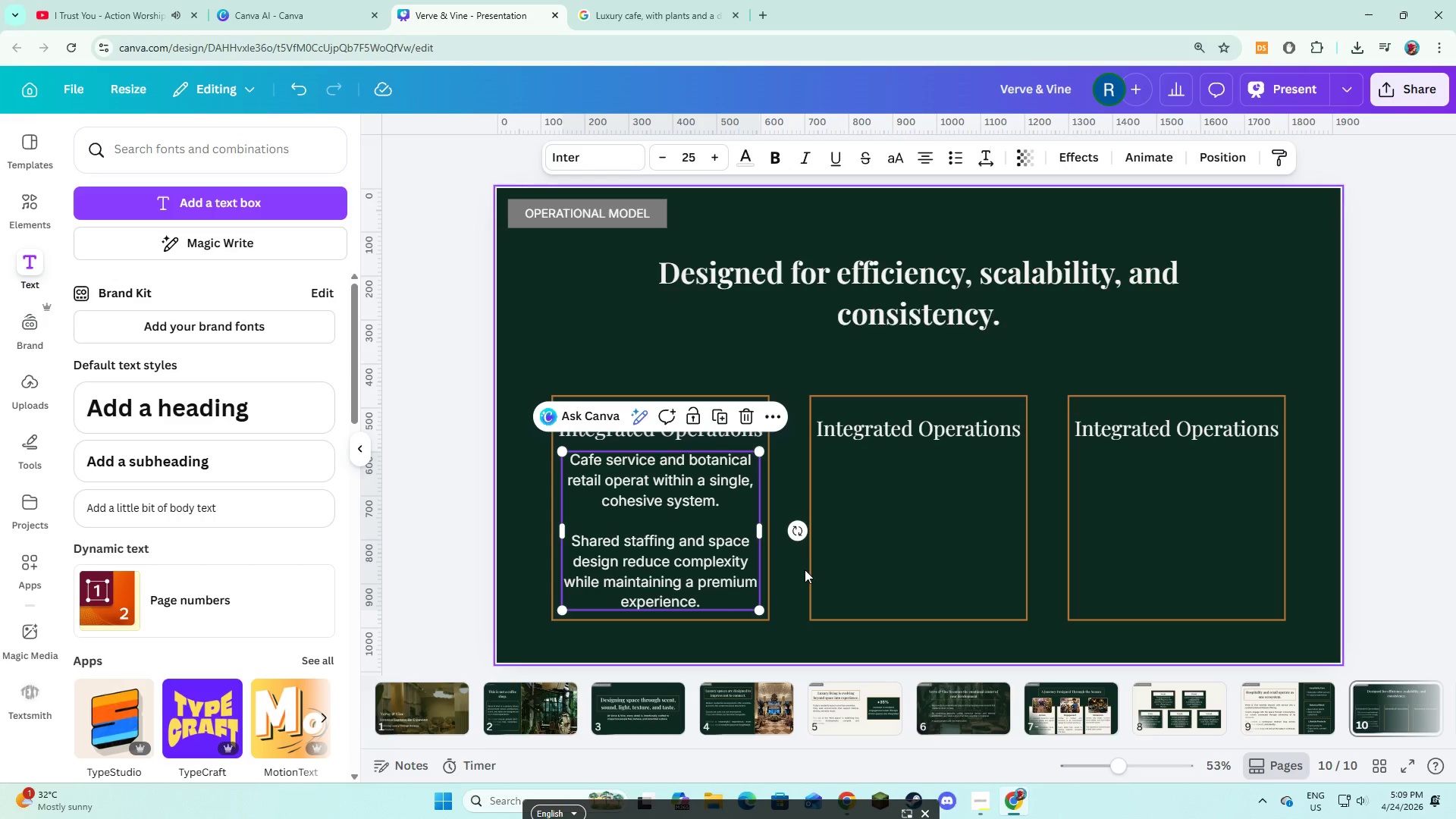 
left_click([806, 576])
 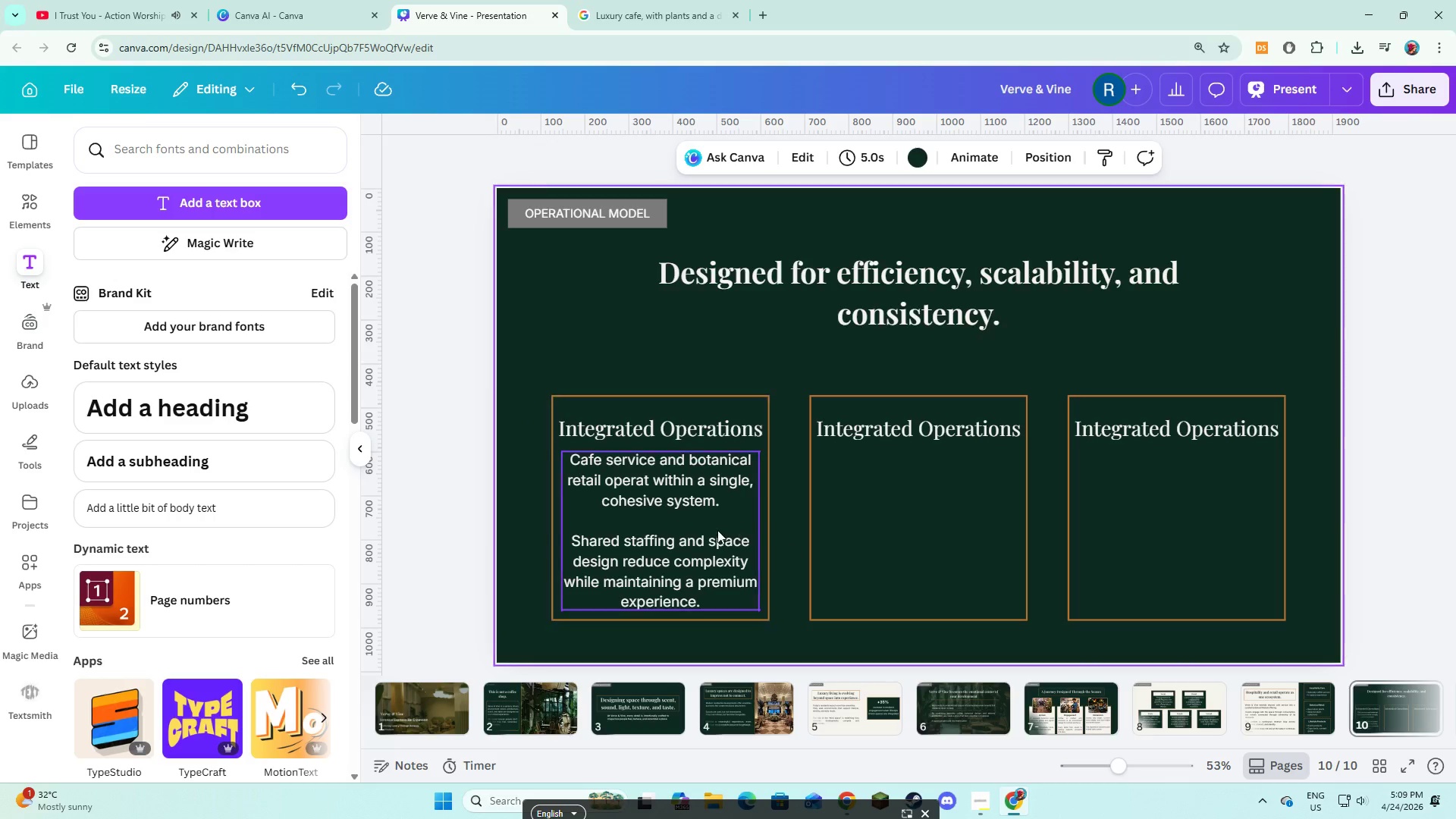 
left_click([717, 530])
 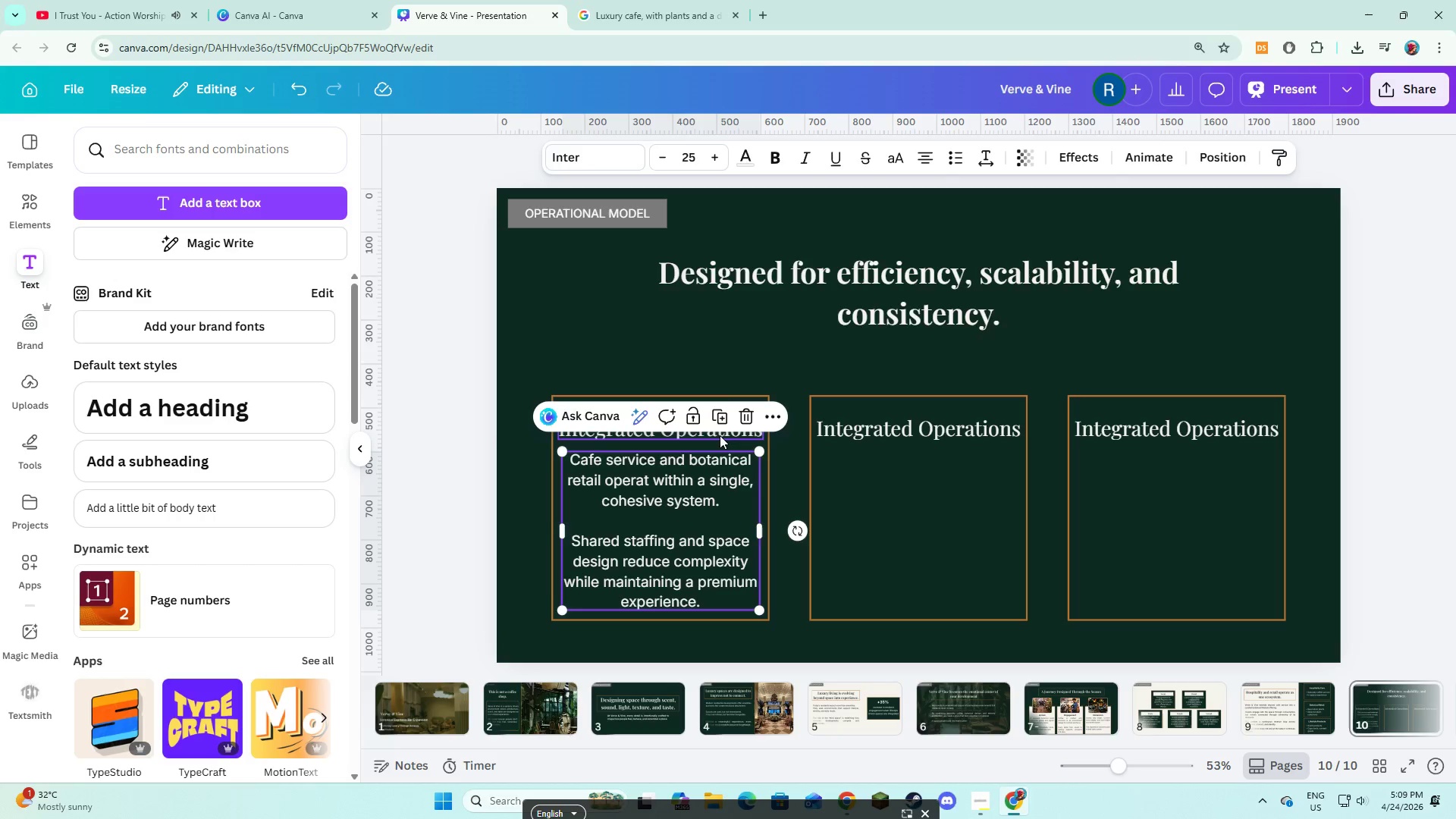 
left_click([720, 422])
 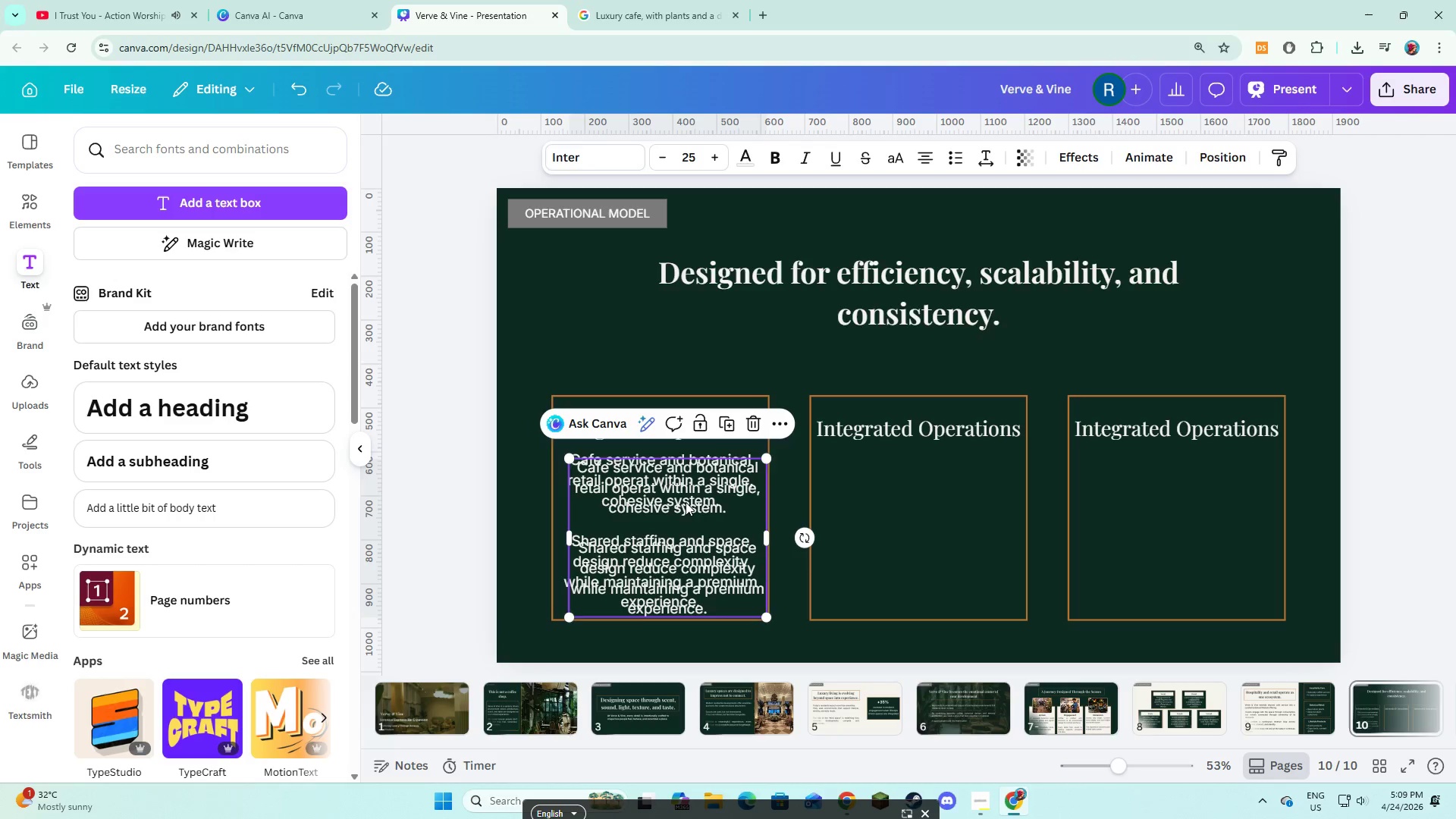 
left_click_drag(start_coordinate=[686, 502], to_coordinate=[935, 494])
 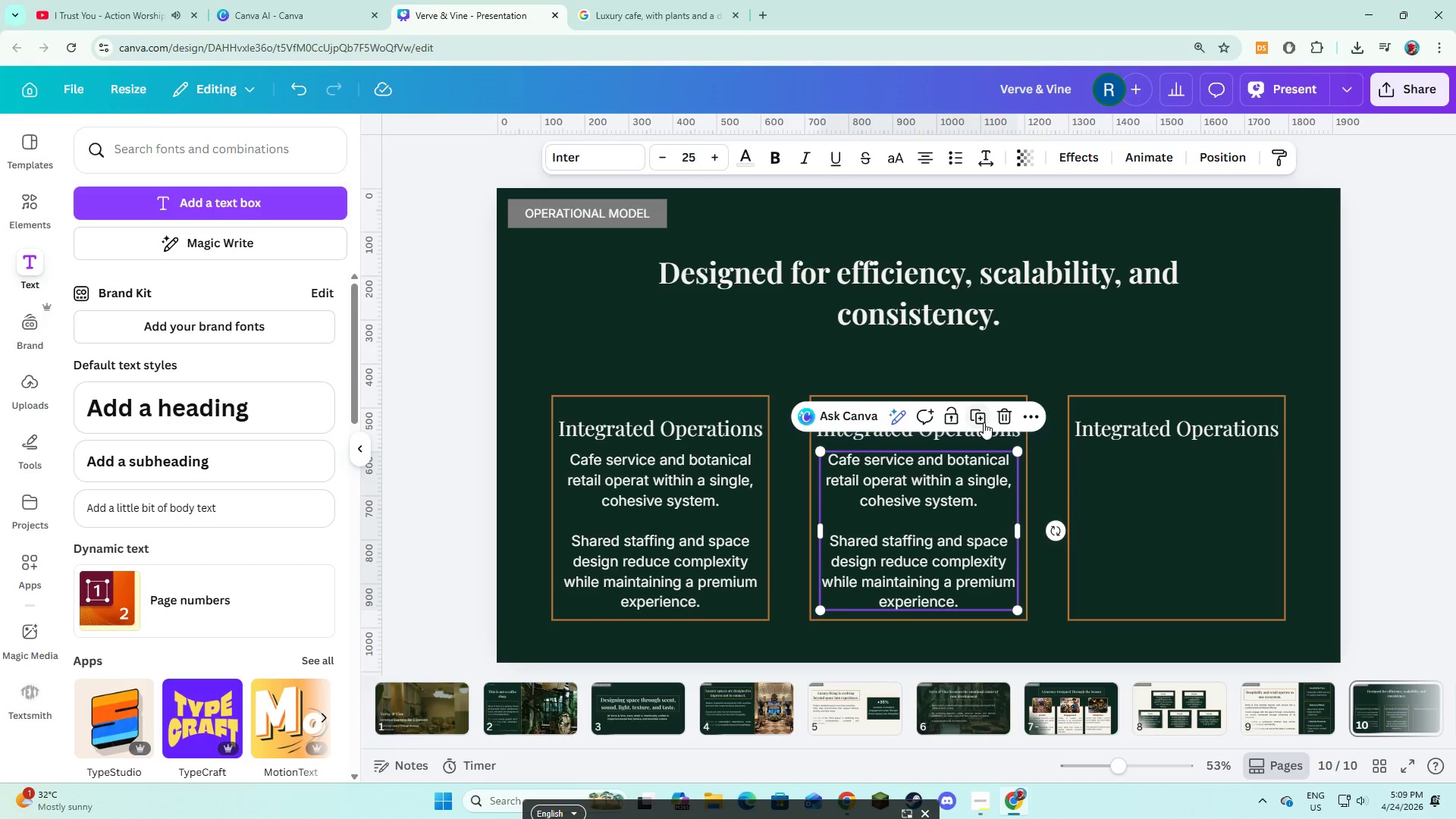 
left_click([984, 422])
 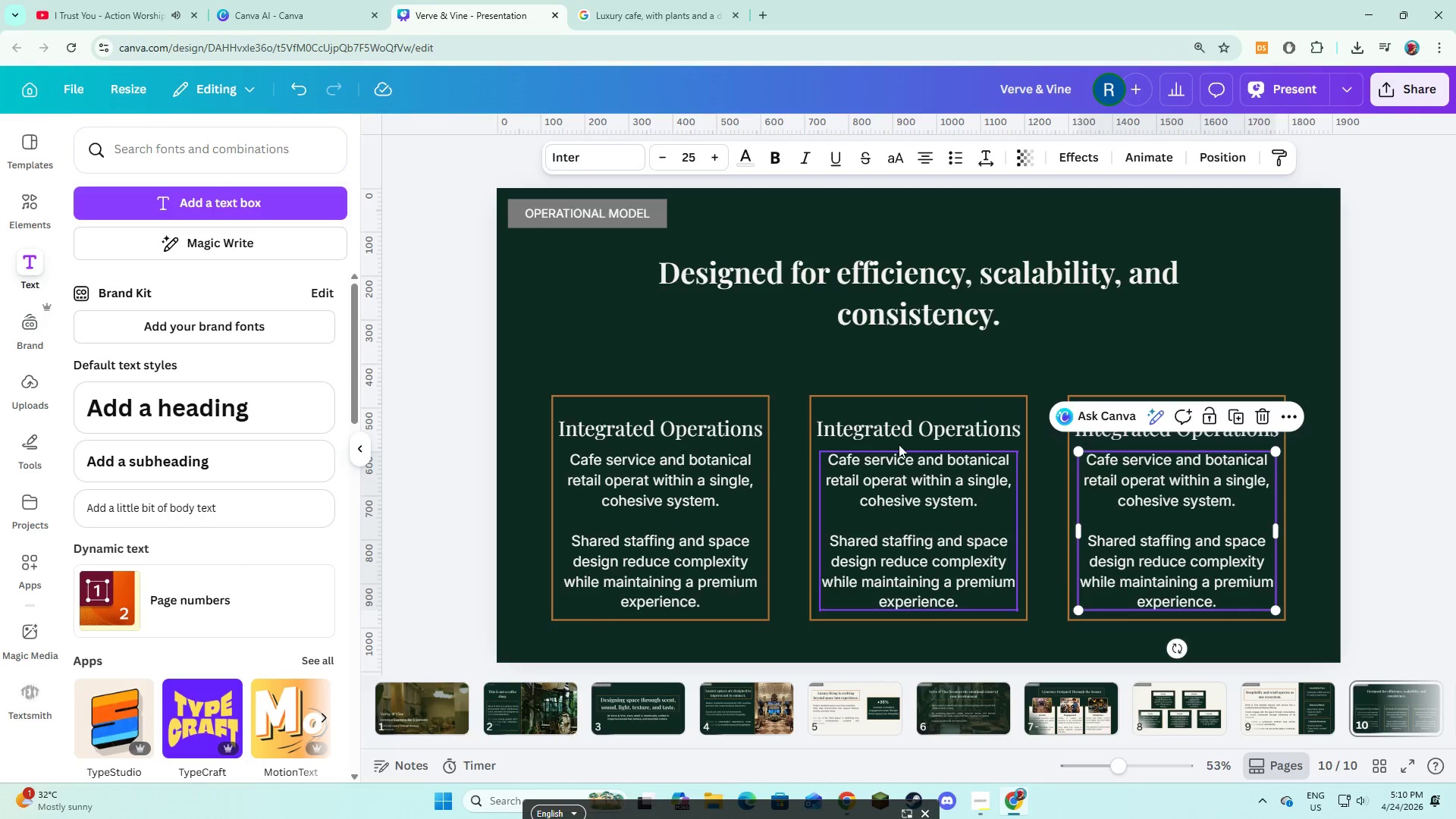 
double_click([894, 434])
 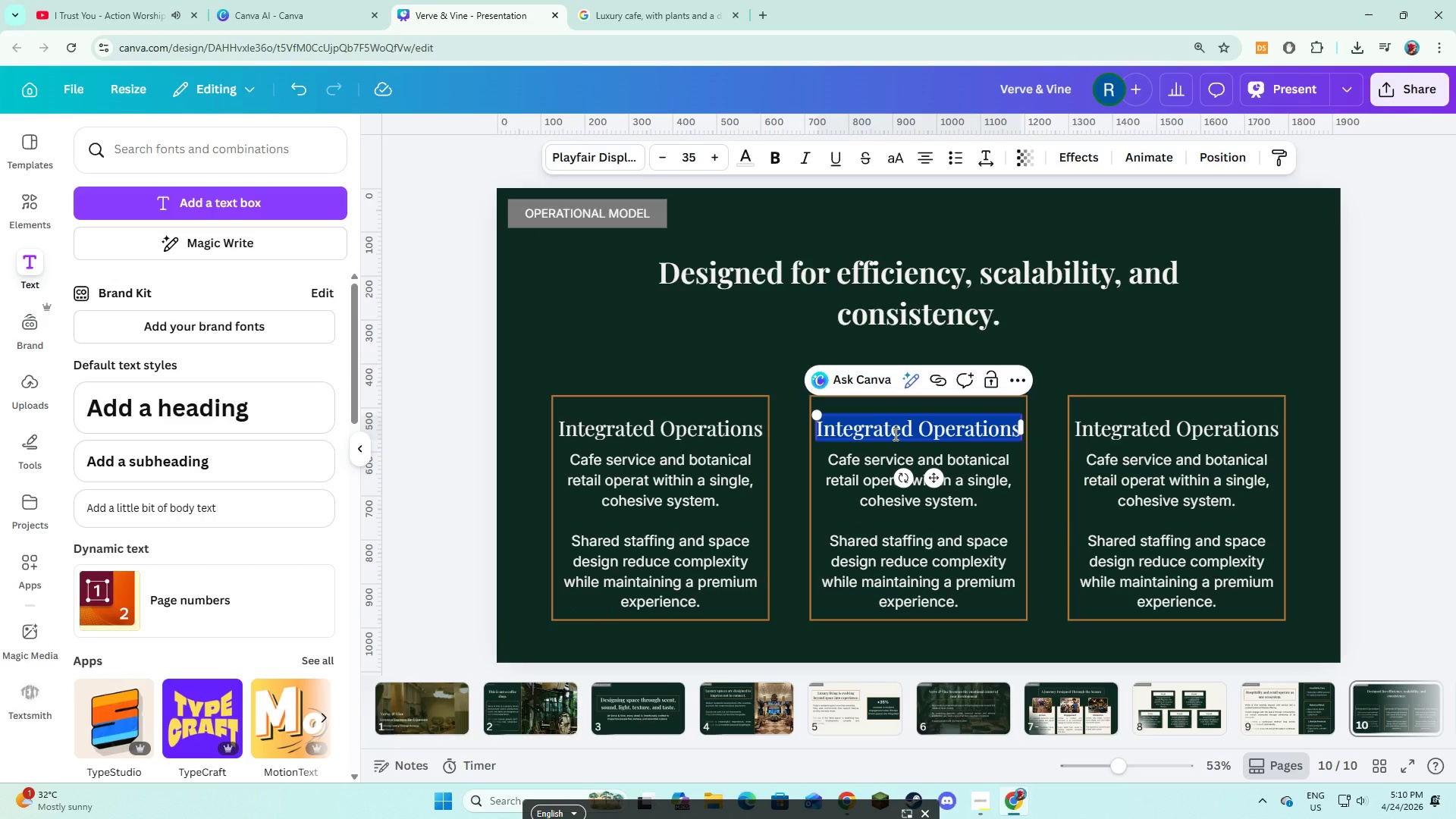 
type(Optimized Foor)
key(Backspace)
type(tprint)
 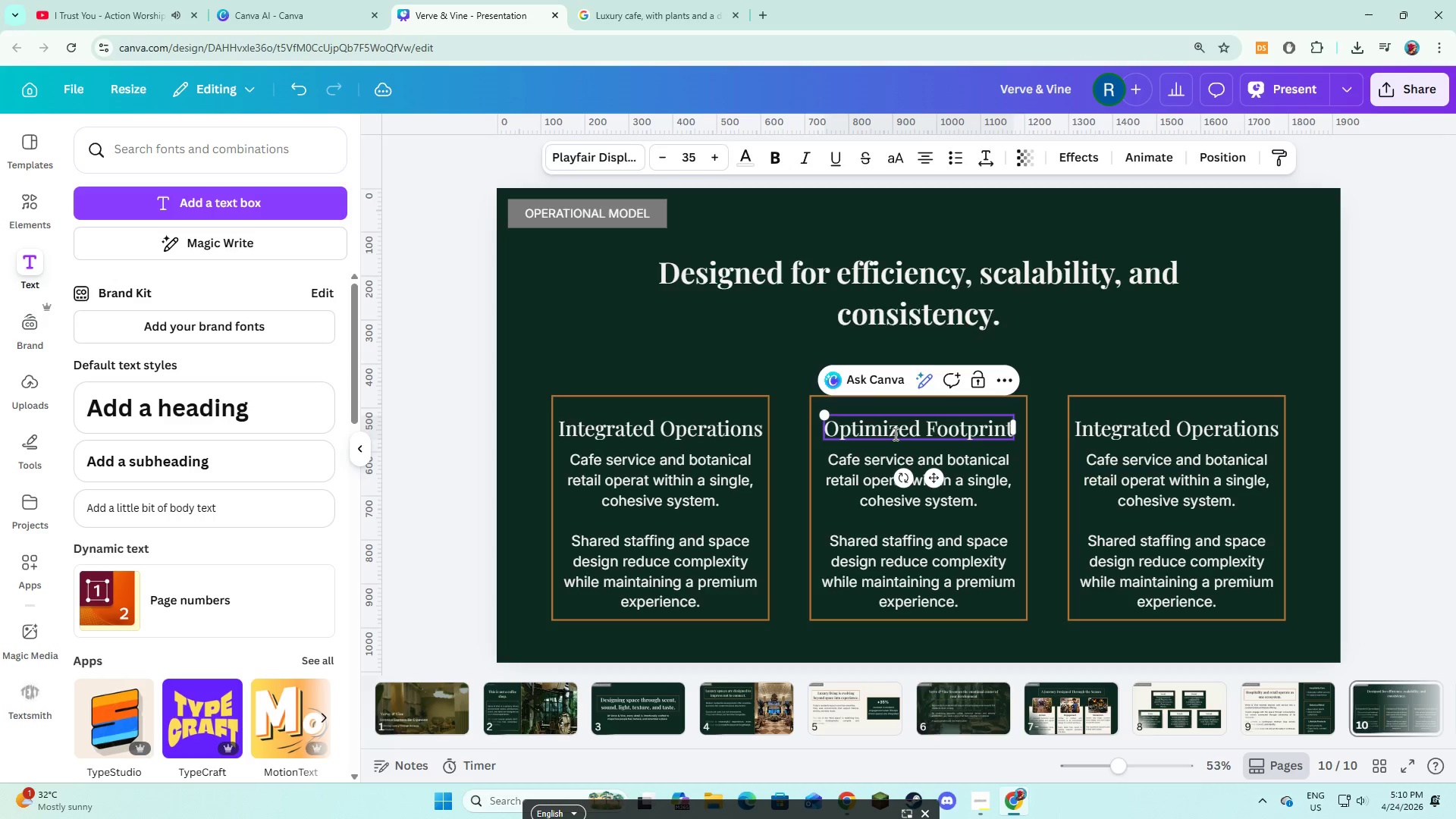 
double_click([900, 552])
 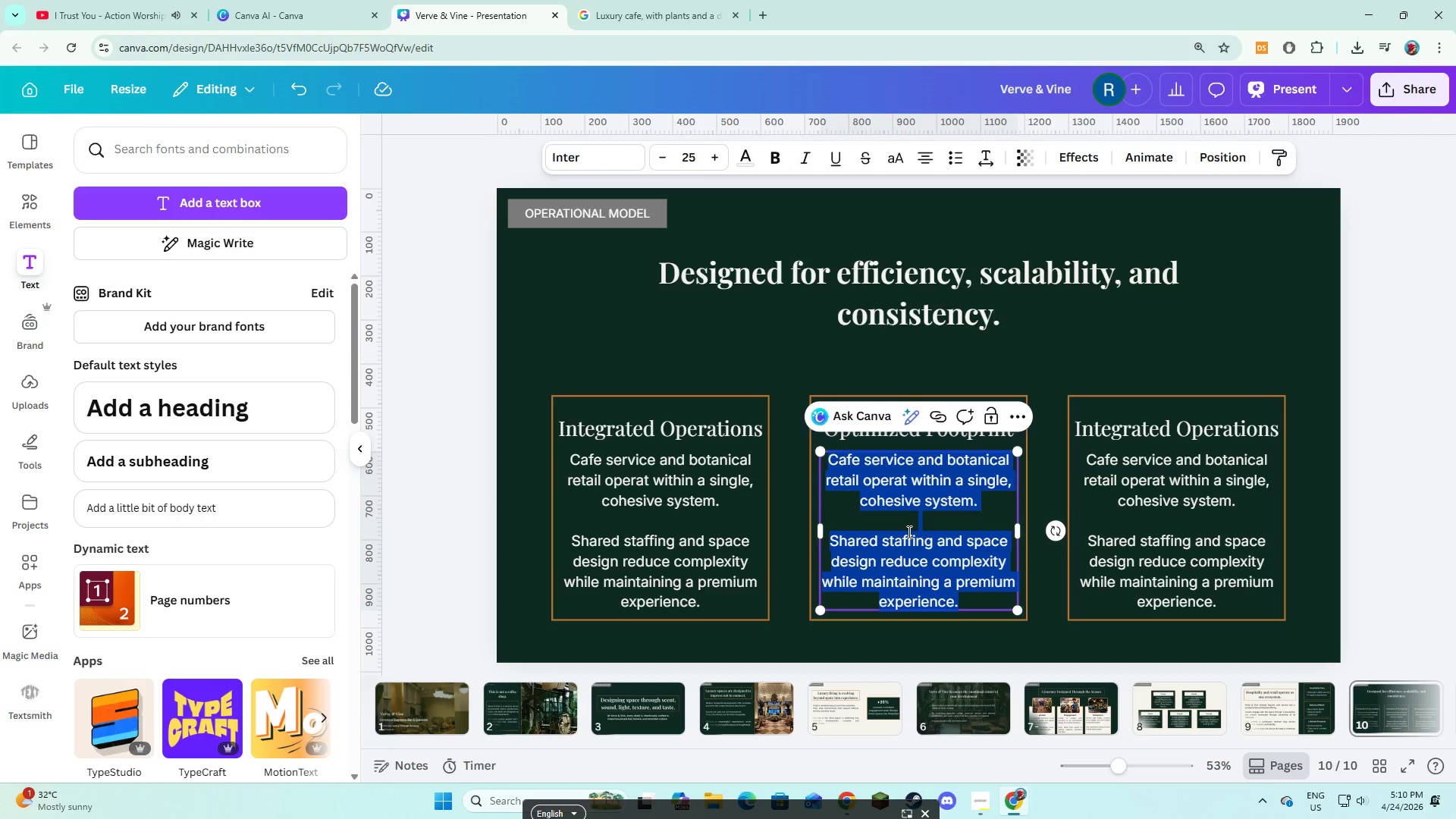 
type(Compact layouts are engineered to maximize d)
key(Backspace)
type(flow, visibilitym )
key(Backspace)
key(Backspace)
type(, and usability.)
 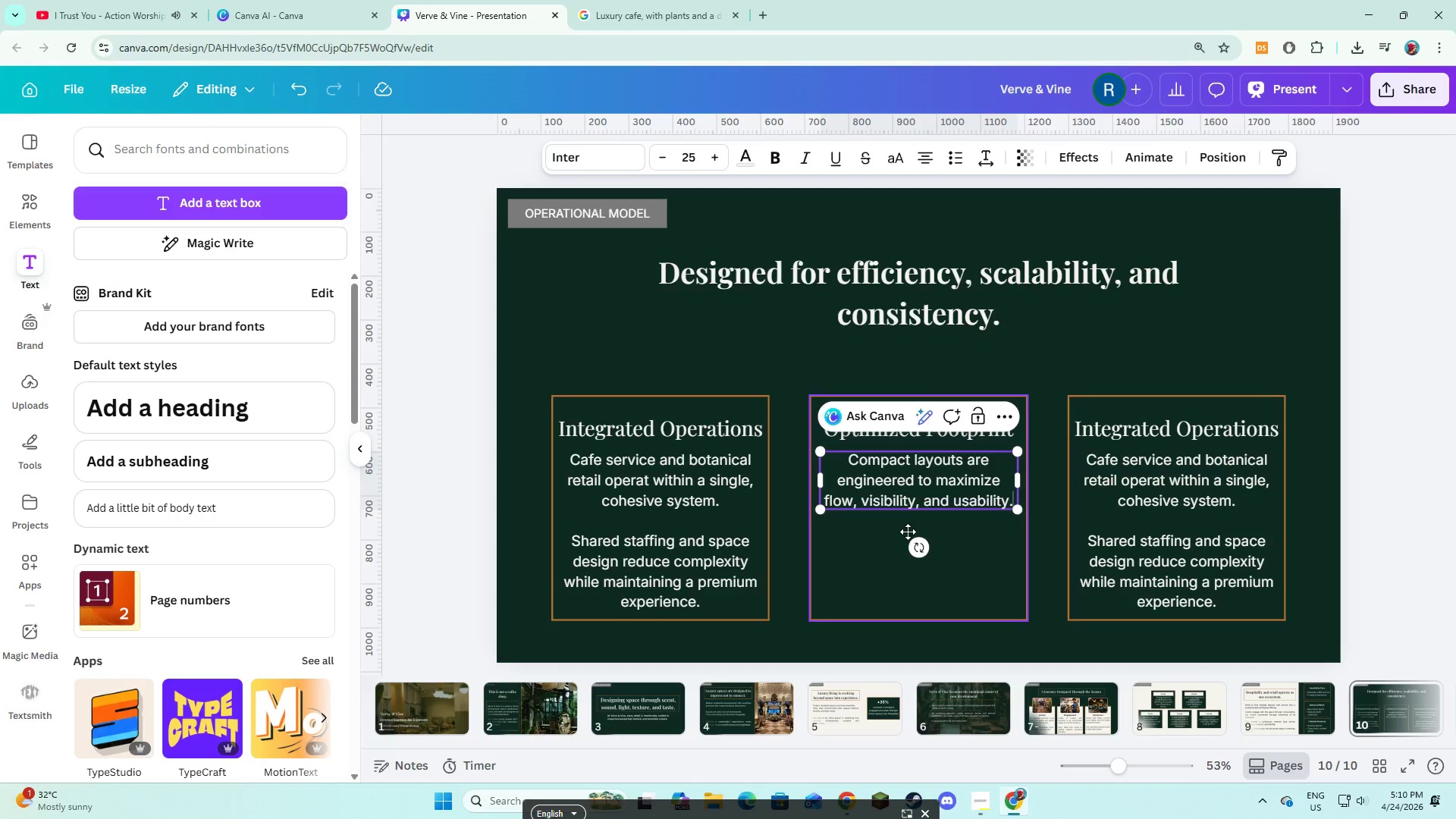 
key(Enter)
 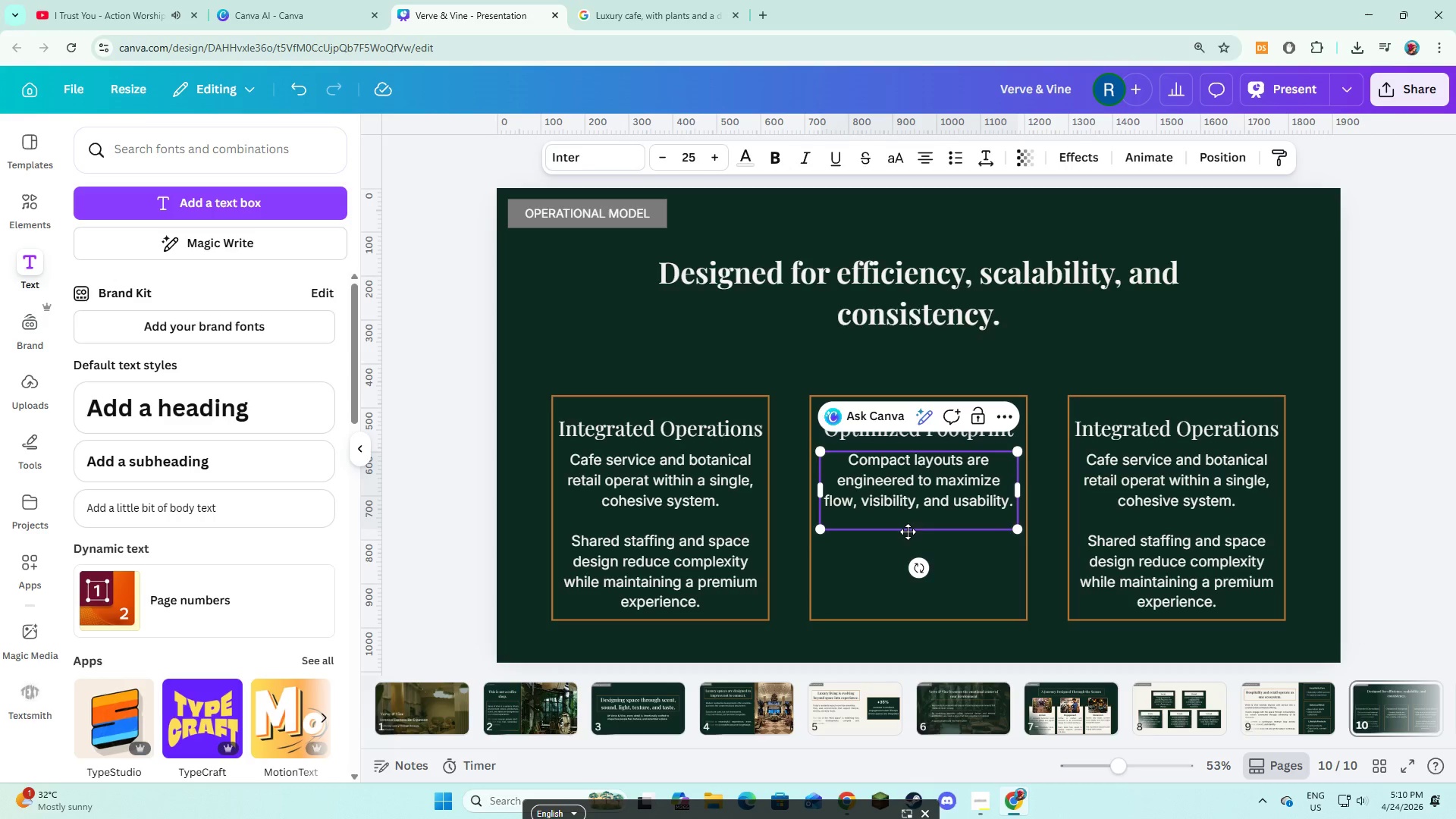 
key(Enter)
 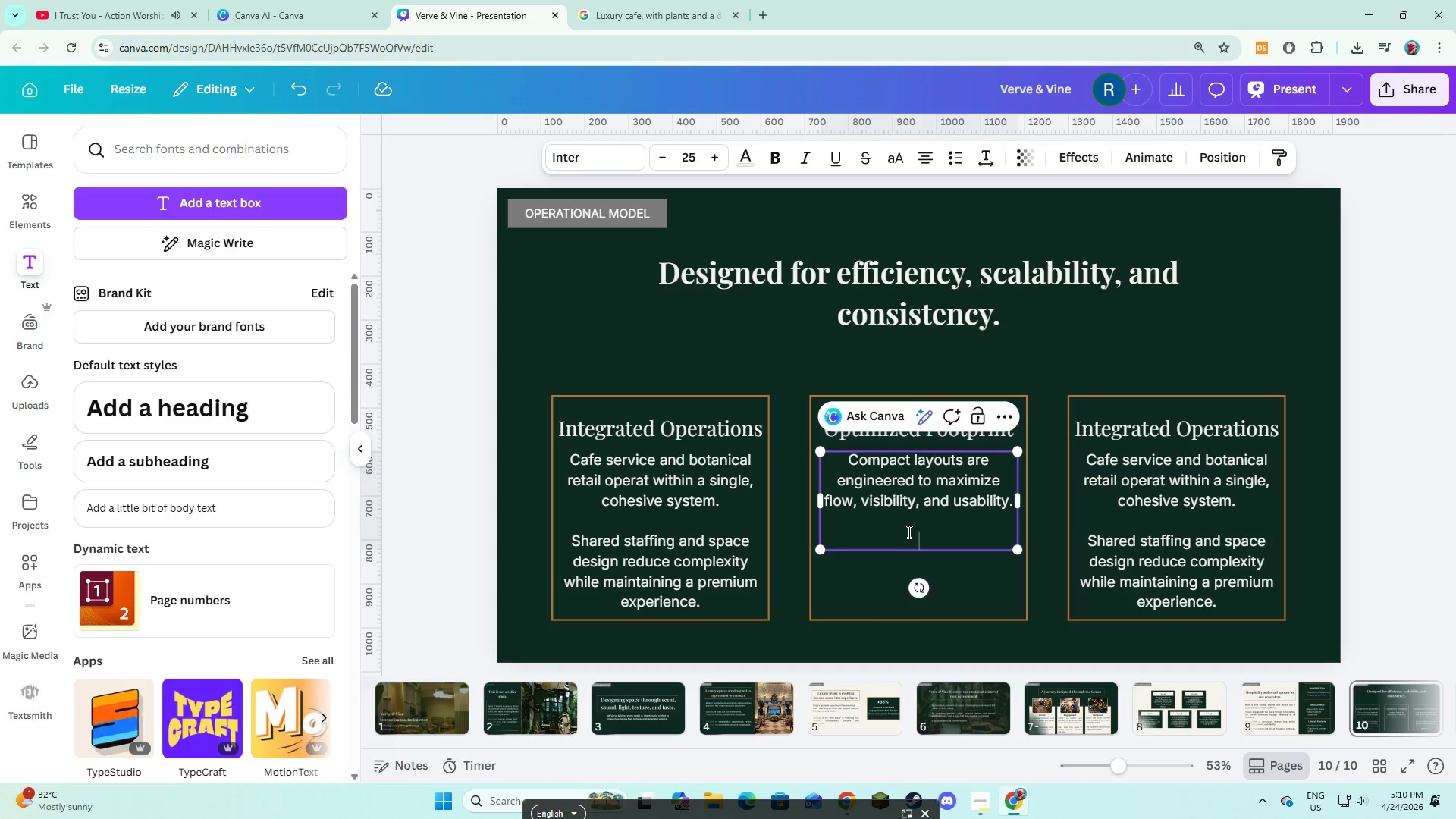 
type(Every a)
key(Backspace)
type(square meter is designed to generate both experience and re)
 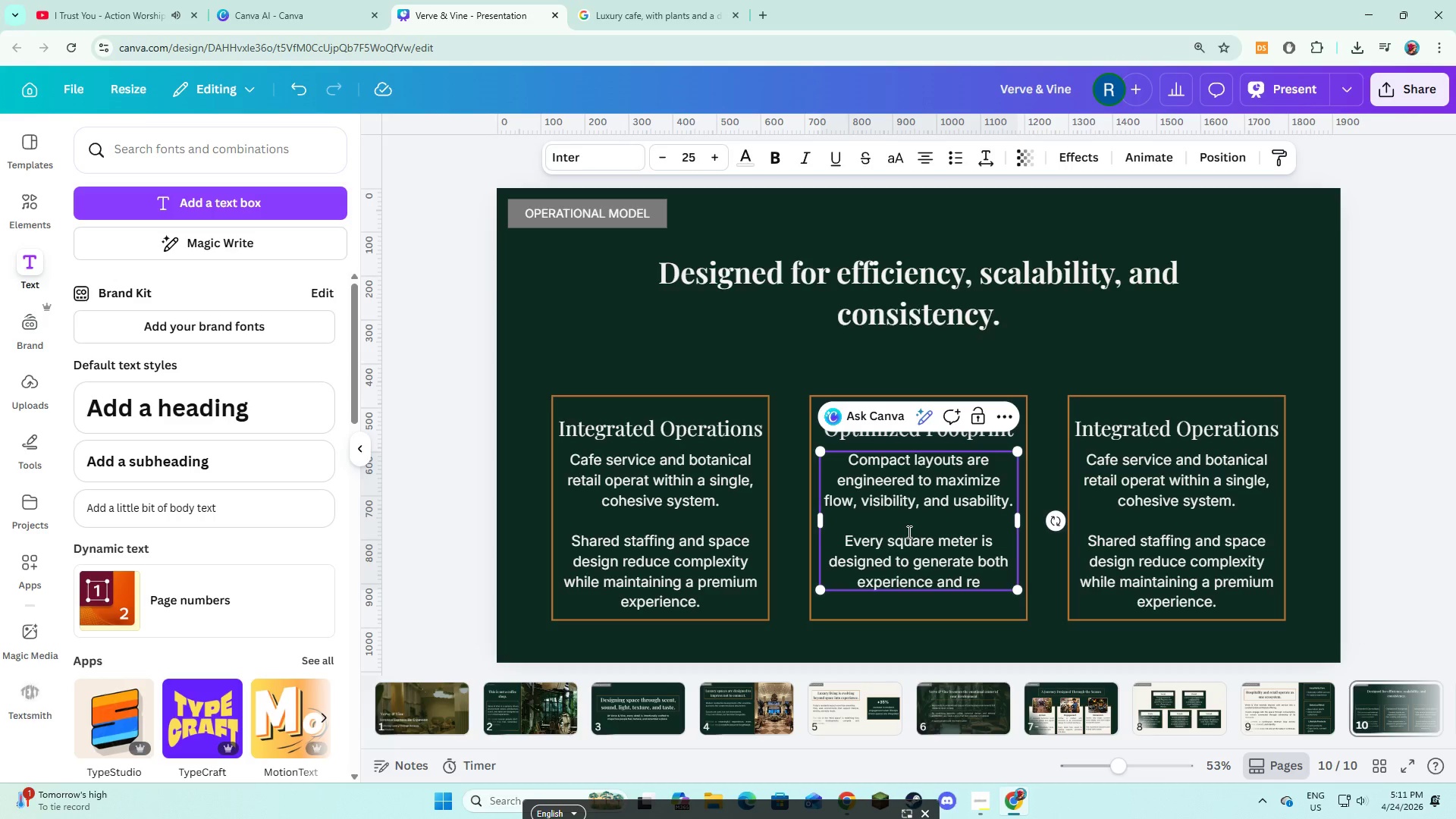 
wait(23.52)
 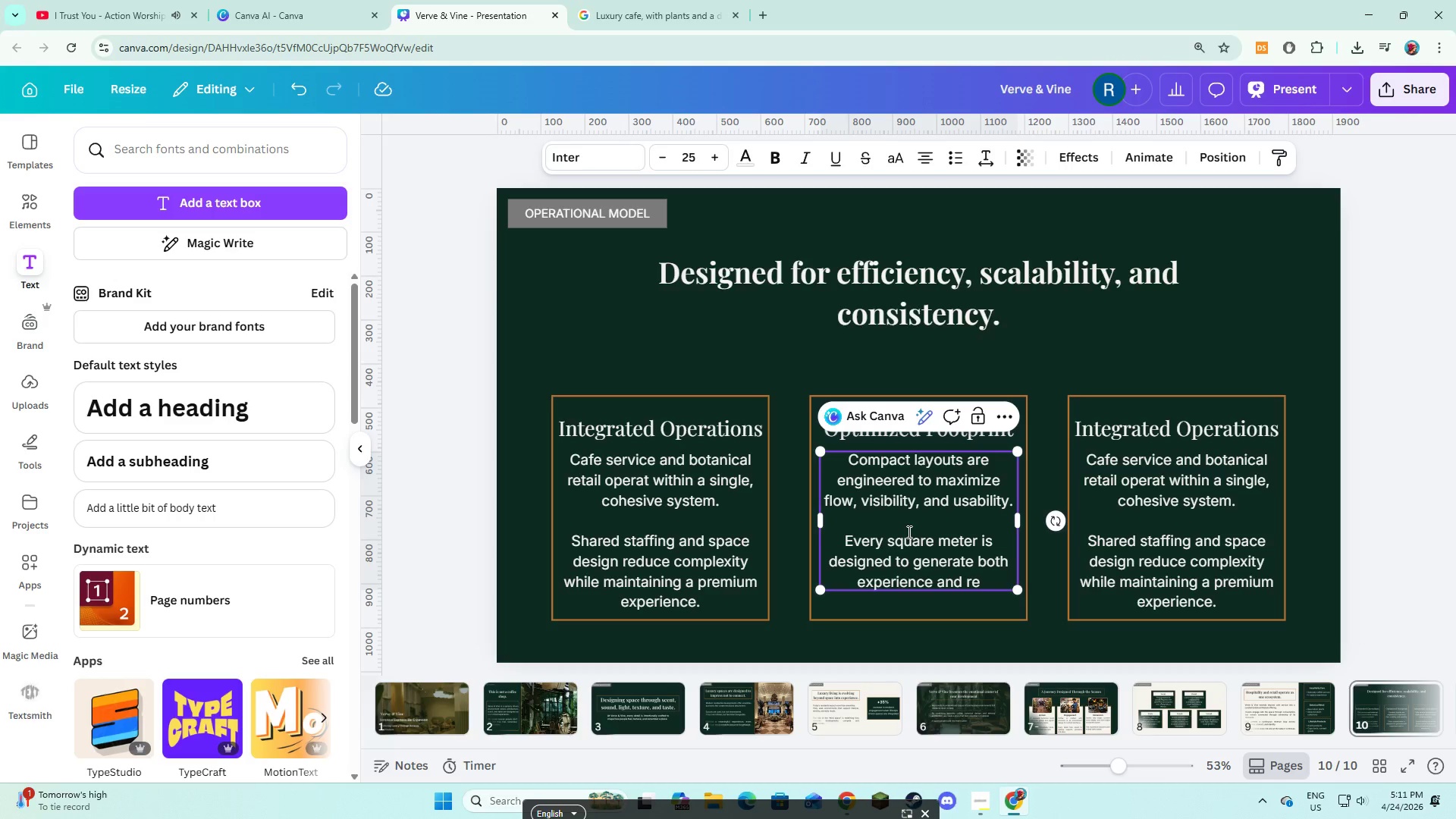 
type(venue.)
 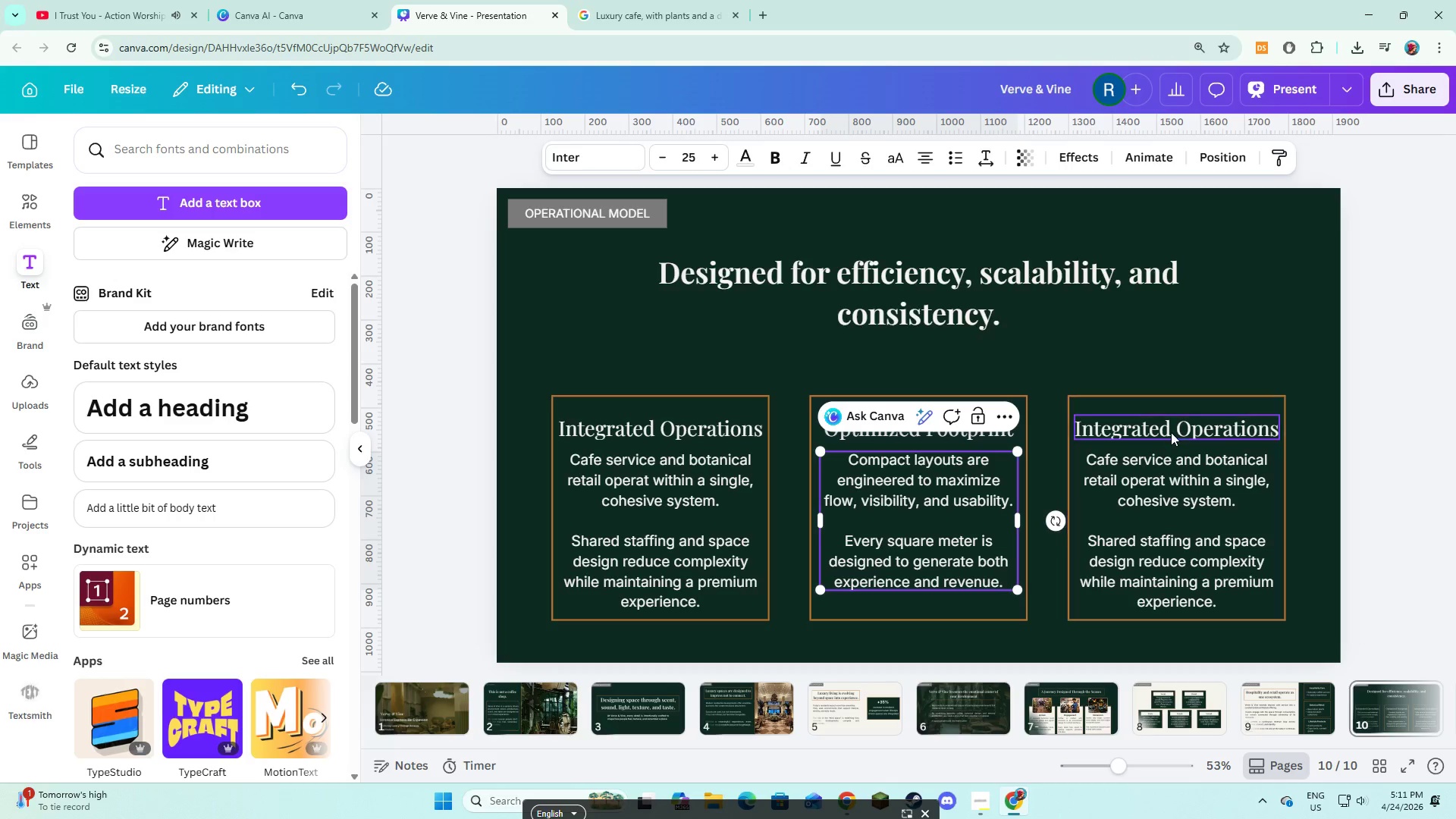 
double_click([1175, 423])
 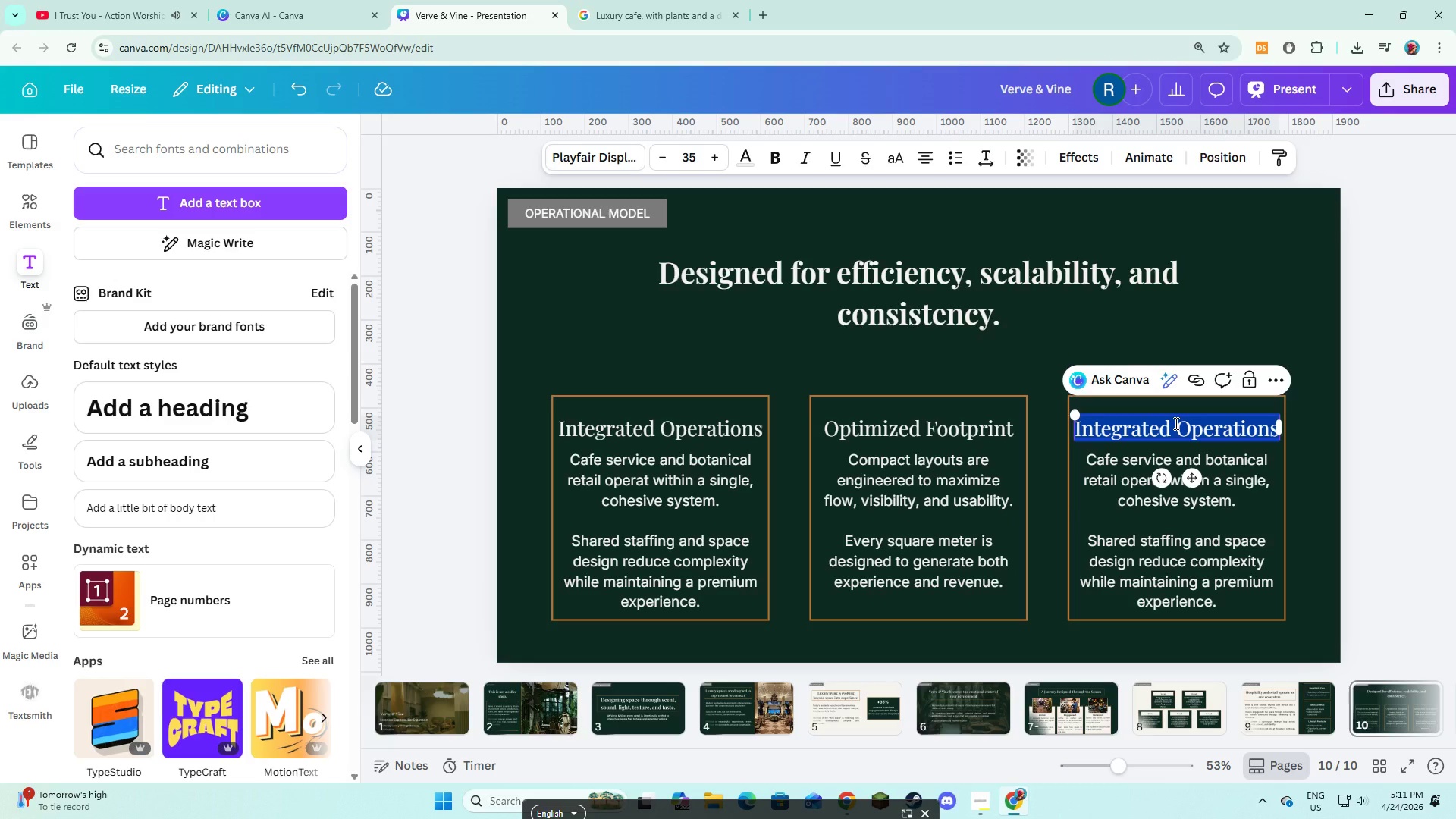 
type(Scalable System)
 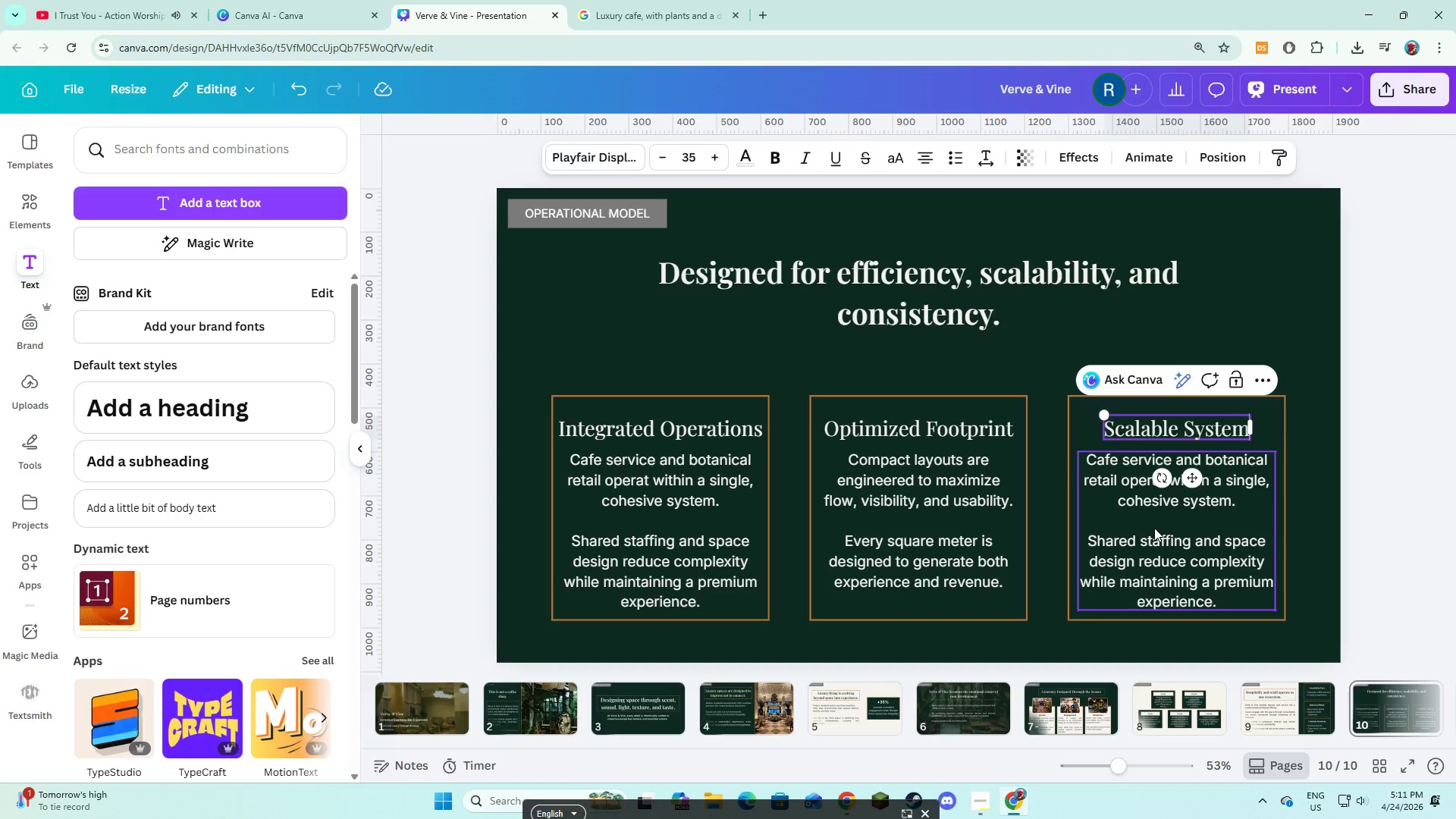 
double_click([1154, 528])
 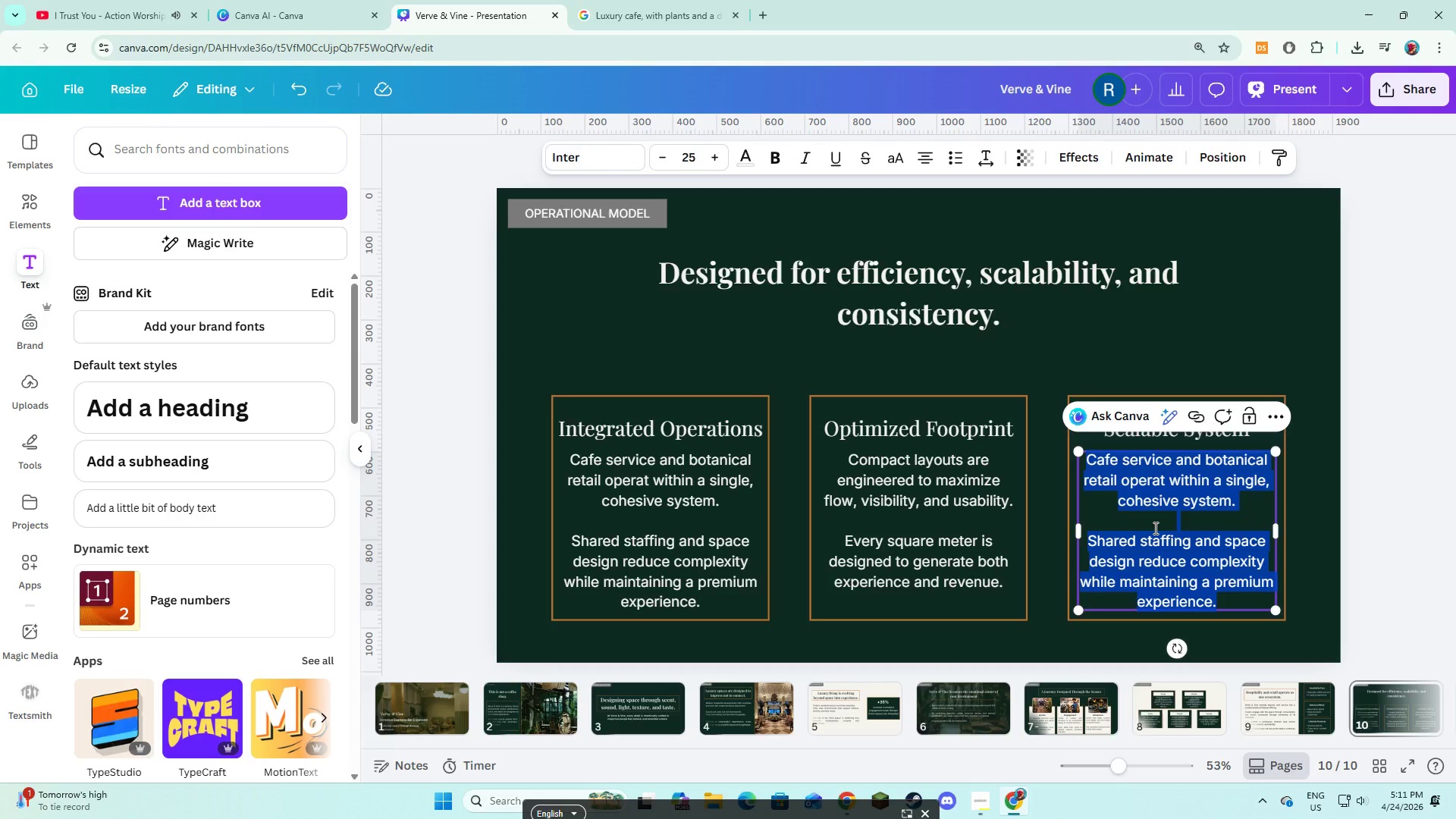 
type(The model is built for replication across multiple decelopments)
key(Backspace)
key(Backspace)
key(Backspace)
key(Backspace)
key(Backspace)
key(Backspace)
key(Backspace)
key(Backspace)
key(Backspace)
key(Backspace)
type(velopments.)
 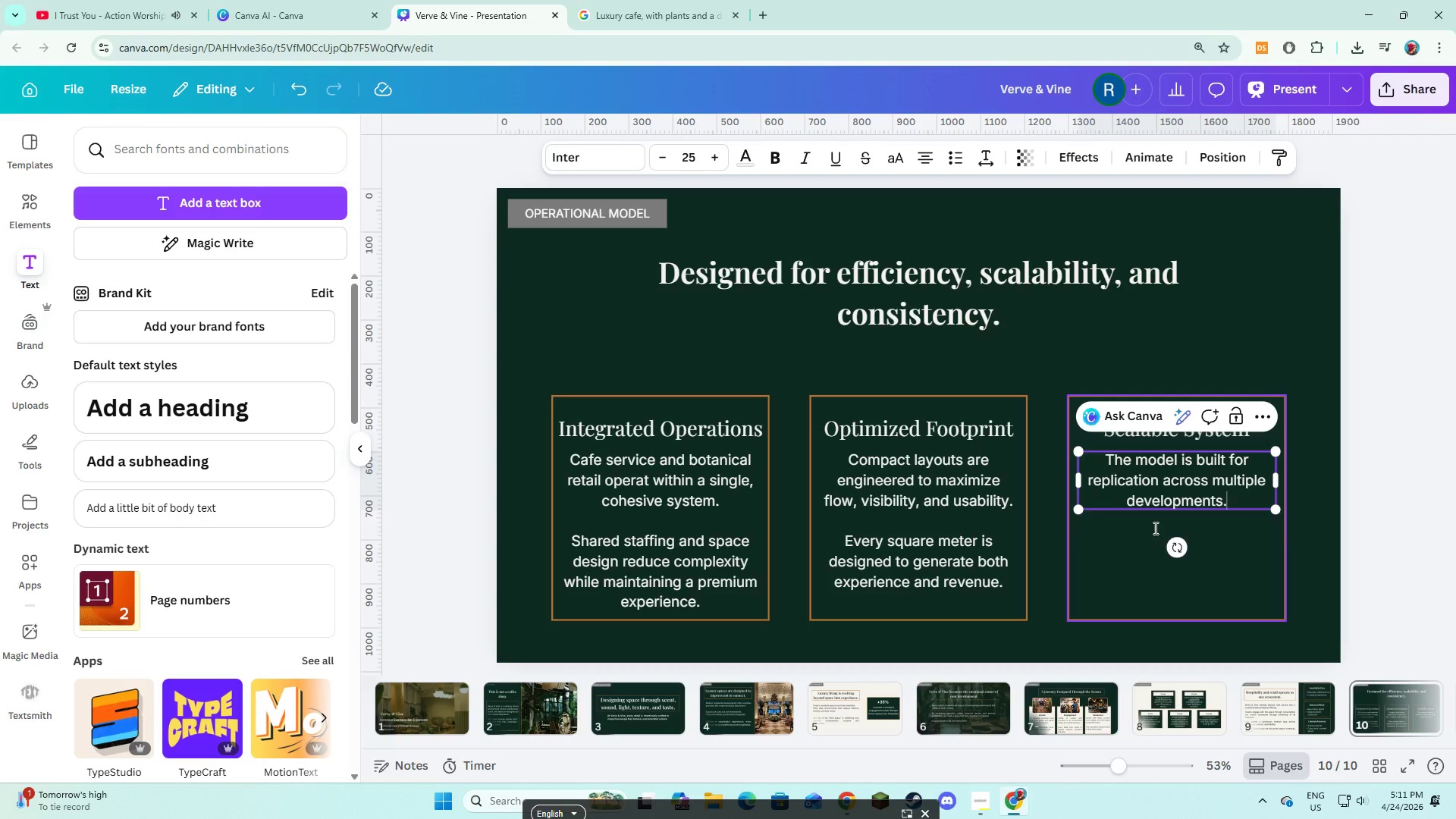 
key(Enter)
 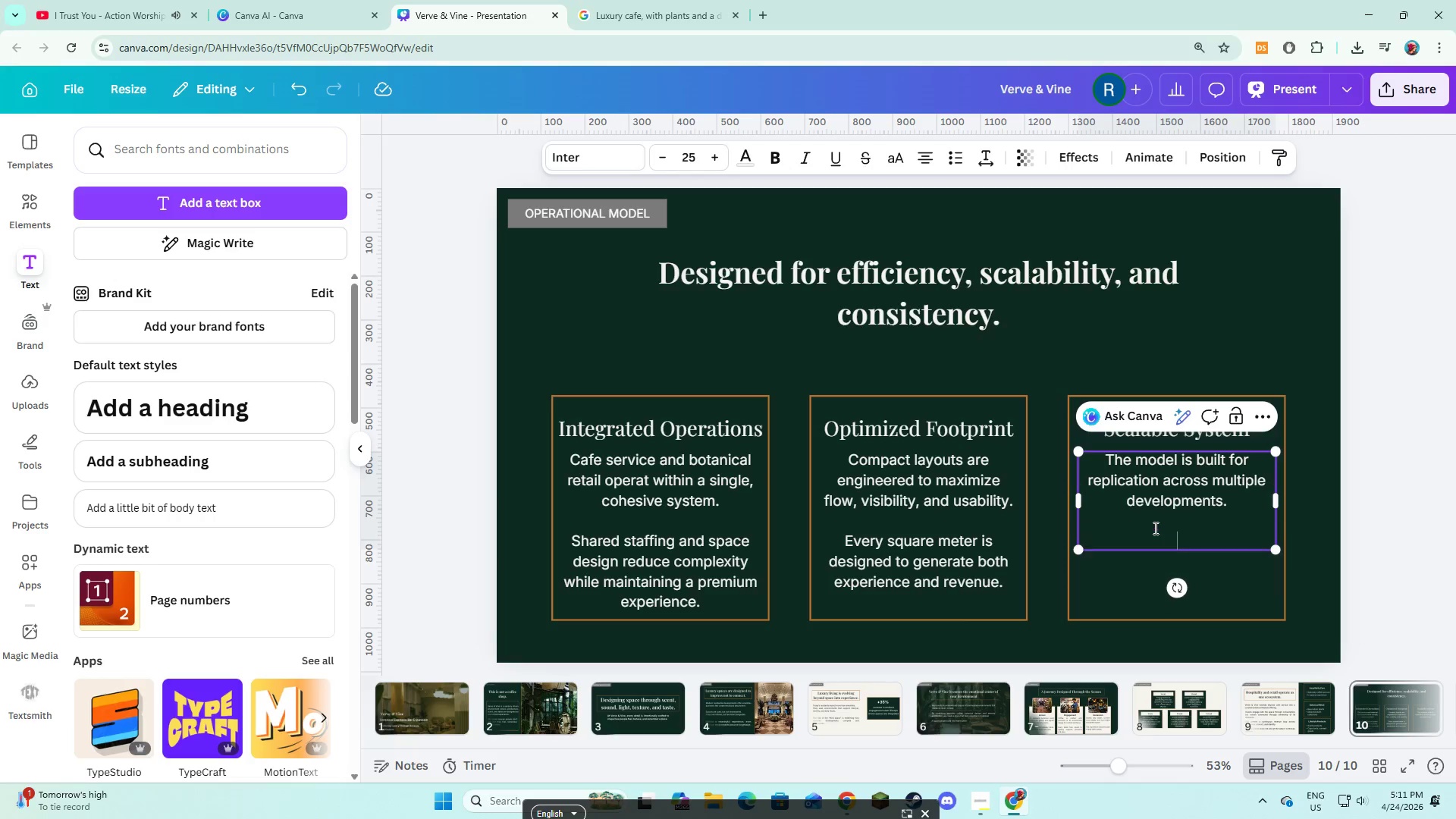 
key(Enter)
 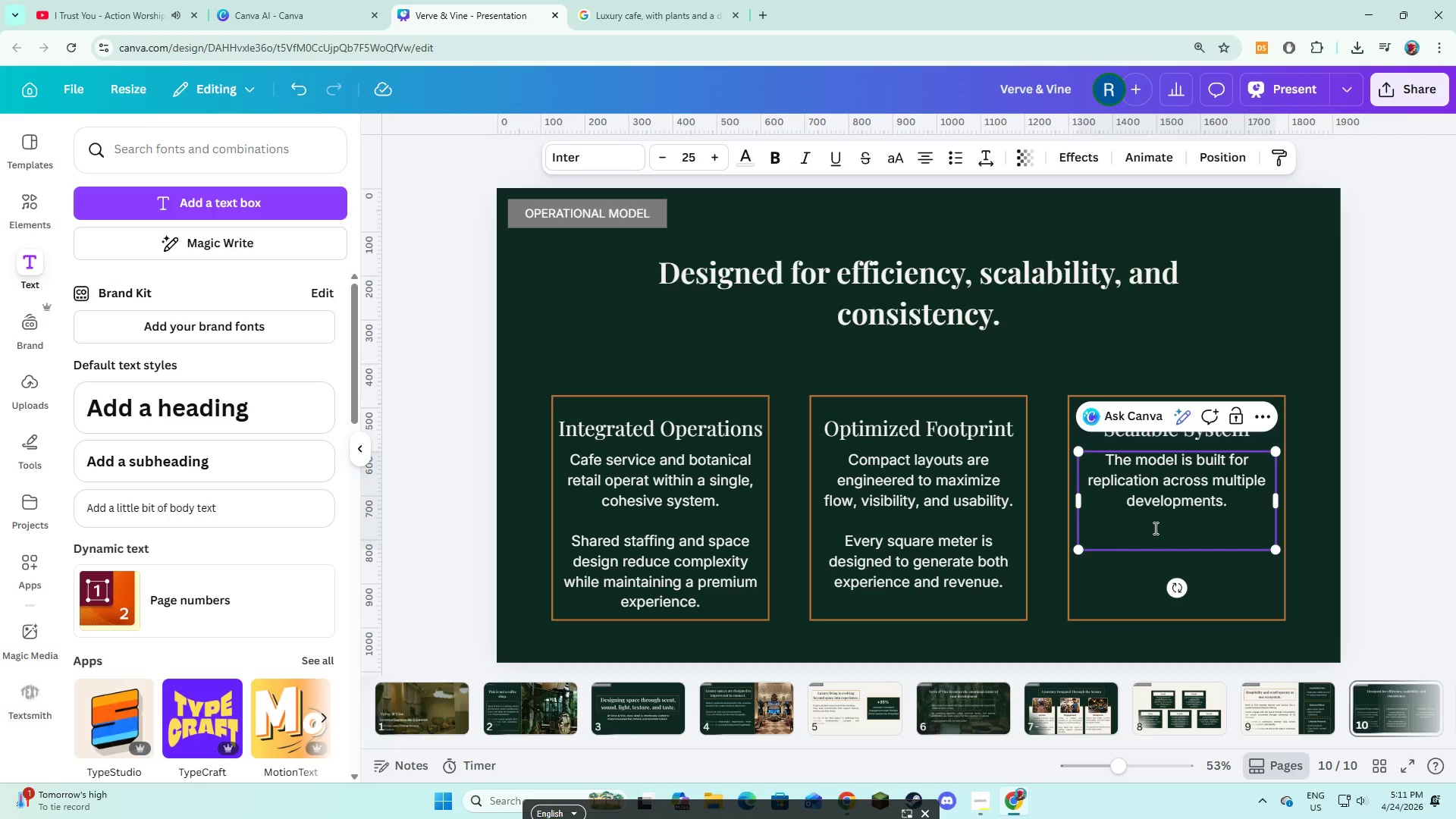 
type(Standardized design and operate)
 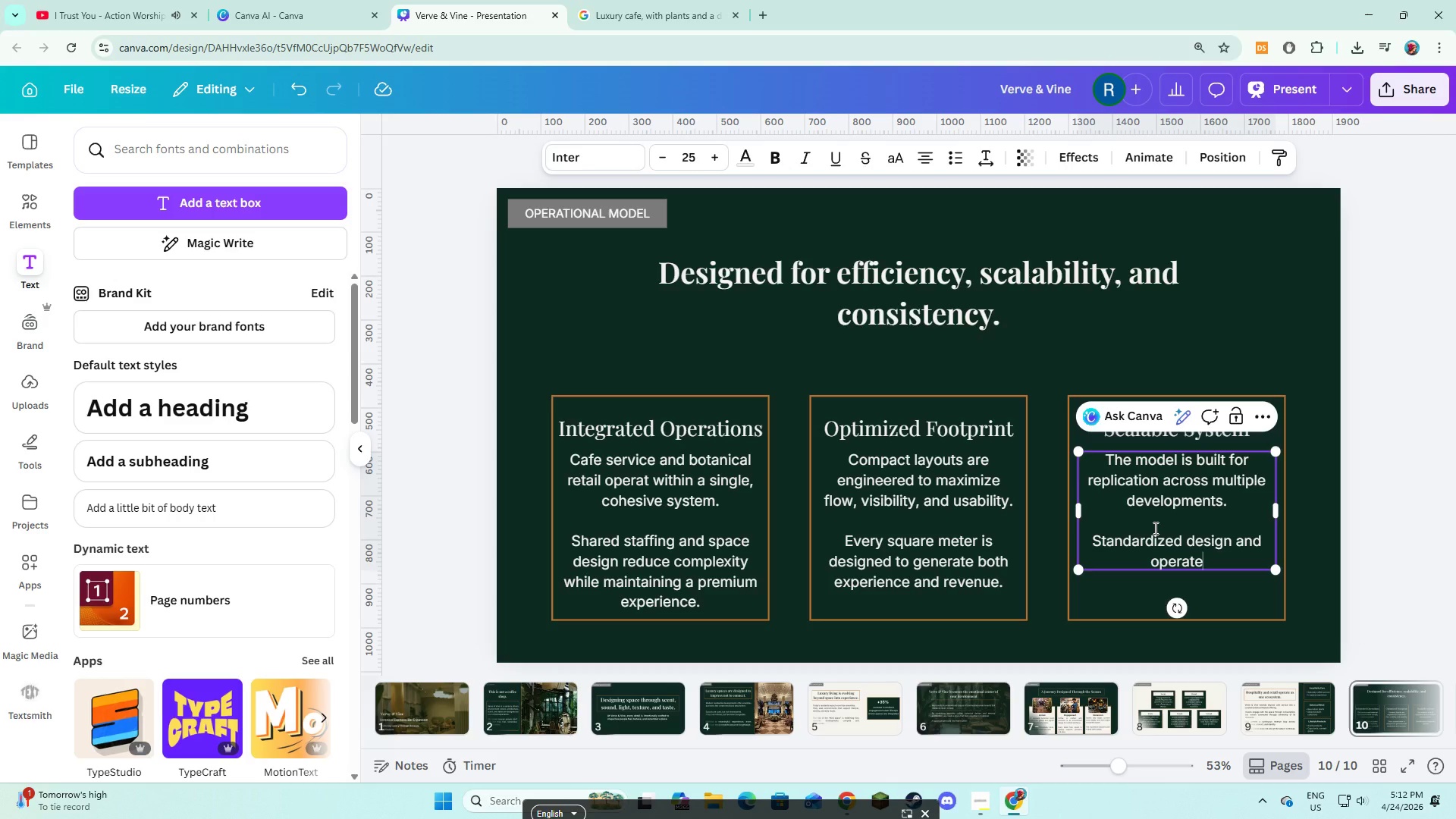 
wait(5.89)
 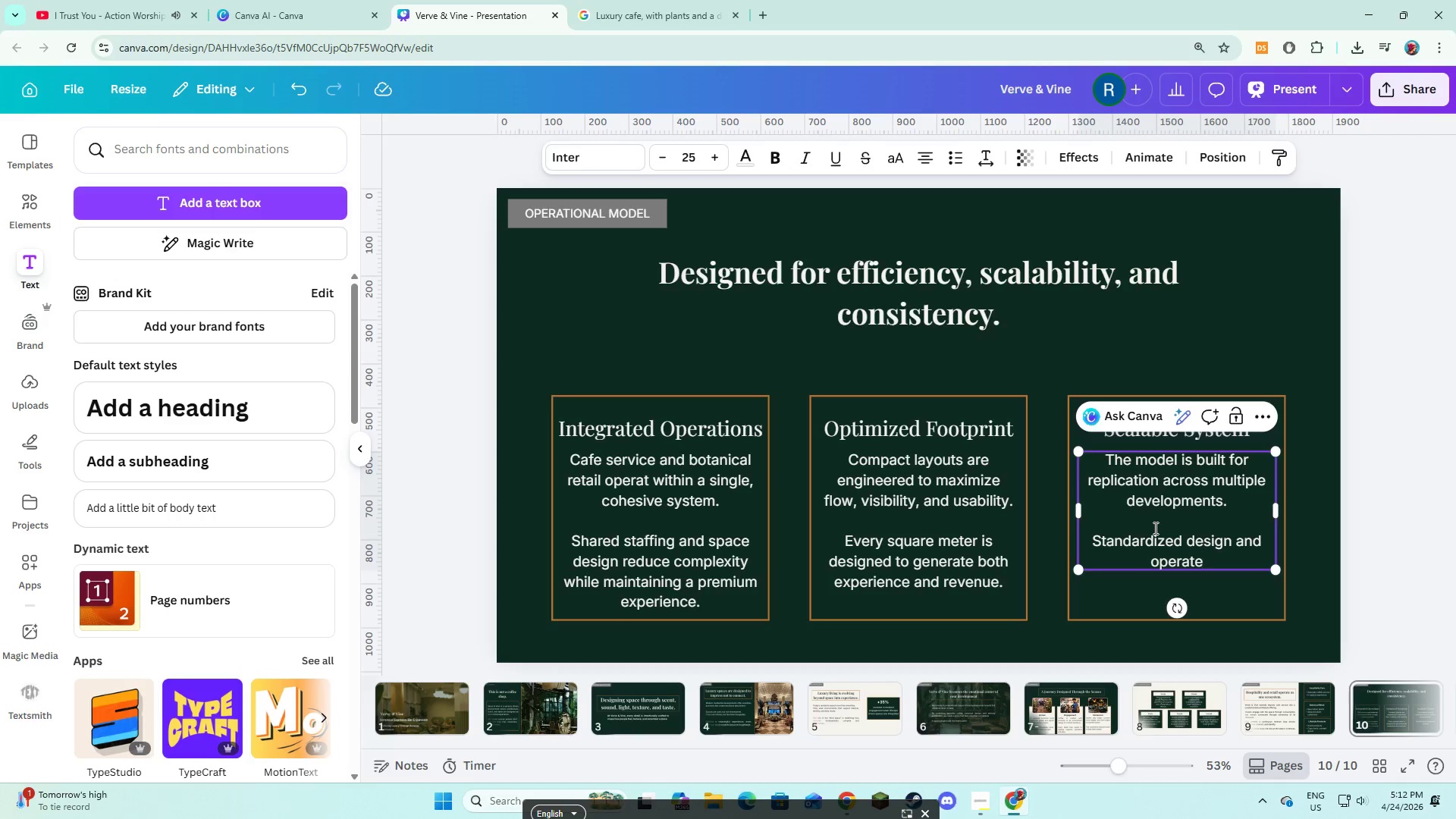 
key(Backspace)
type(ions ensure consistency without sacrificing identity.)
 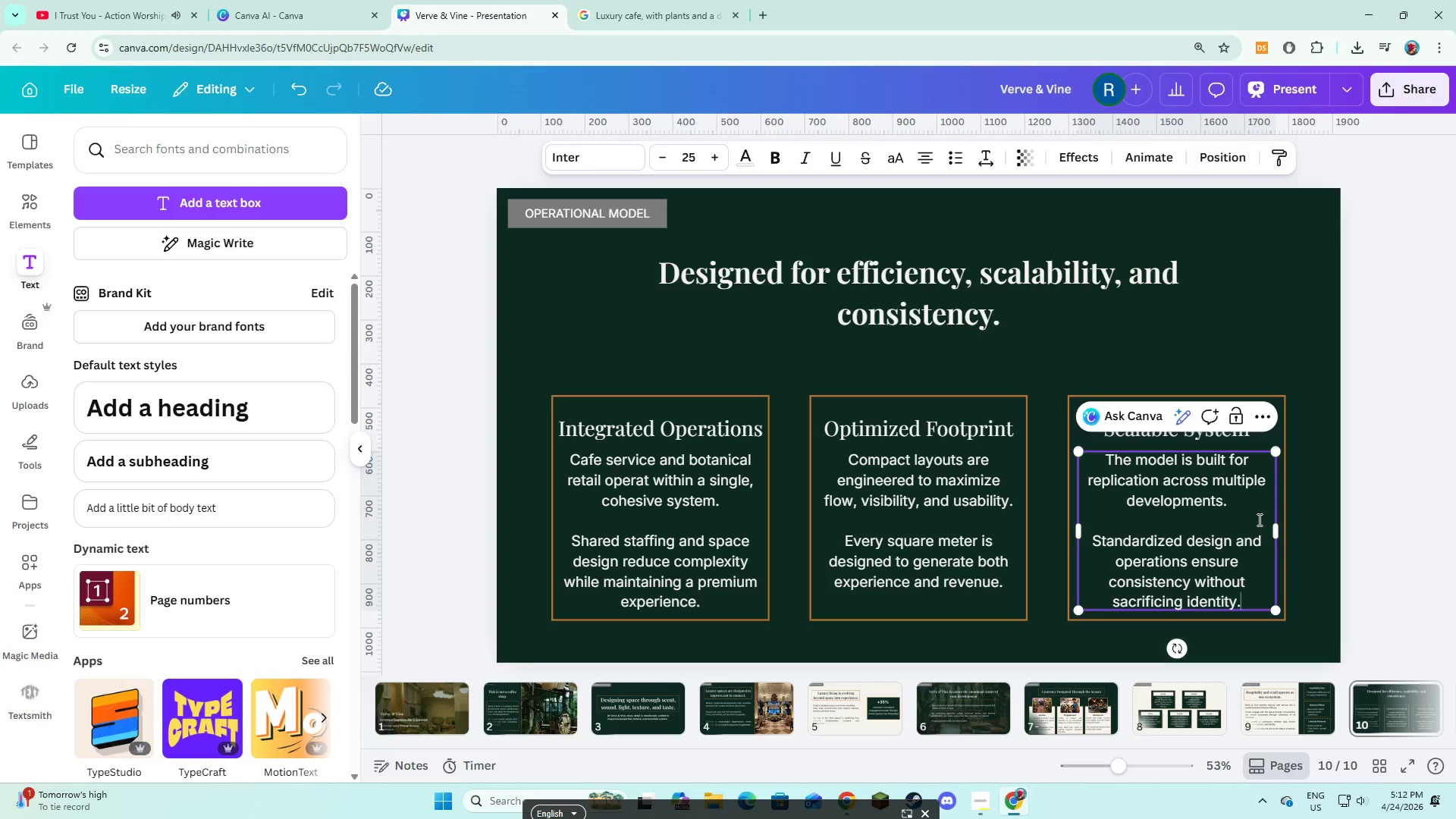 
left_click([1331, 510])
 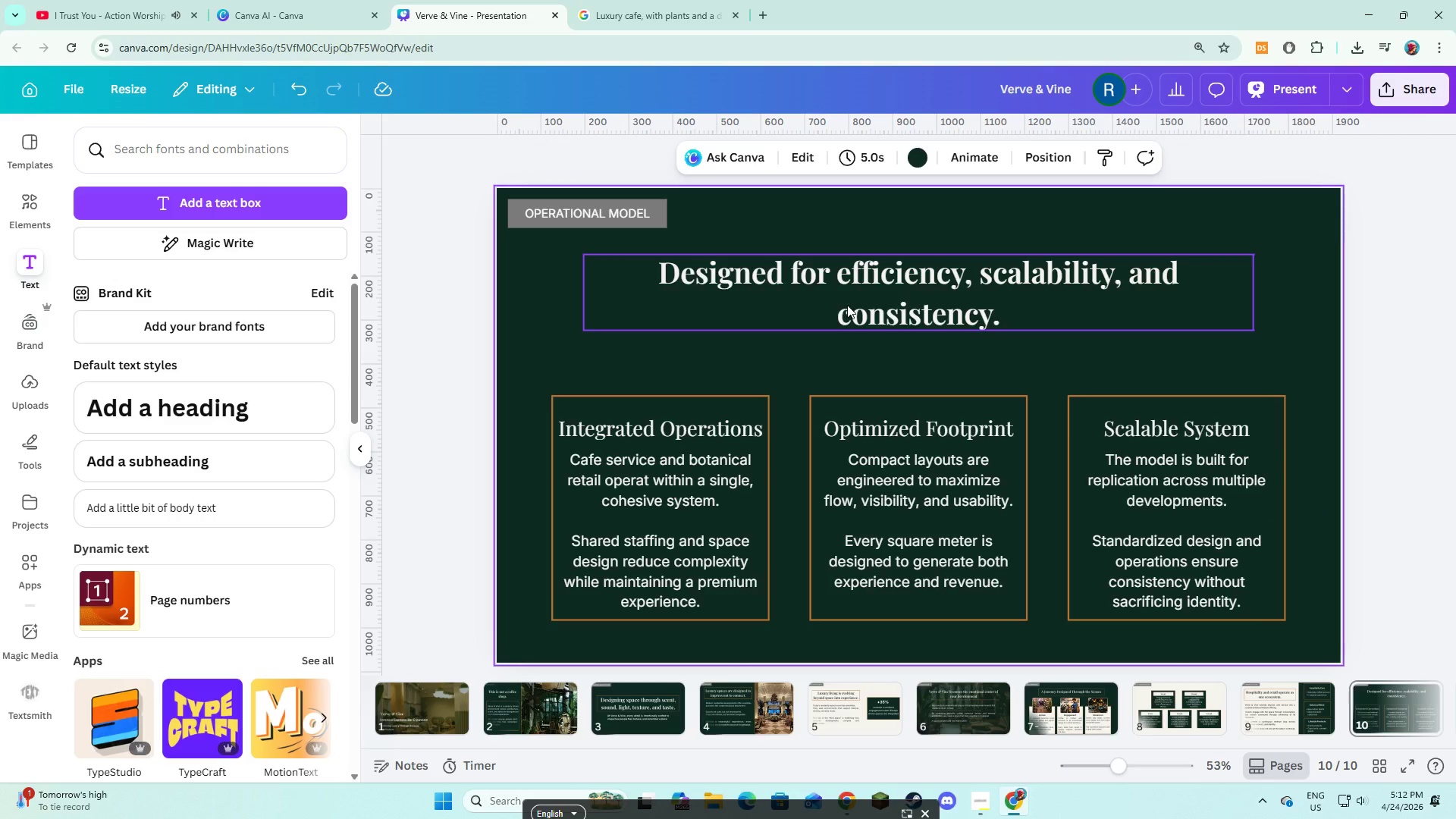 
wait(8.64)
 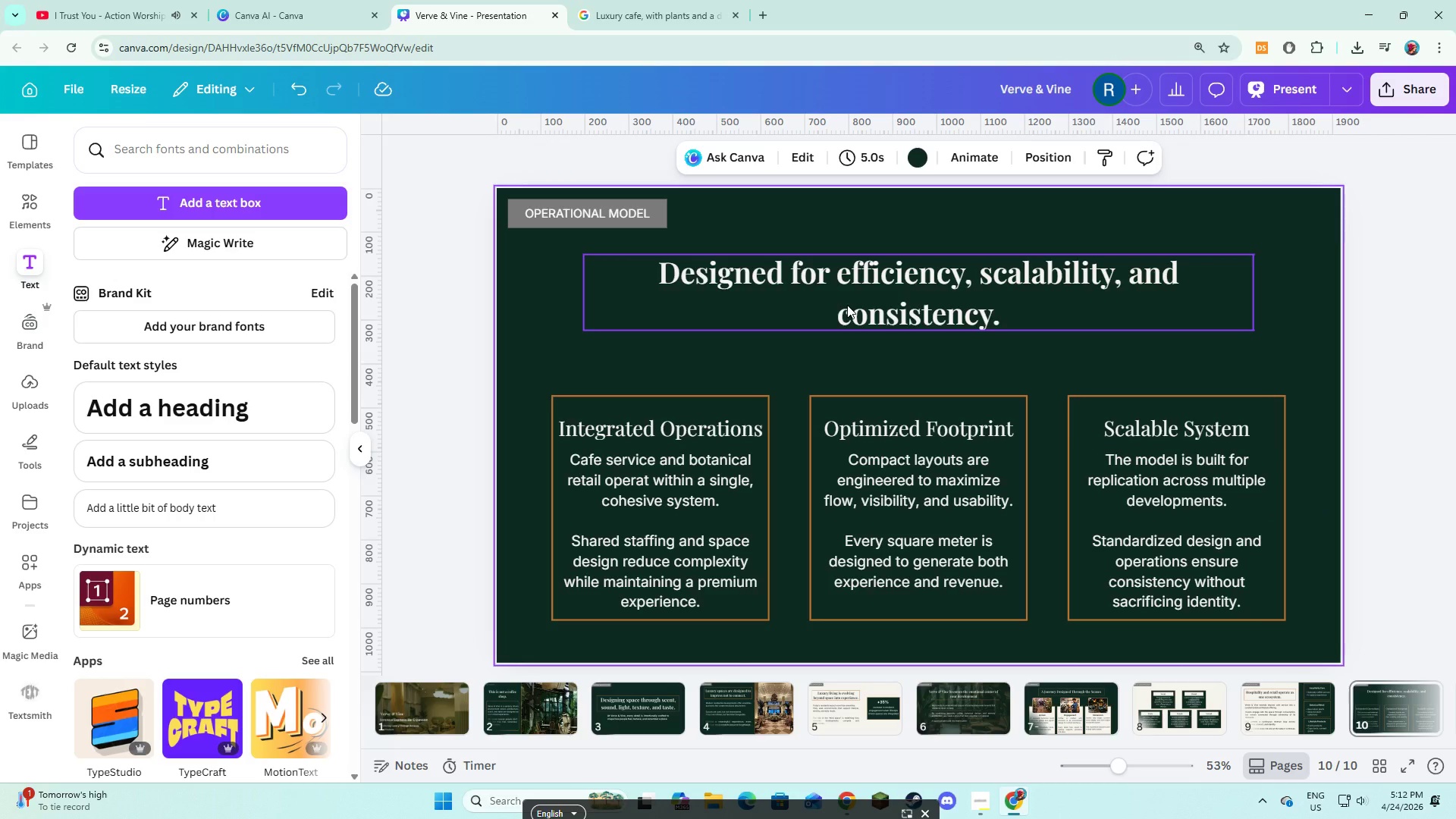 
left_click([689, 425])
 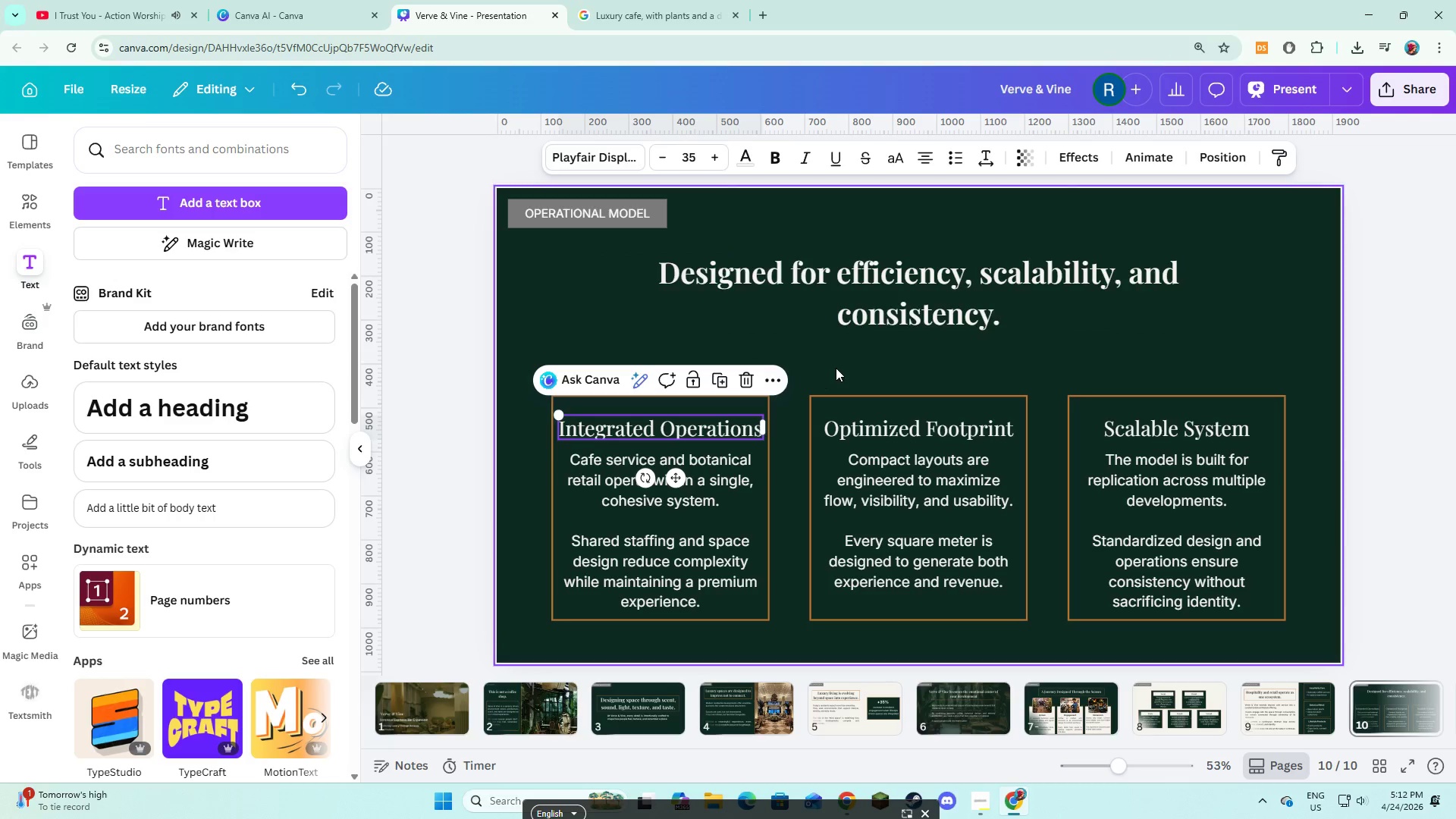 
left_click([836, 368])
 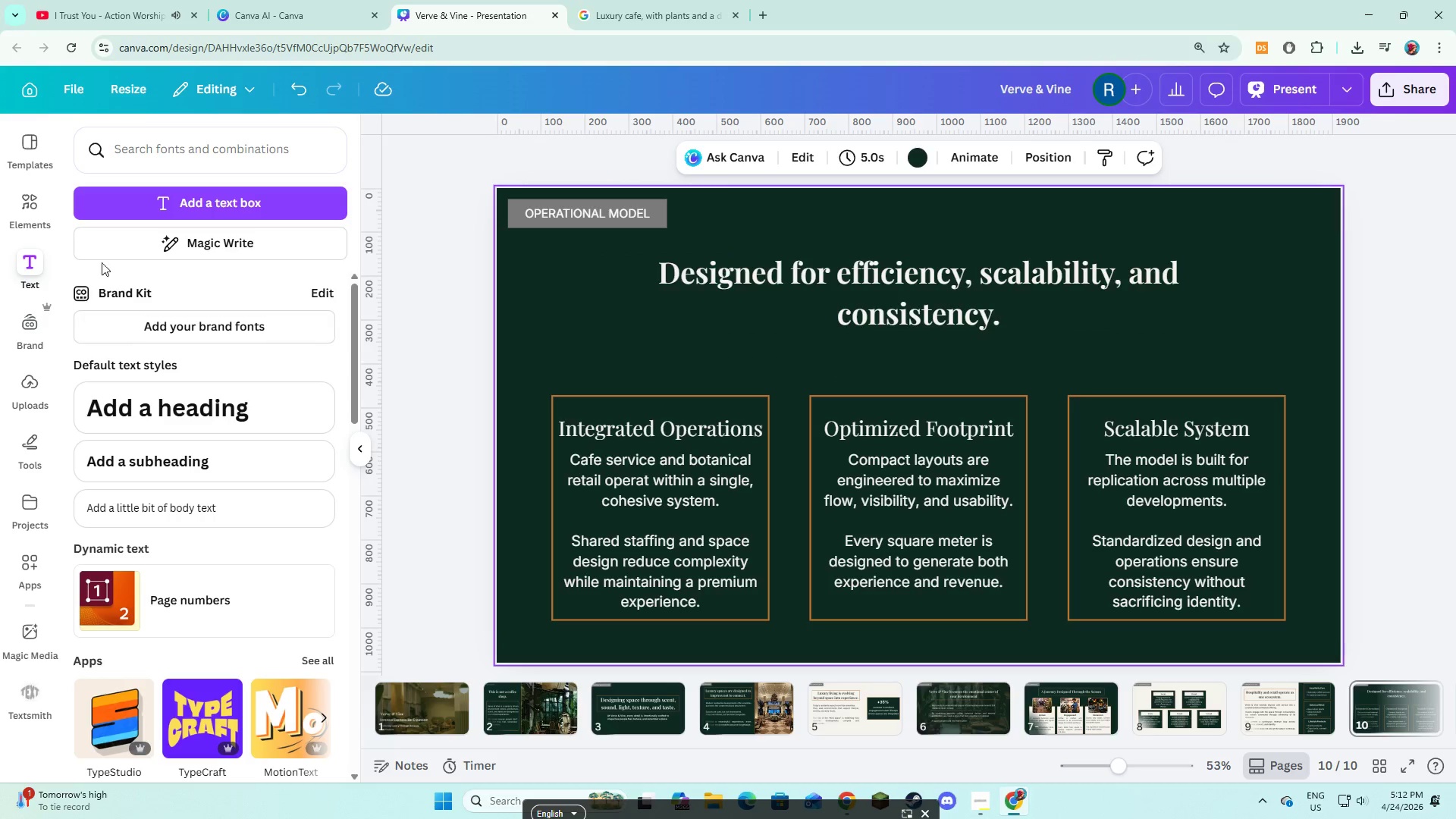 
left_click([43, 215])
 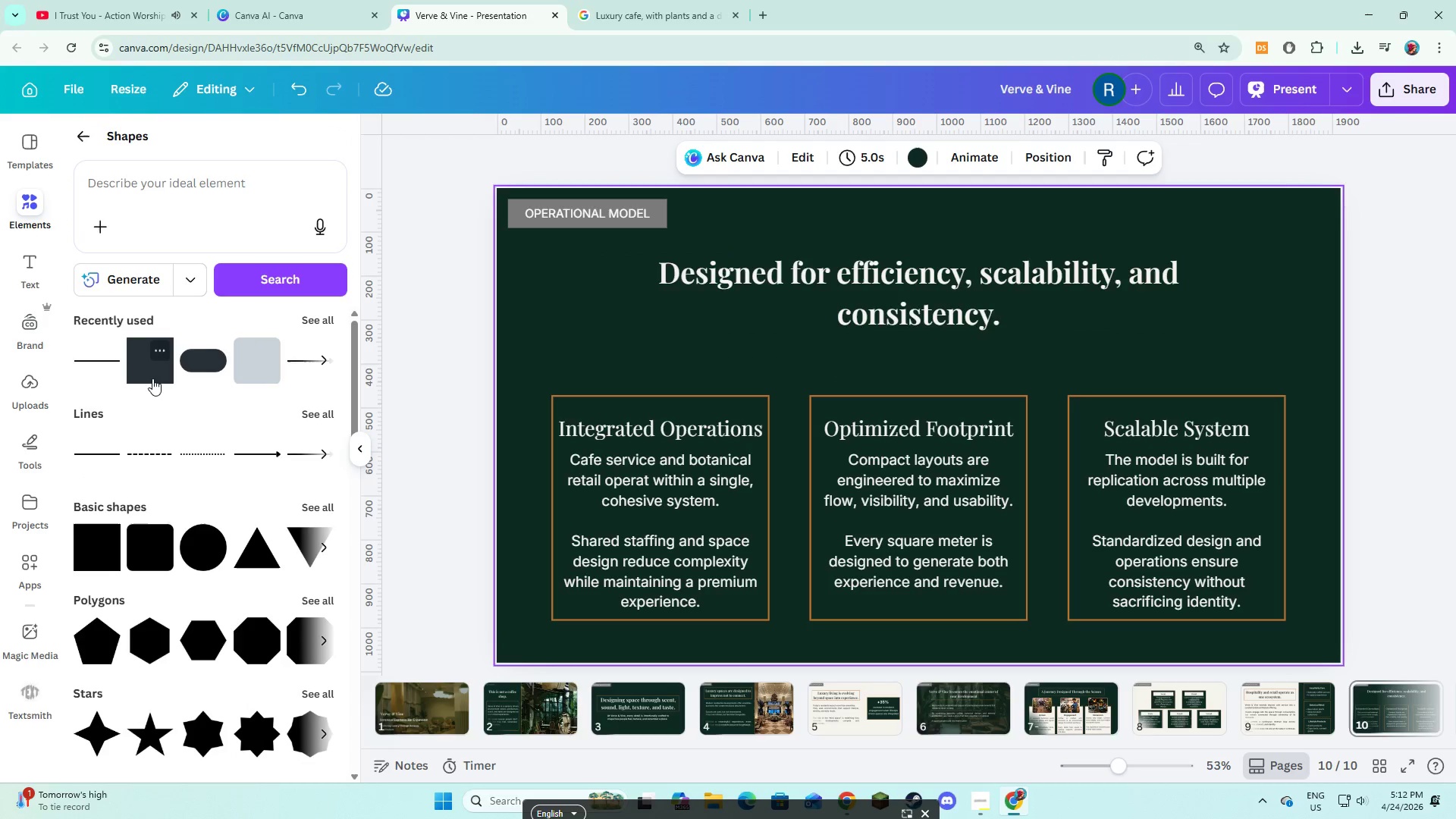 
left_click([190, 360])
 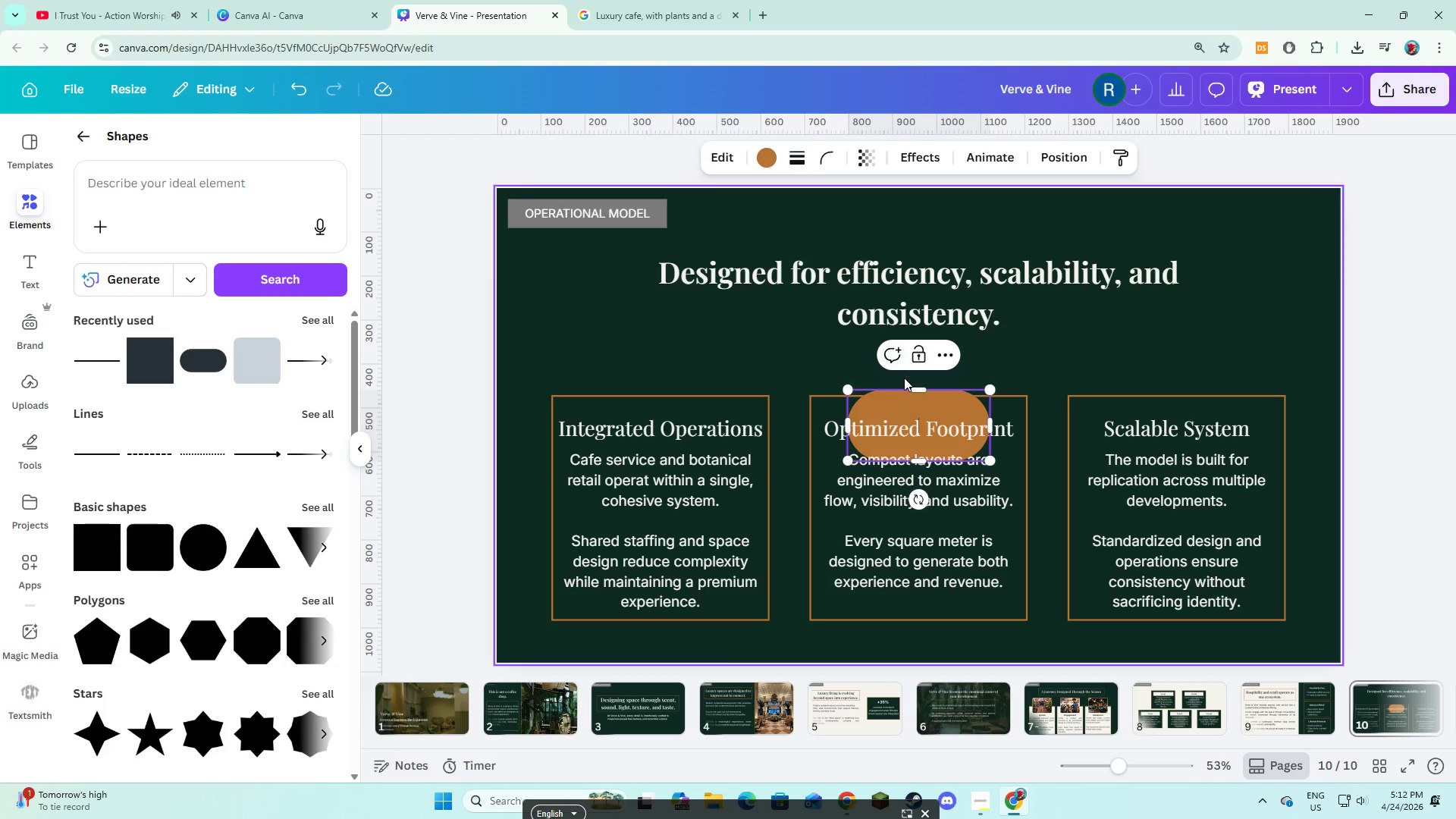 
key(Backspace)
 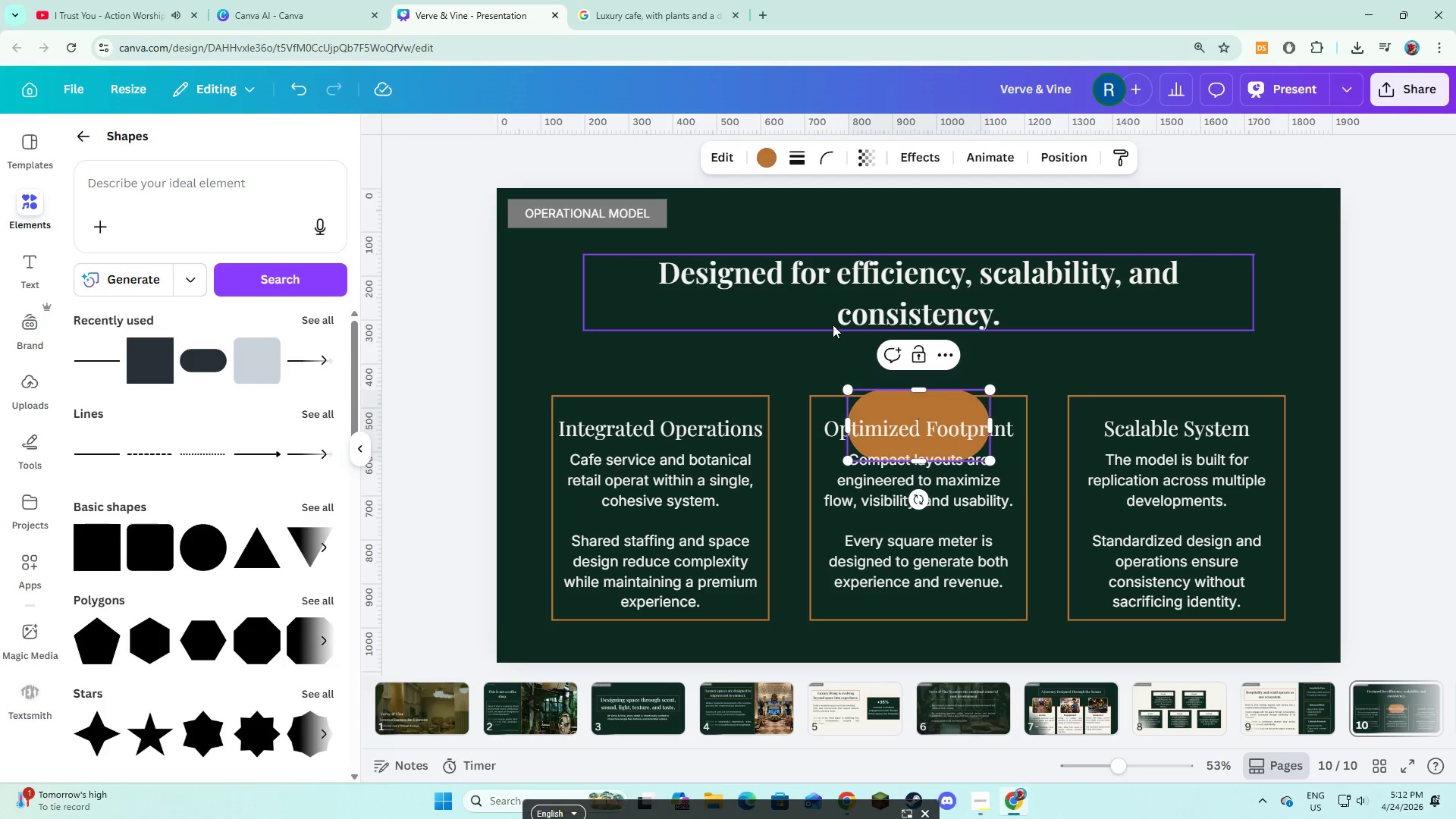 
left_click([789, 366])
 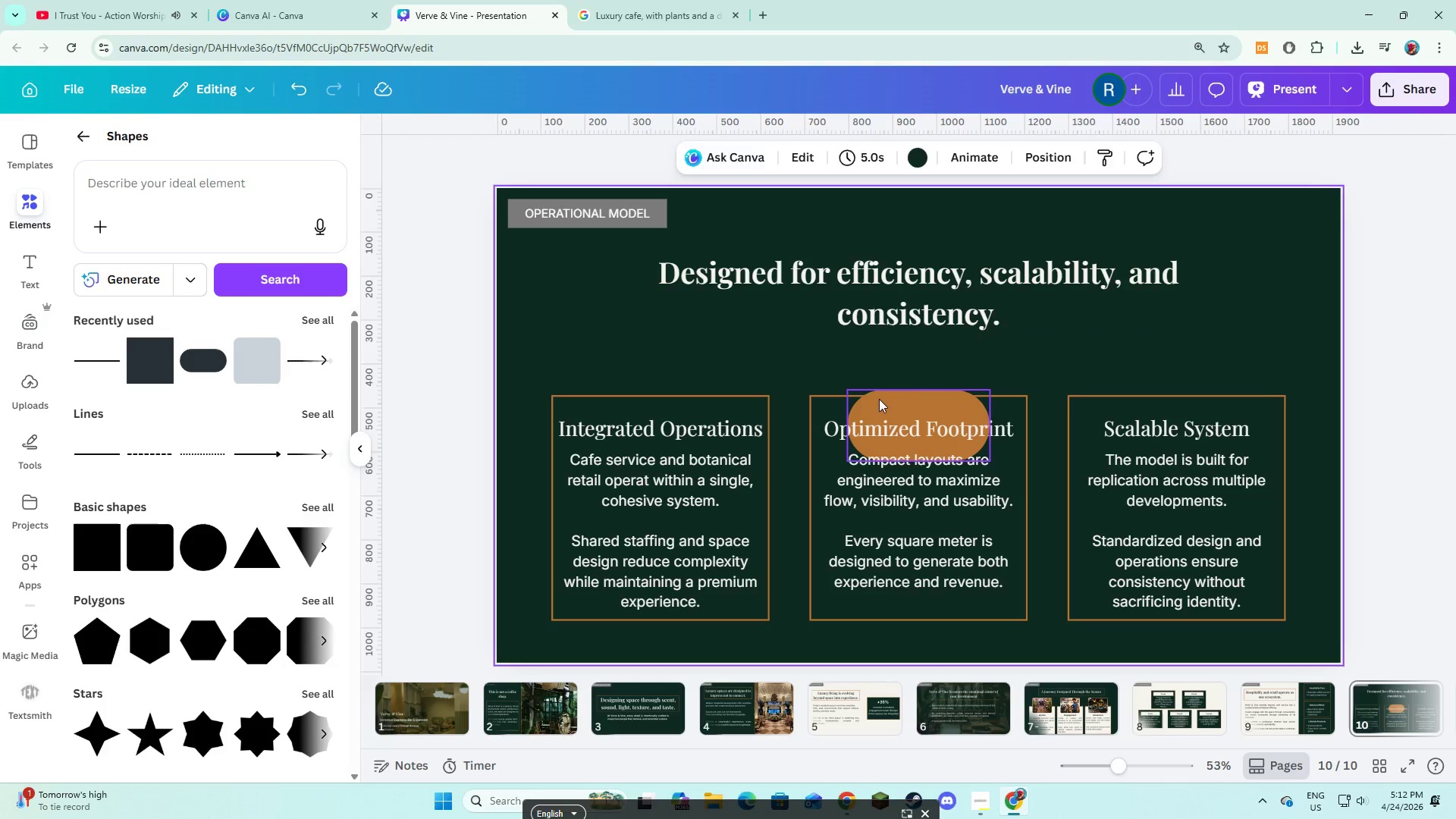 
left_click([879, 399])
 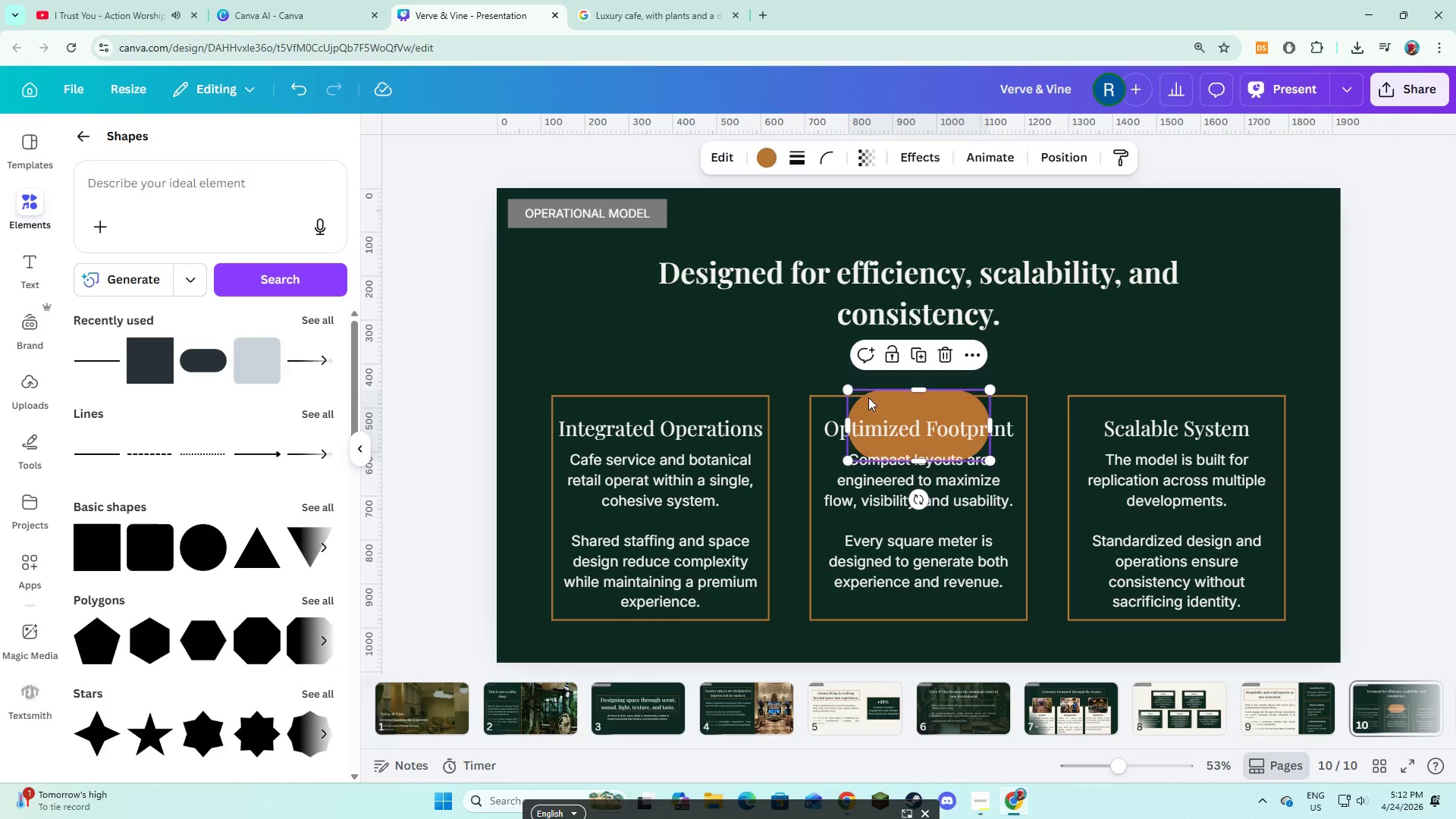 
key(Backspace)
 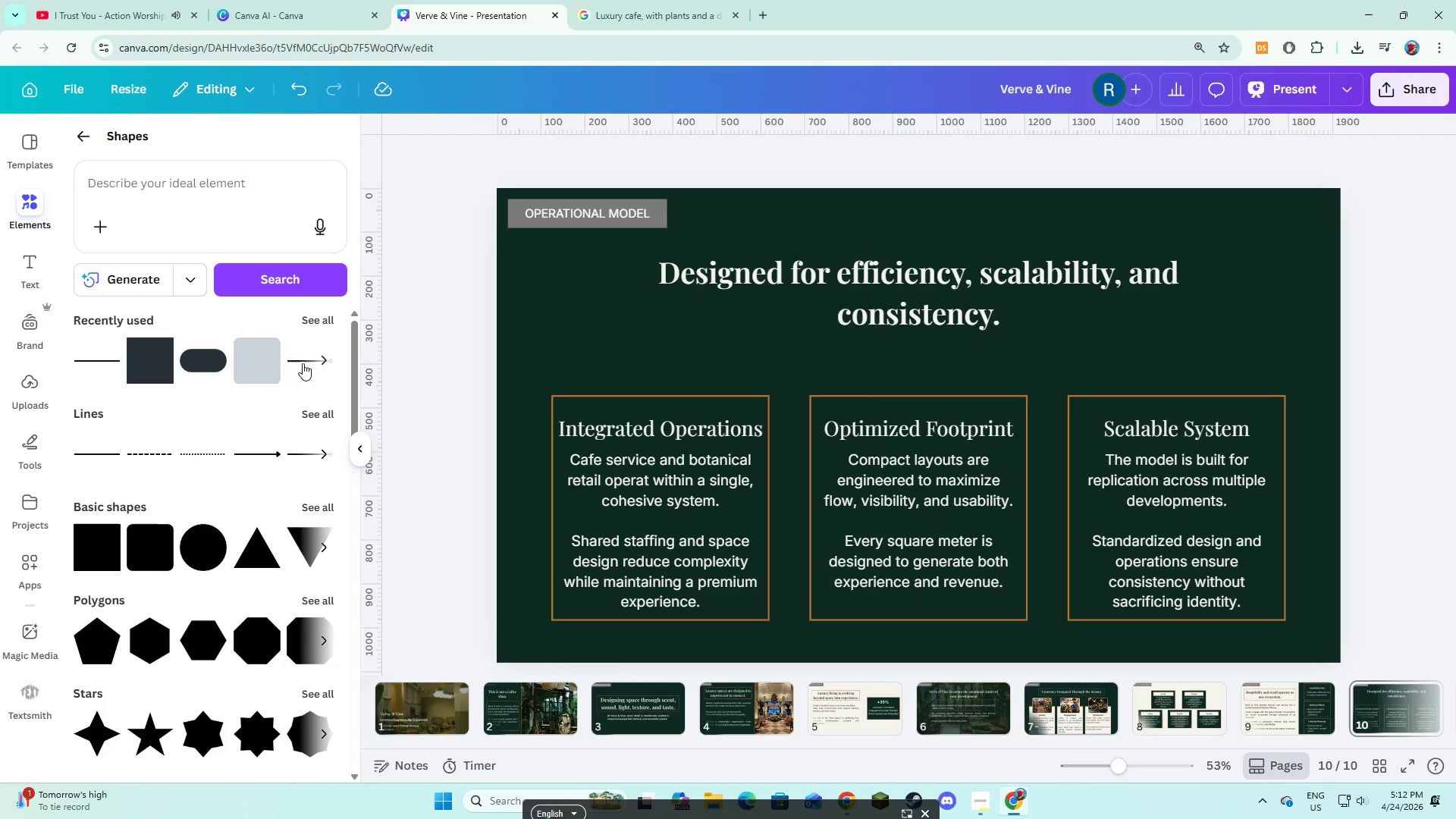 
left_click([249, 372])
 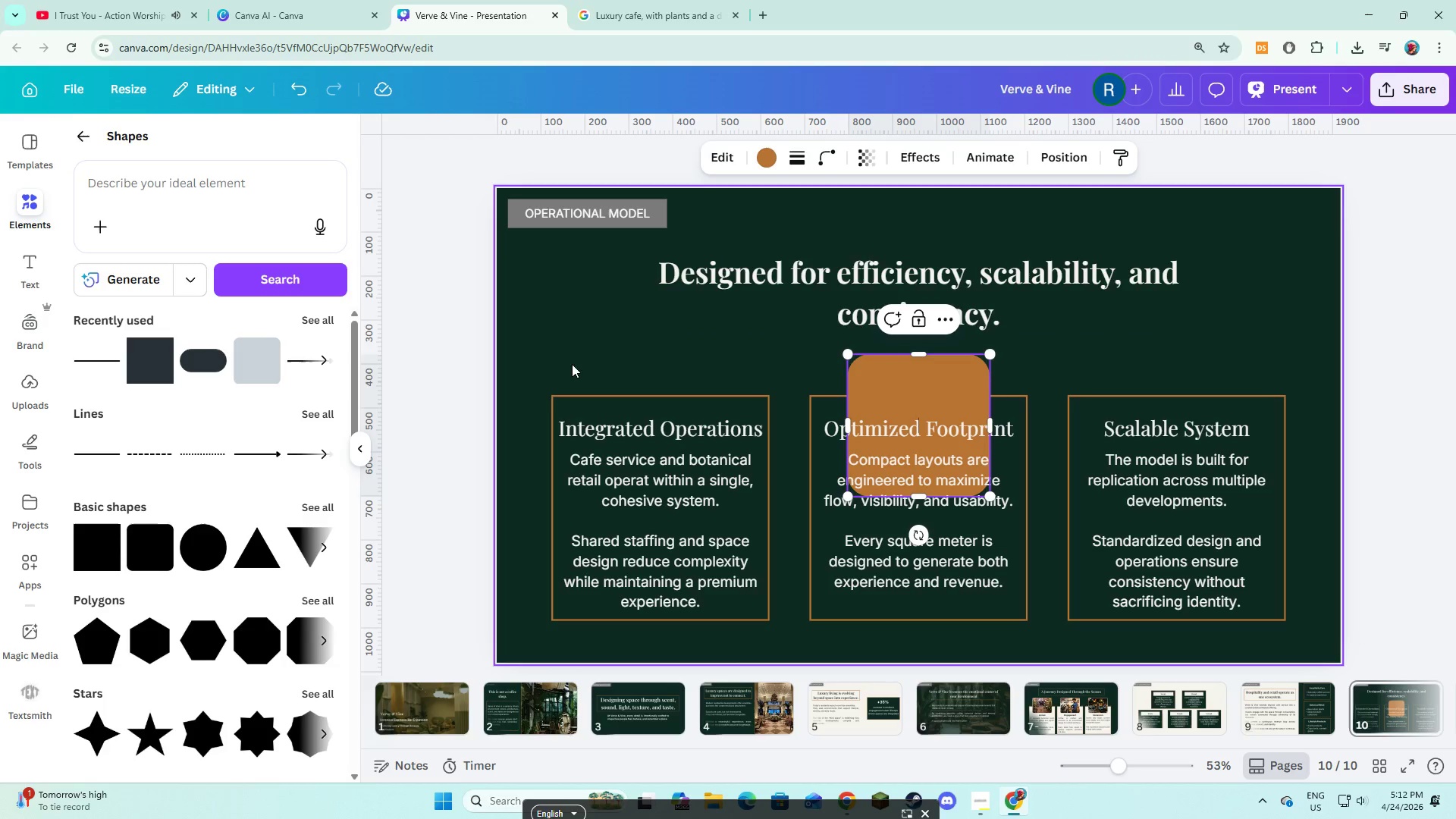 
left_click([594, 358])
 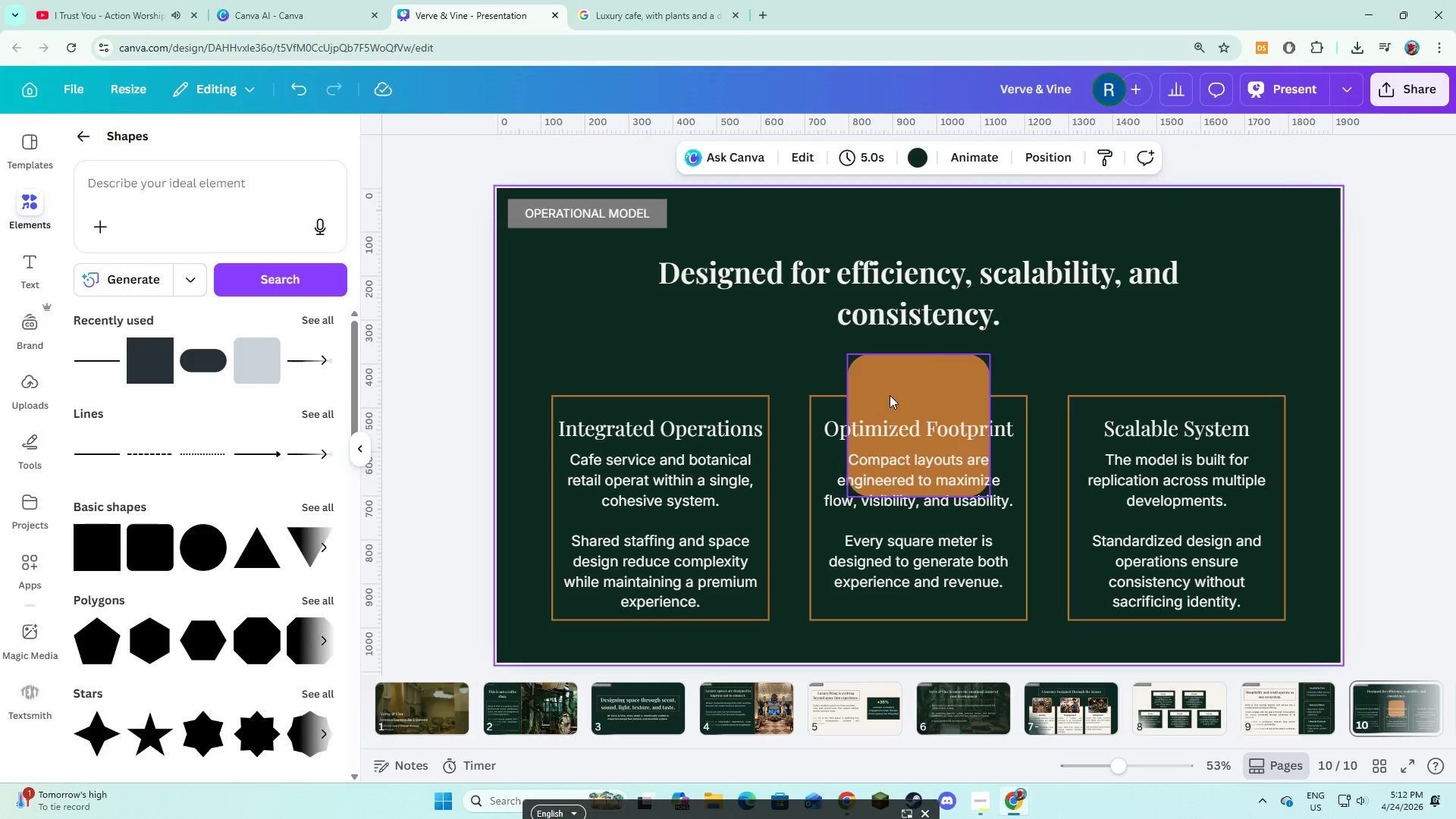 
left_click_drag(start_coordinate=[890, 395], to_coordinate=[595, 444])
 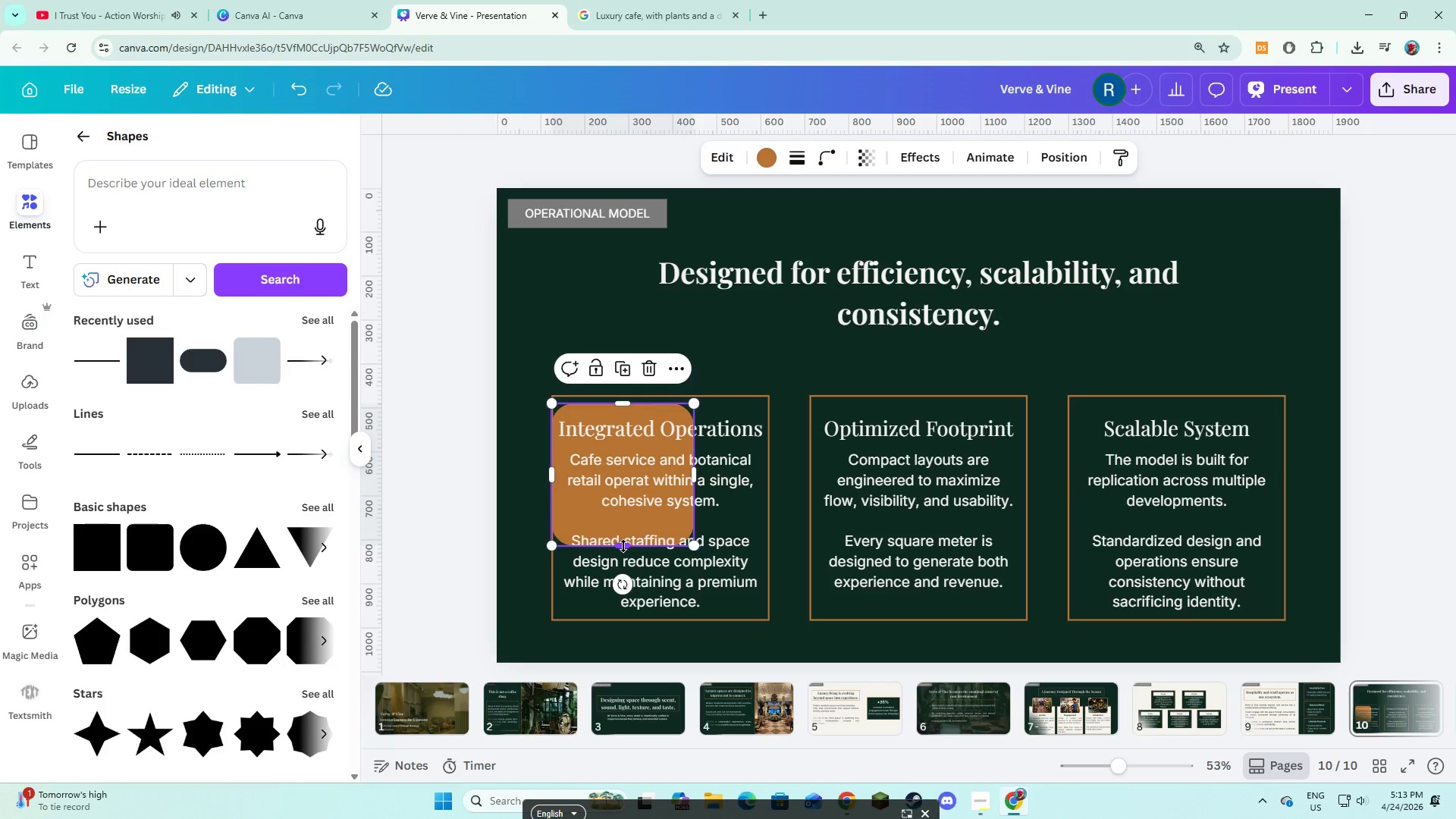 
left_click_drag(start_coordinate=[623, 546], to_coordinate=[613, 446])
 